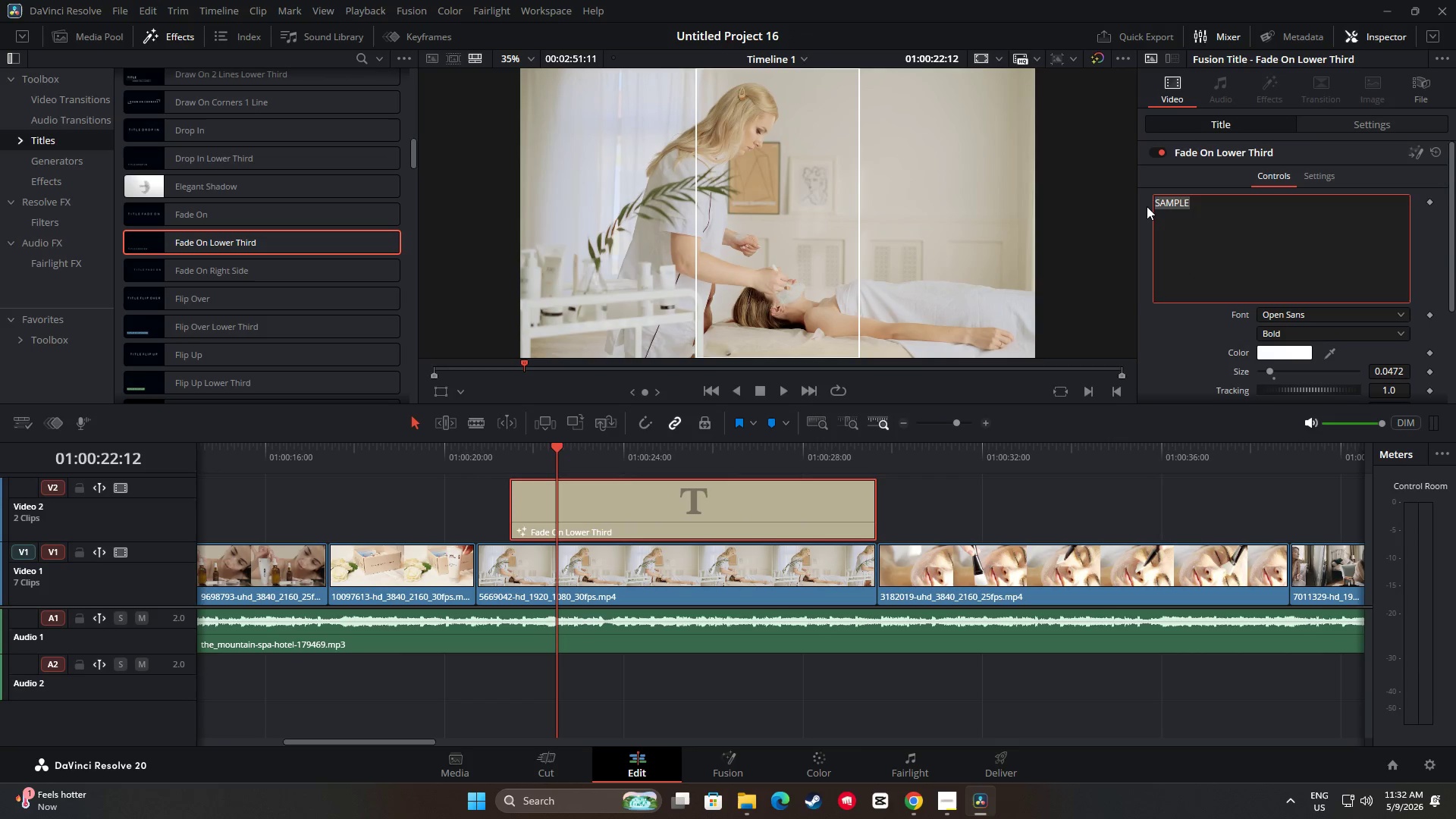 
key(Backspace)
 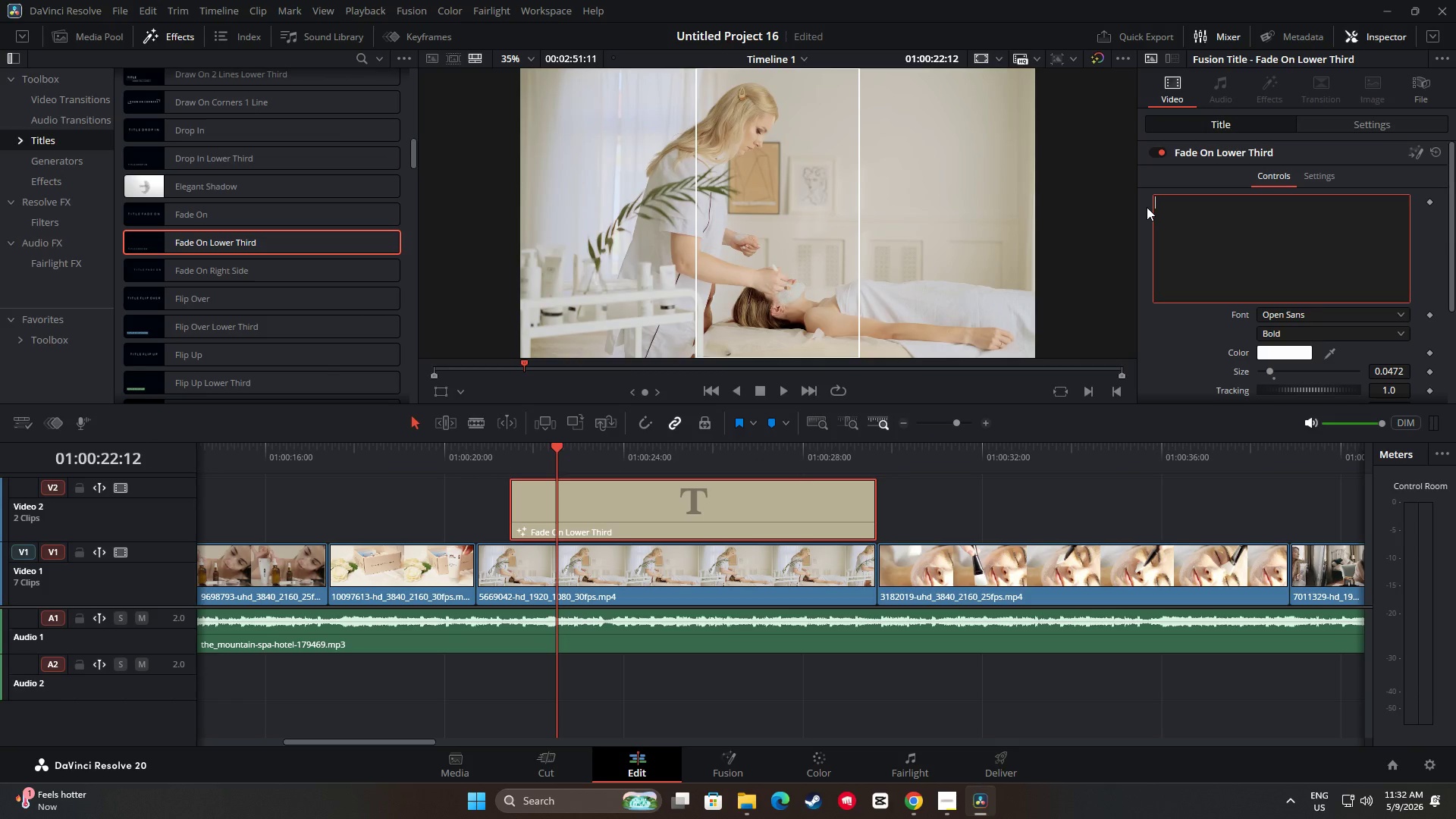 
wait(6.28)
 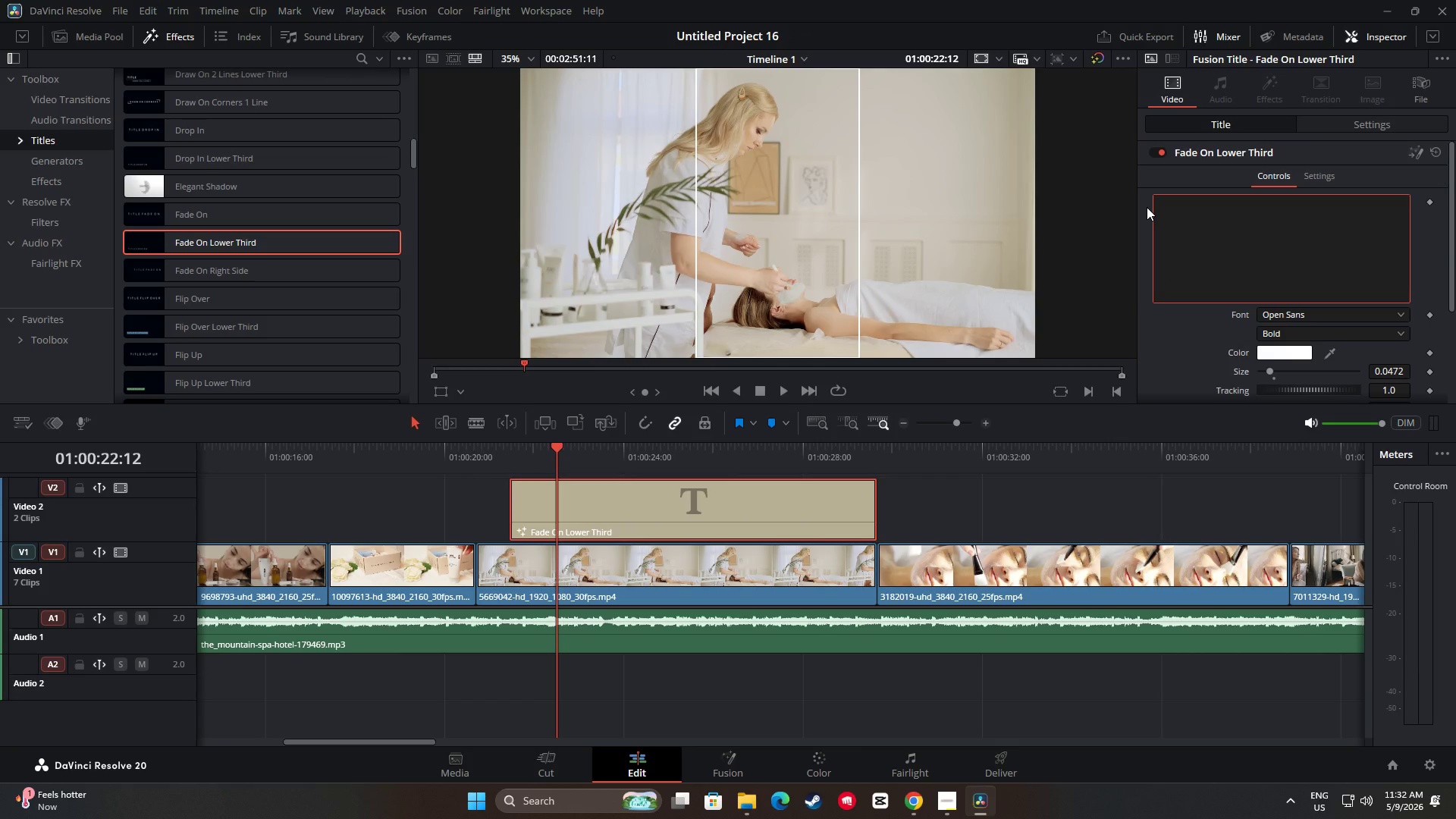 
type(Sloane Evean)
key(Backspace)
key(Backspace)
key(Backspace)
type(ans)
 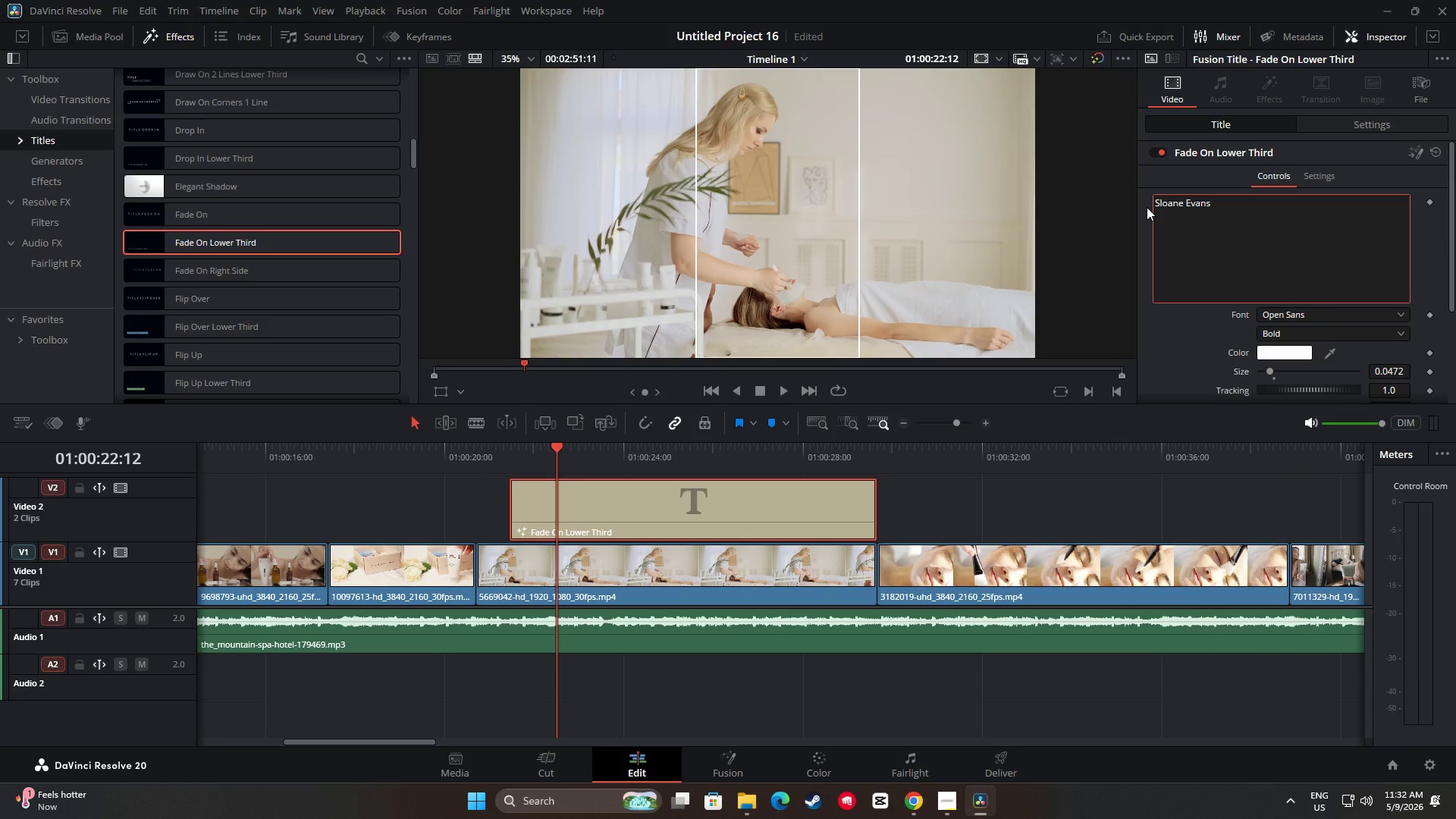 
key(Space)
 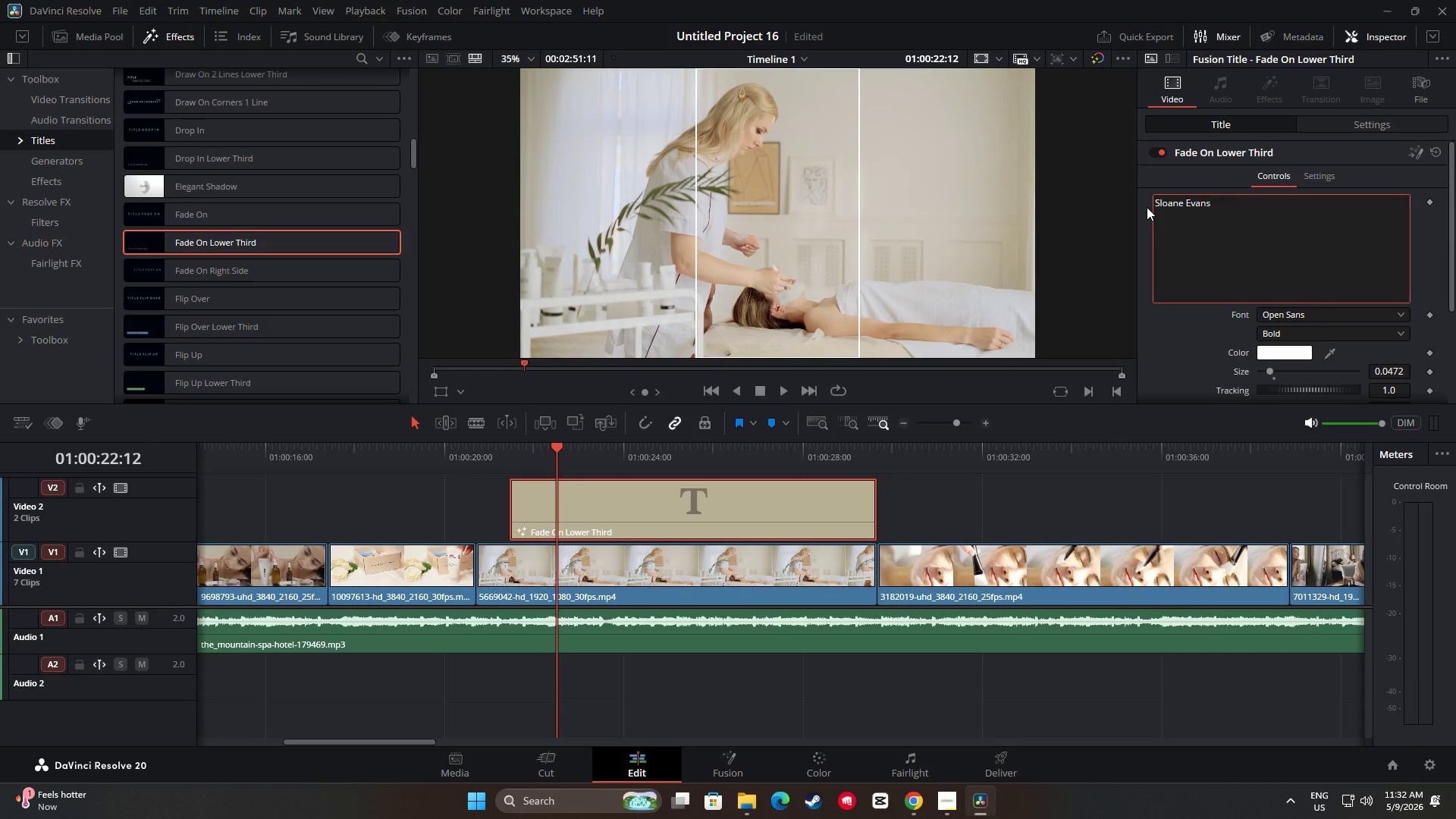 
key(Shift+Enter)
 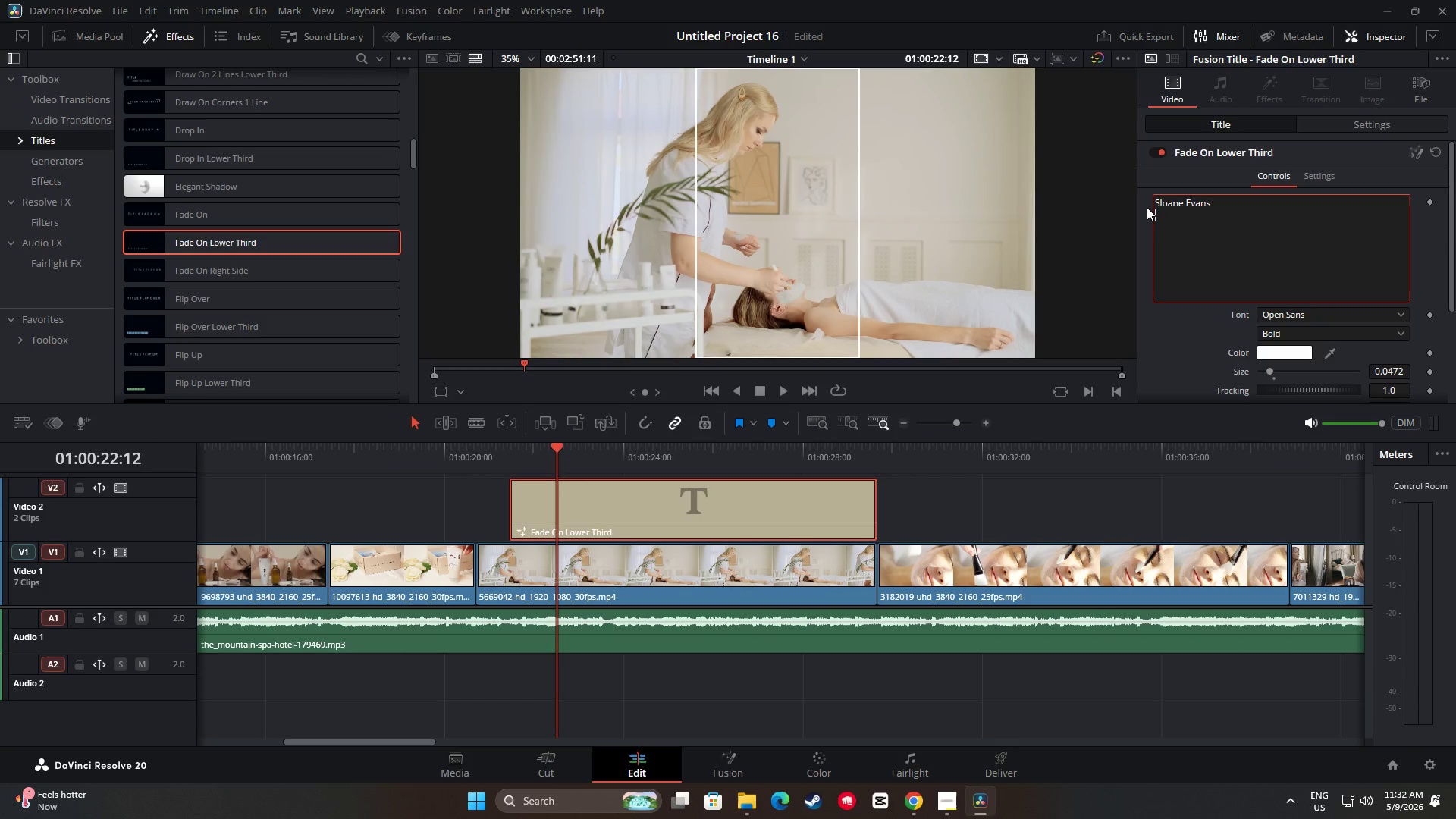 
key(Backspace)
type(| Senior Esthetician)
 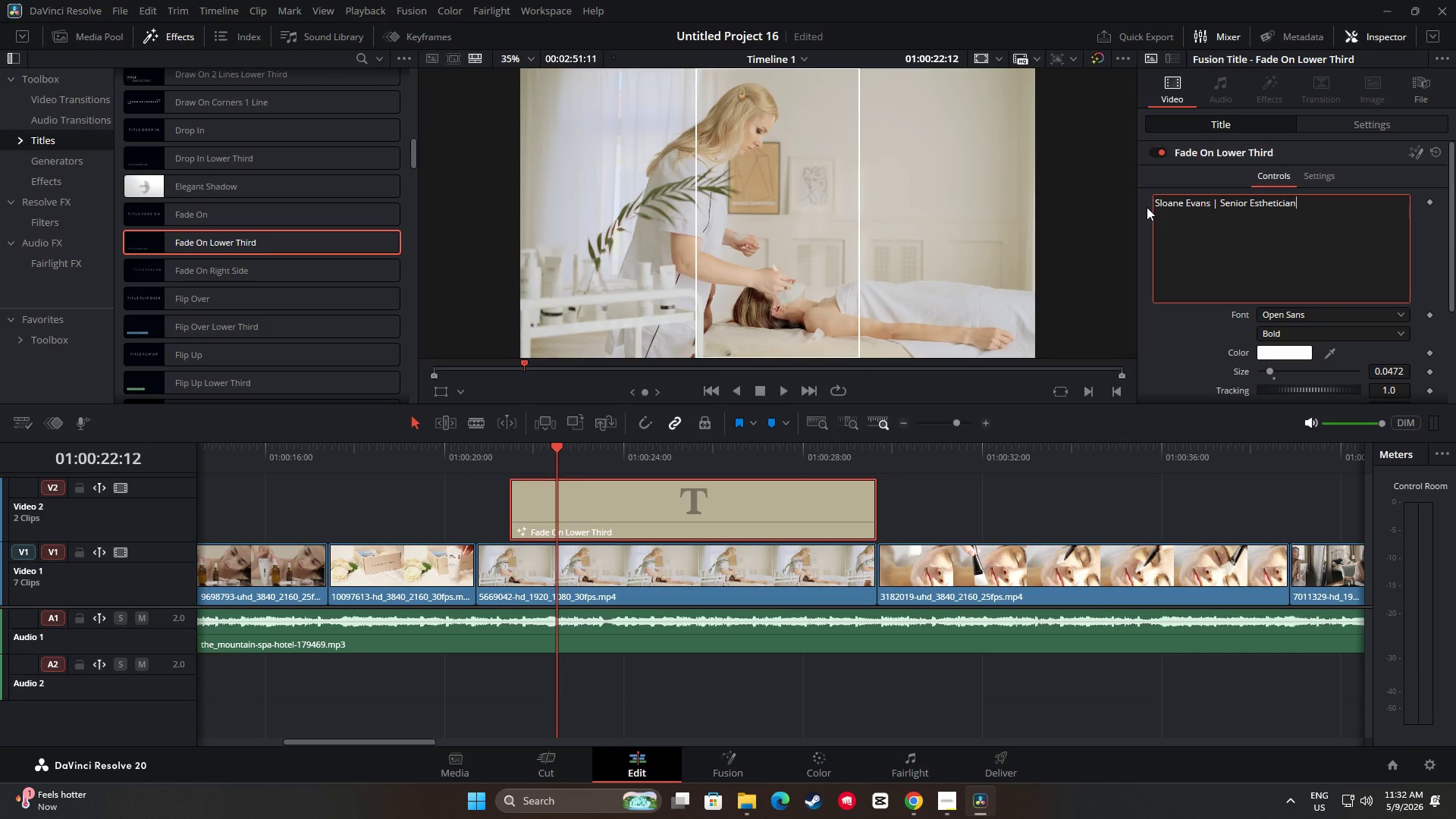 
left_click_drag(start_coordinate=[557, 455], to_coordinate=[463, 463])
 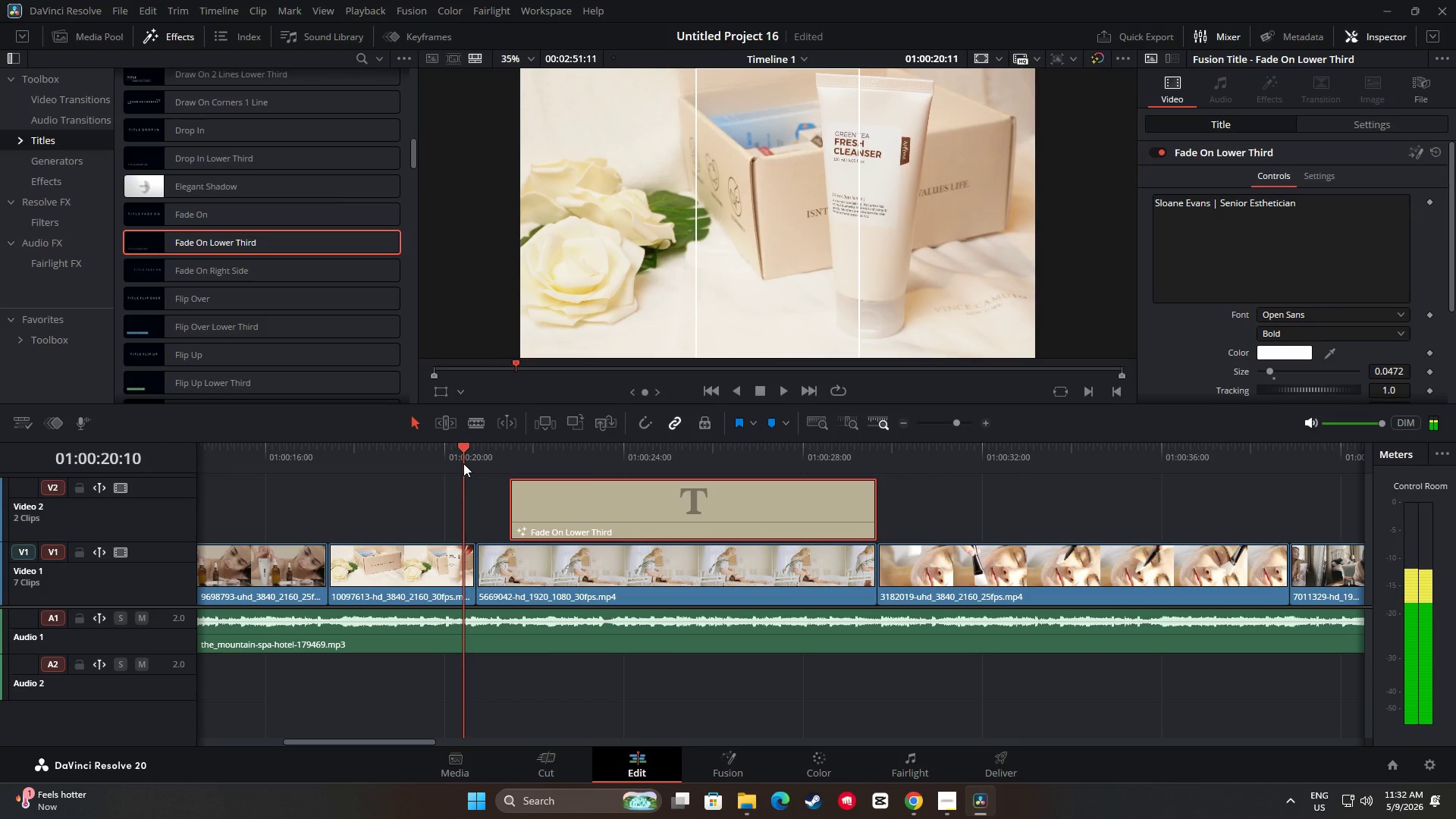 
key(Space)
 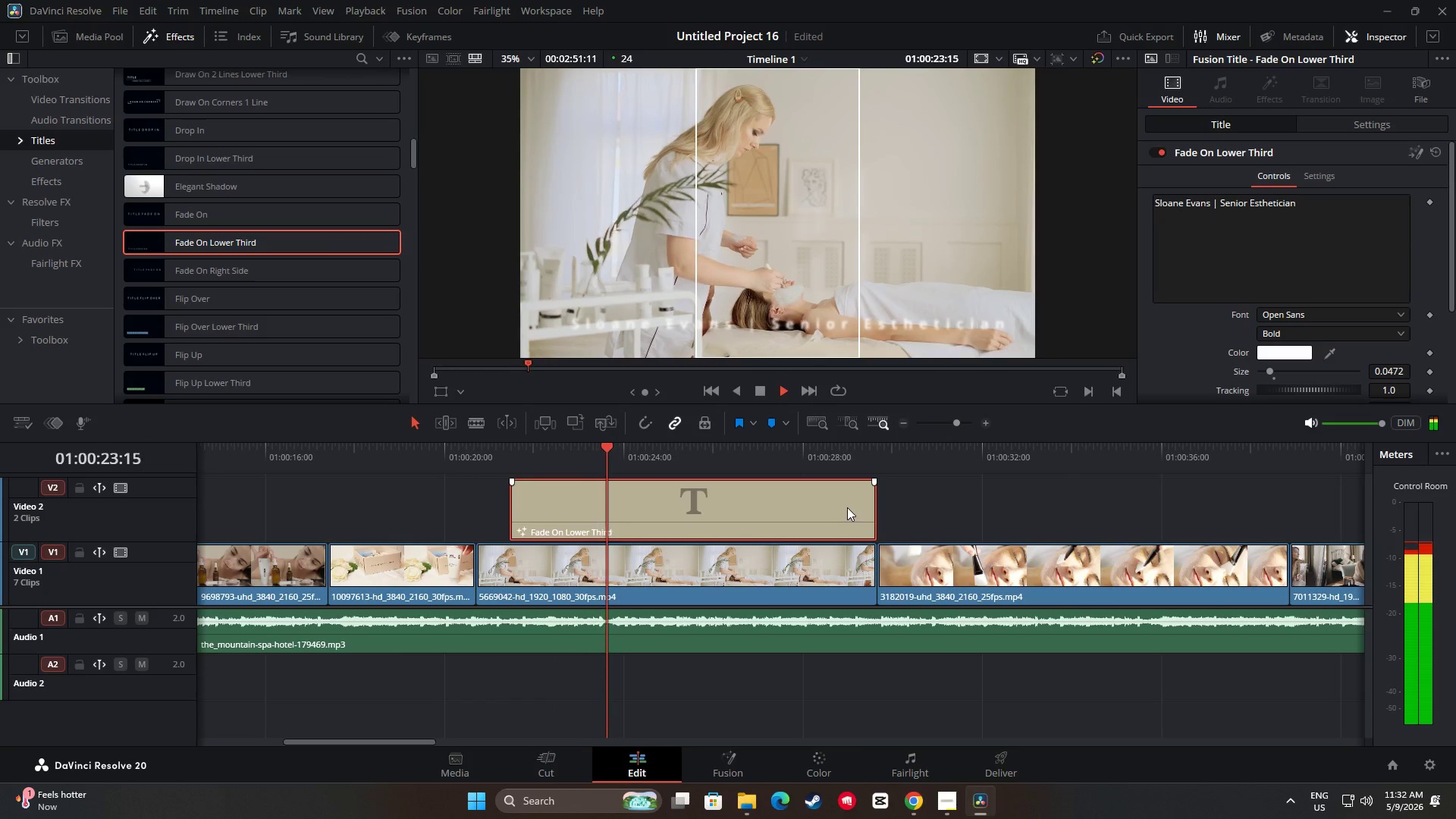 
key(Space)
 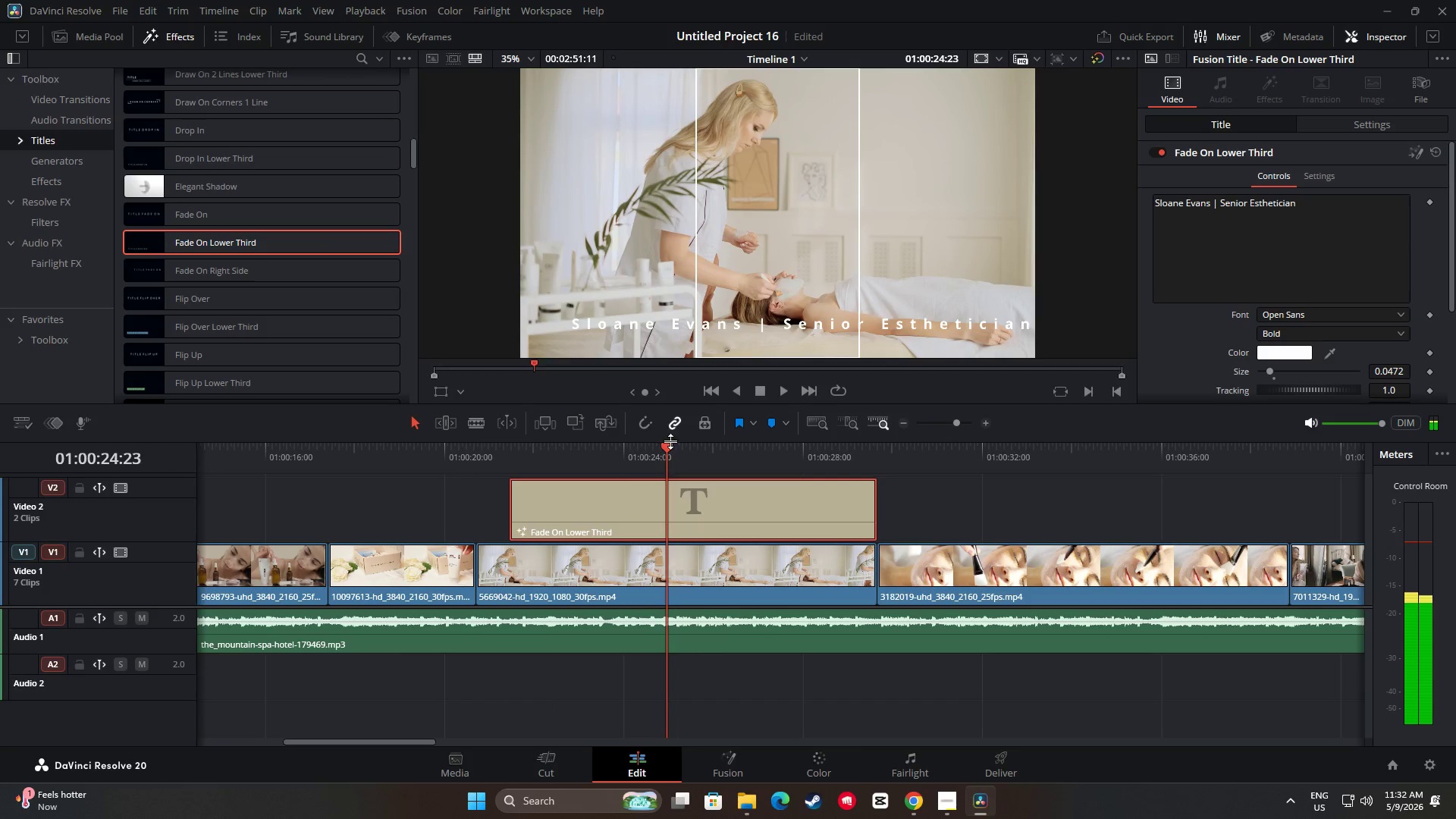 
left_click_drag(start_coordinate=[667, 450], to_coordinate=[432, 472])
 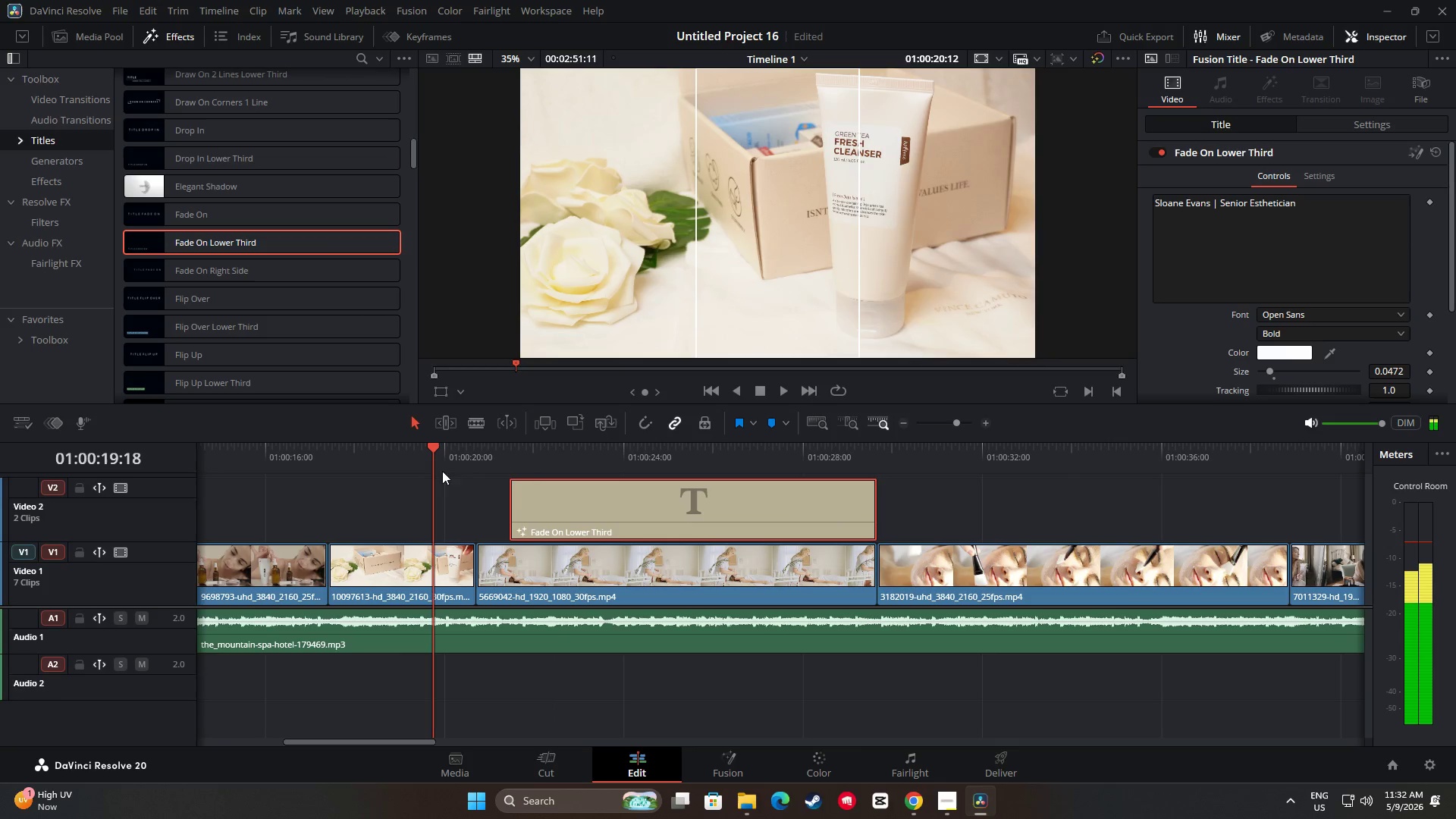 
key(Space)
 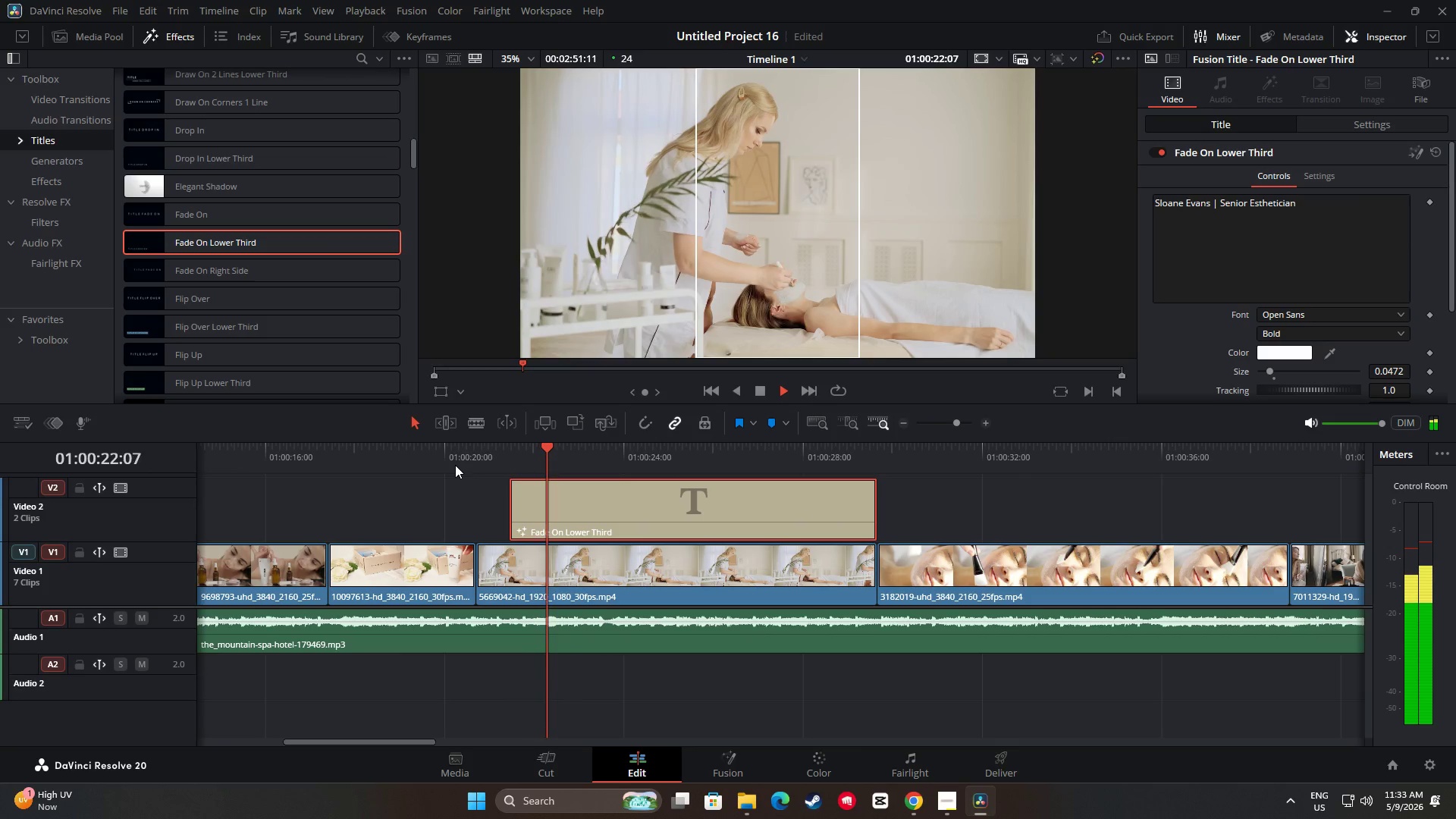 
key(Space)
 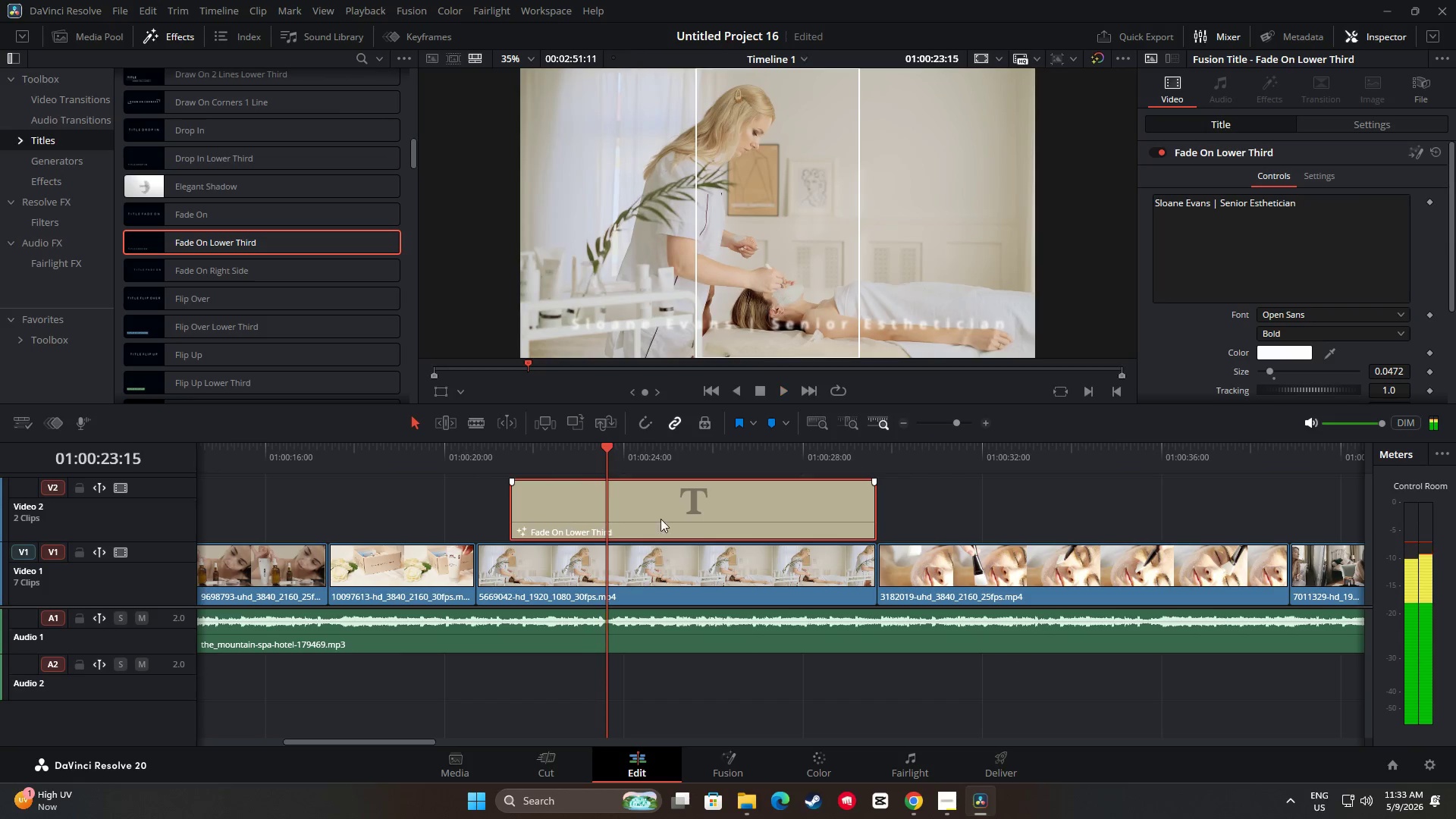 
left_click_drag(start_coordinate=[697, 519], to_coordinate=[662, 520])
 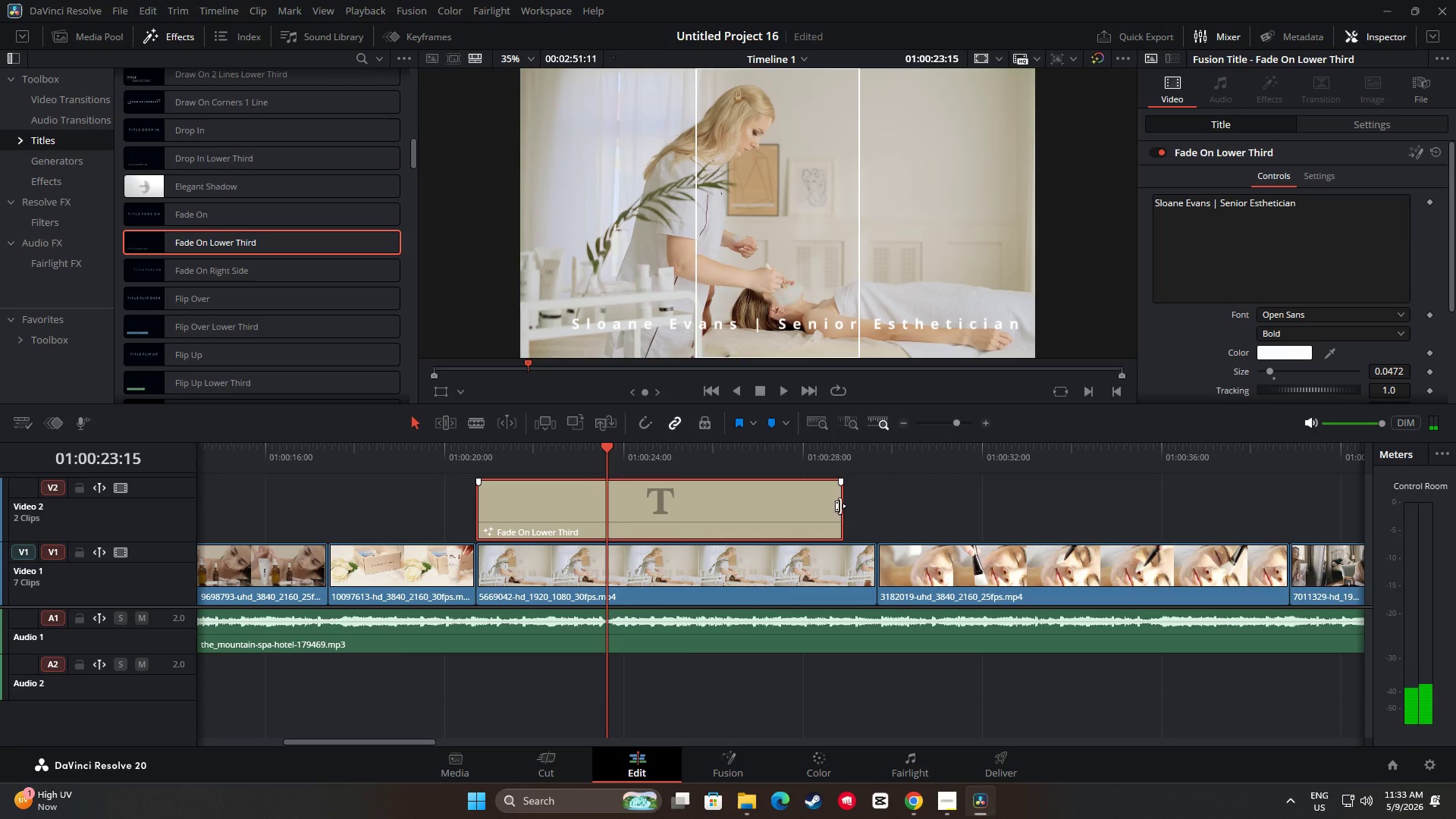 
left_click_drag(start_coordinate=[839, 506], to_coordinate=[872, 507])
 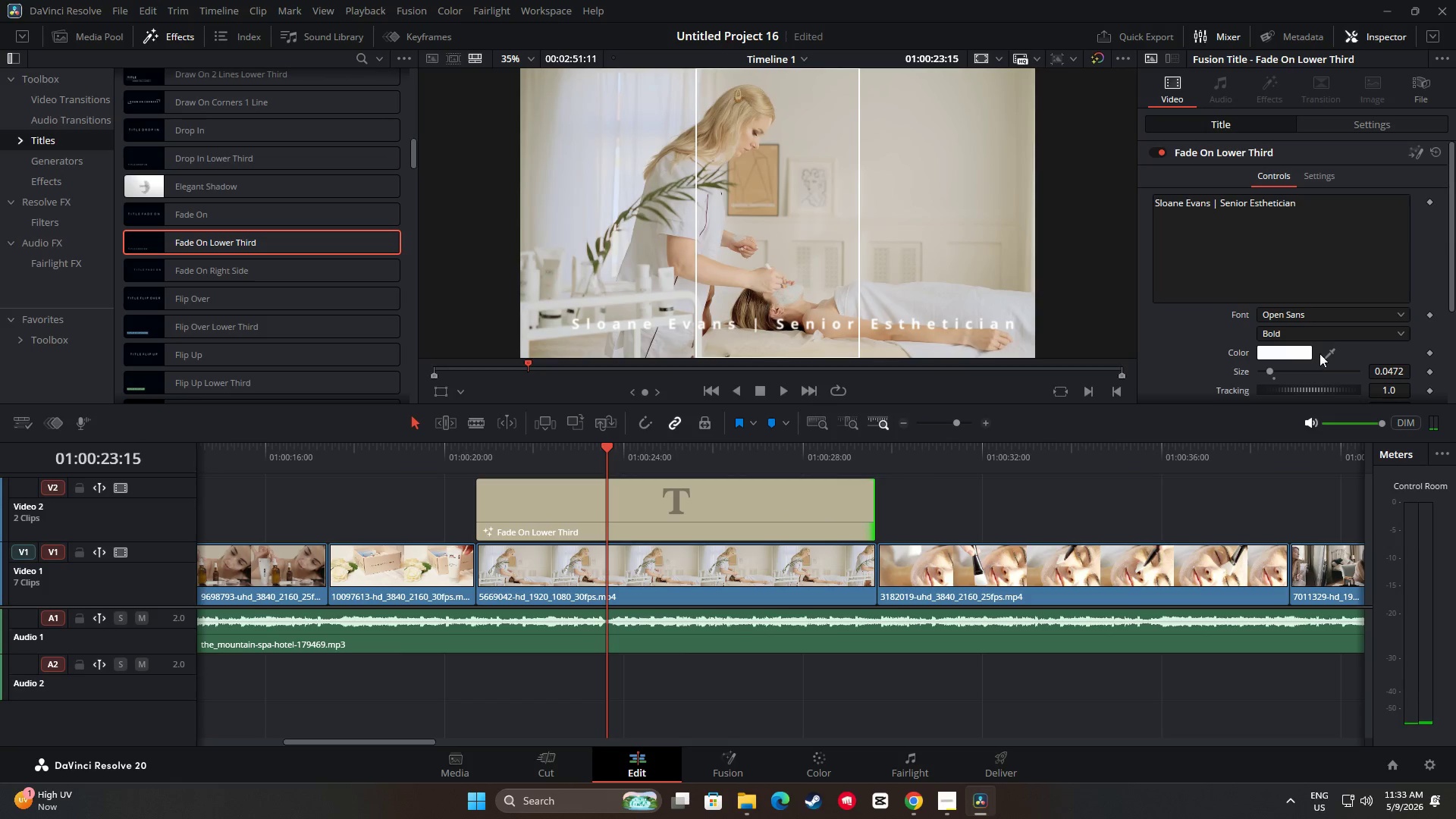 
left_click([1319, 318])
 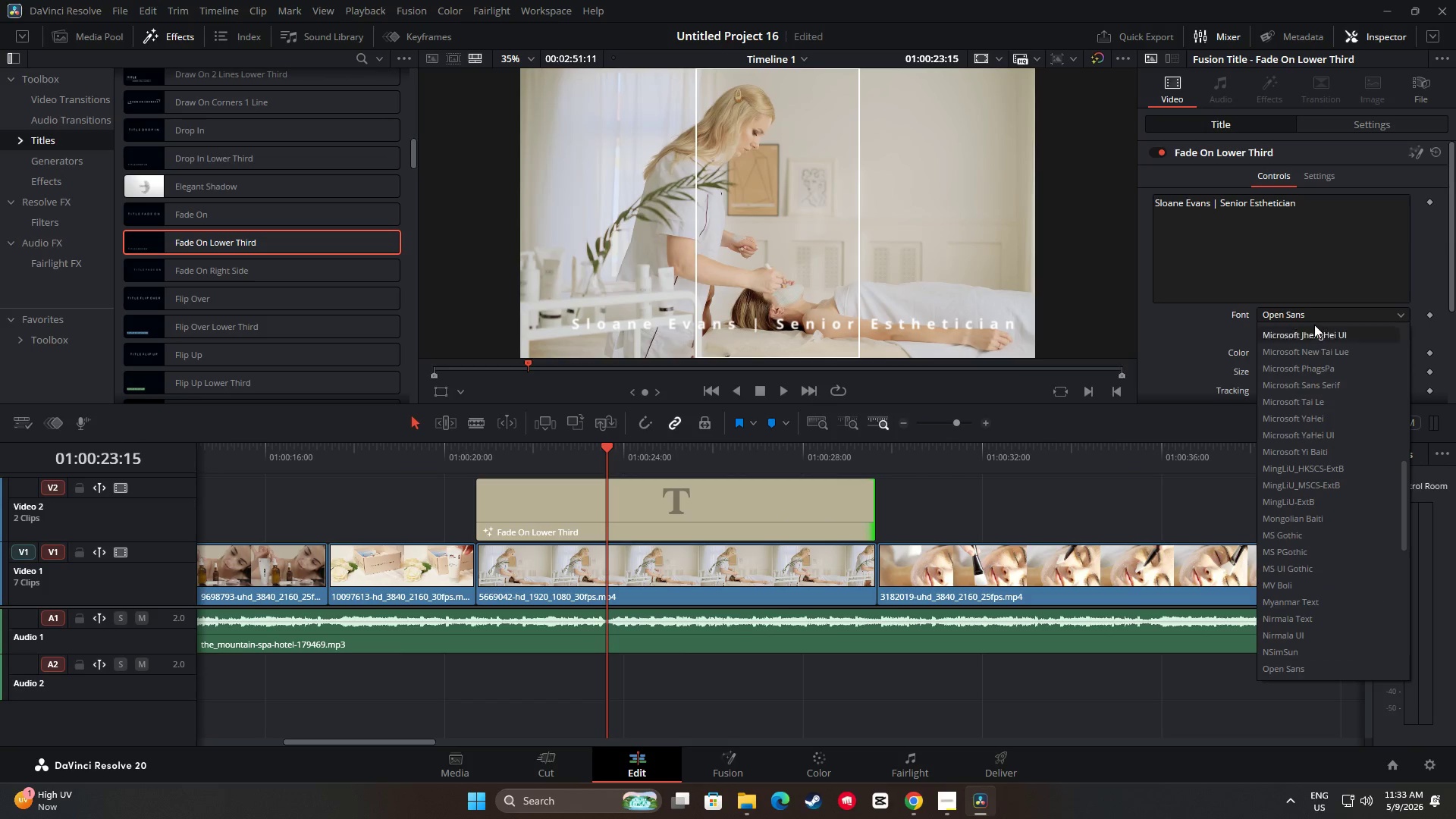 
scroll: coordinate [1317, 398], scroll_direction: down, amount: 4.0
 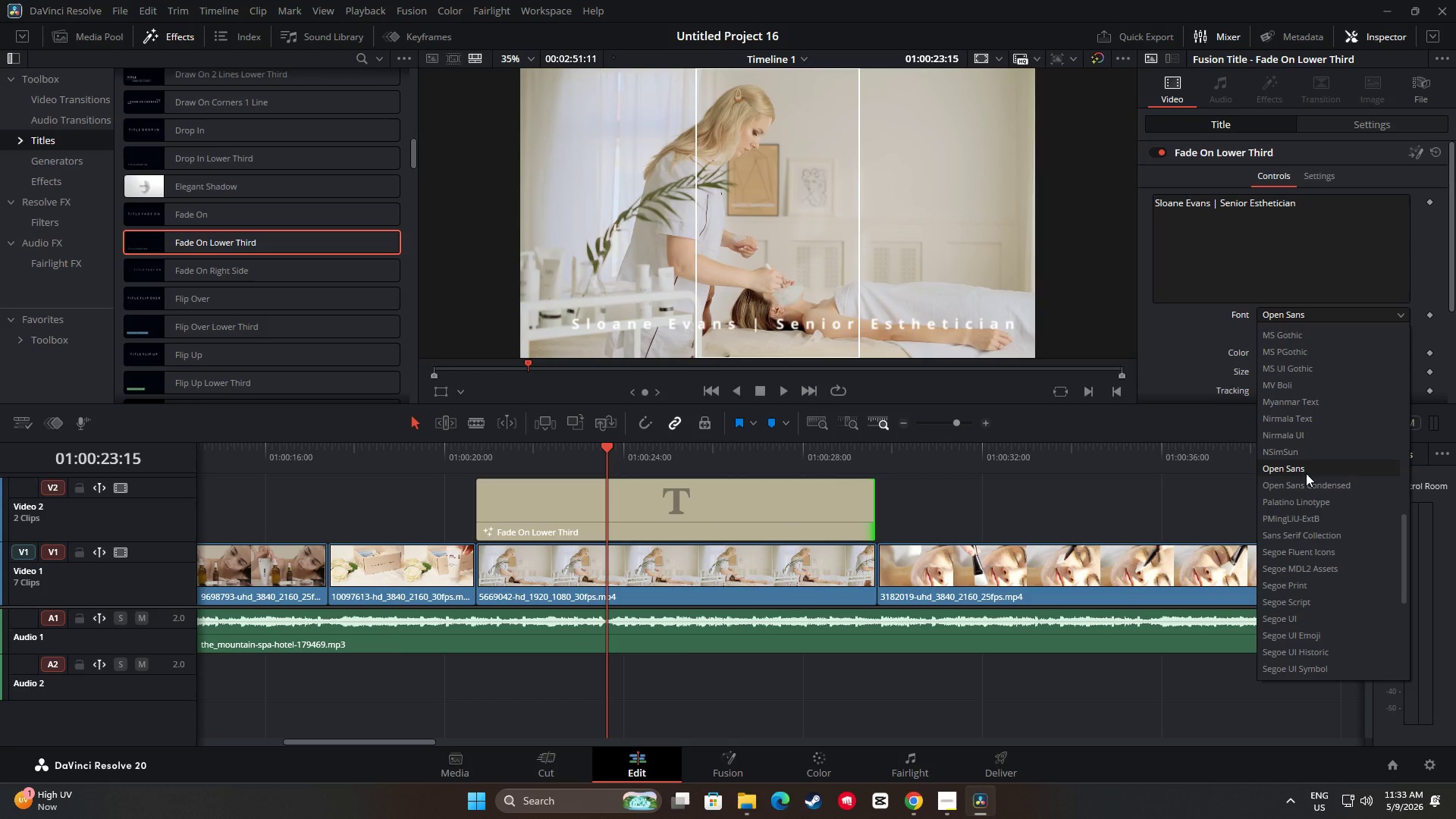 
left_click([1303, 535])
 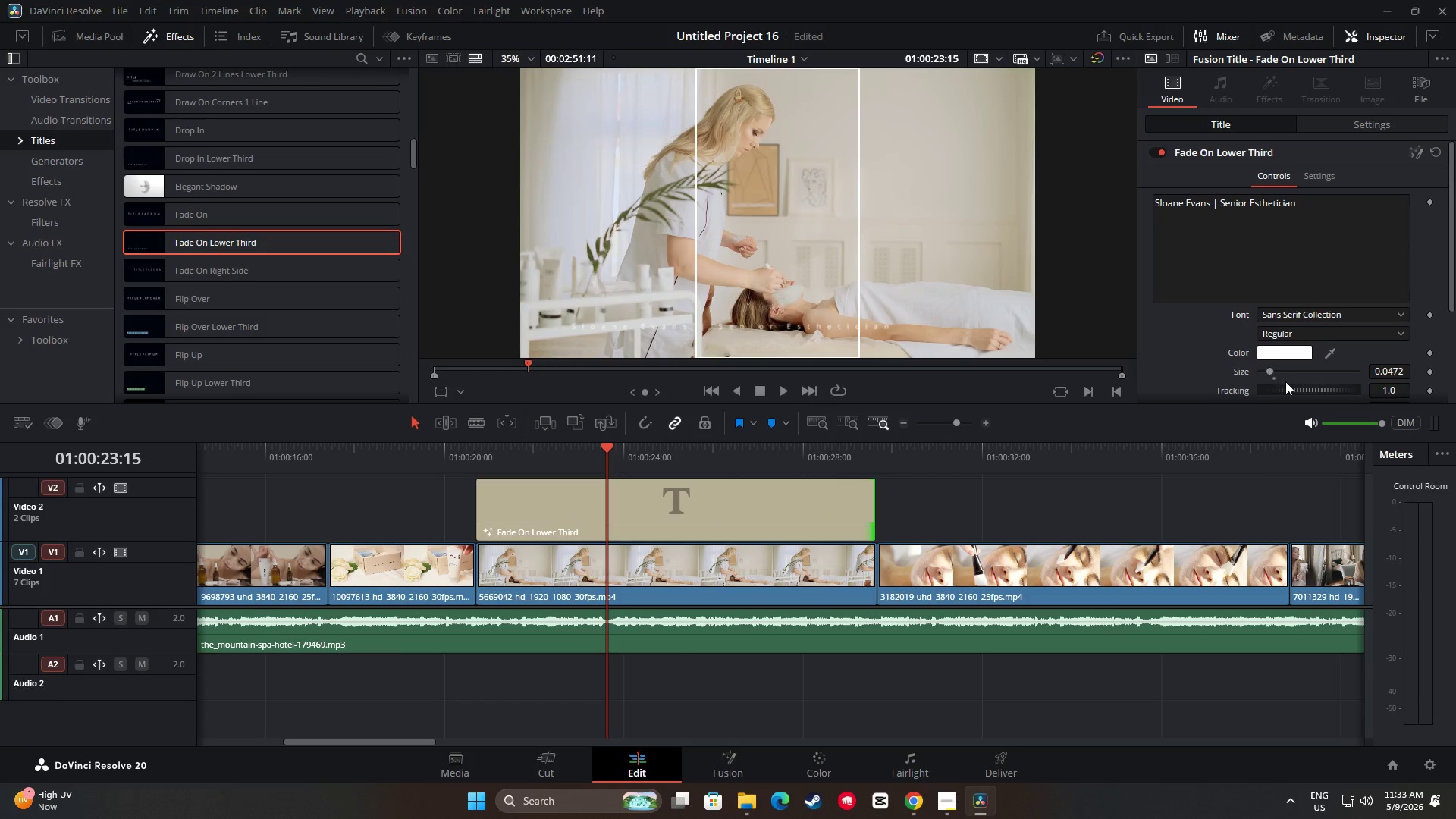 
left_click_drag(start_coordinate=[1272, 372], to_coordinate=[1276, 372])
 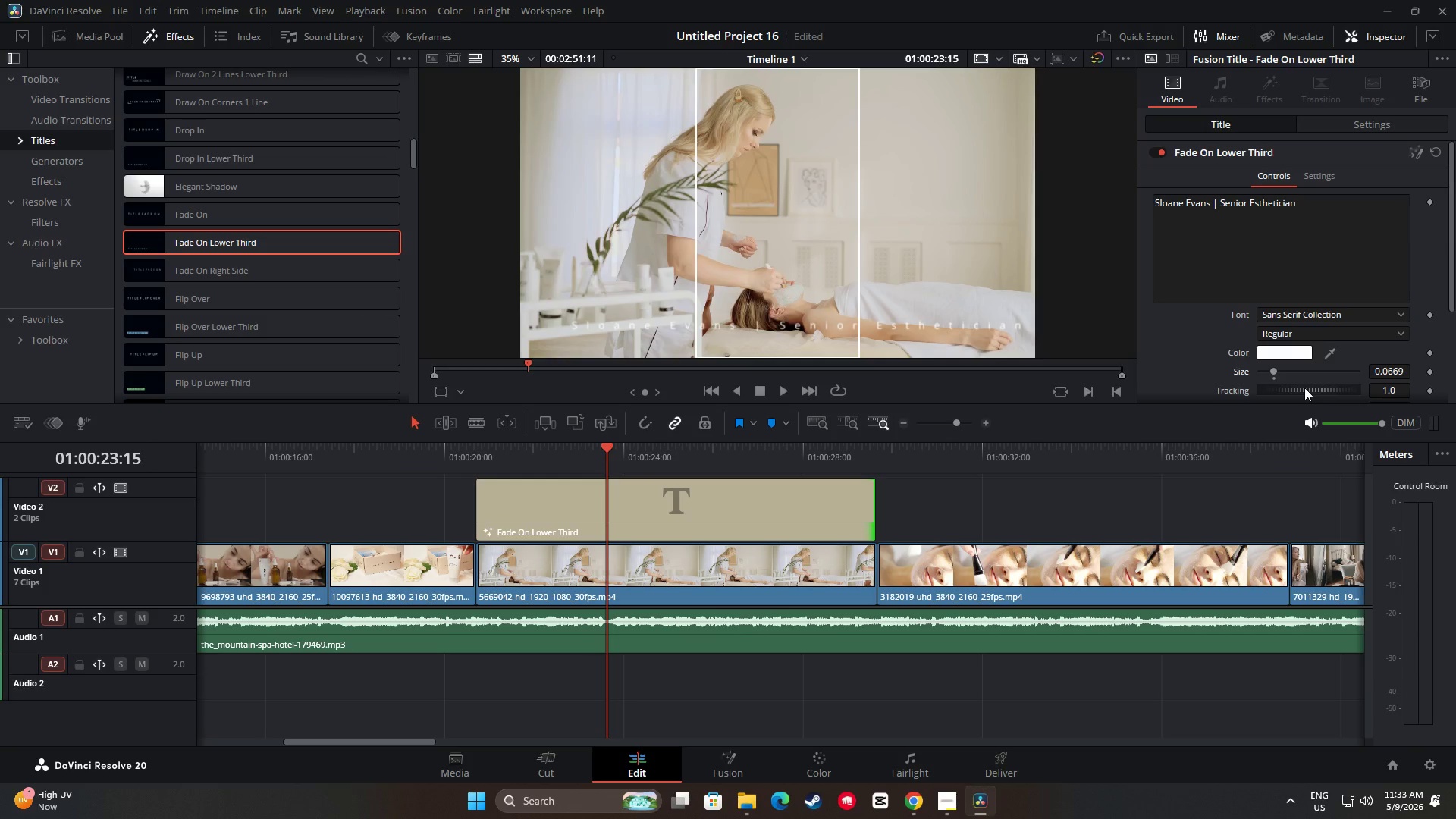 
left_click_drag(start_coordinate=[1304, 388], to_coordinate=[1291, 388])
 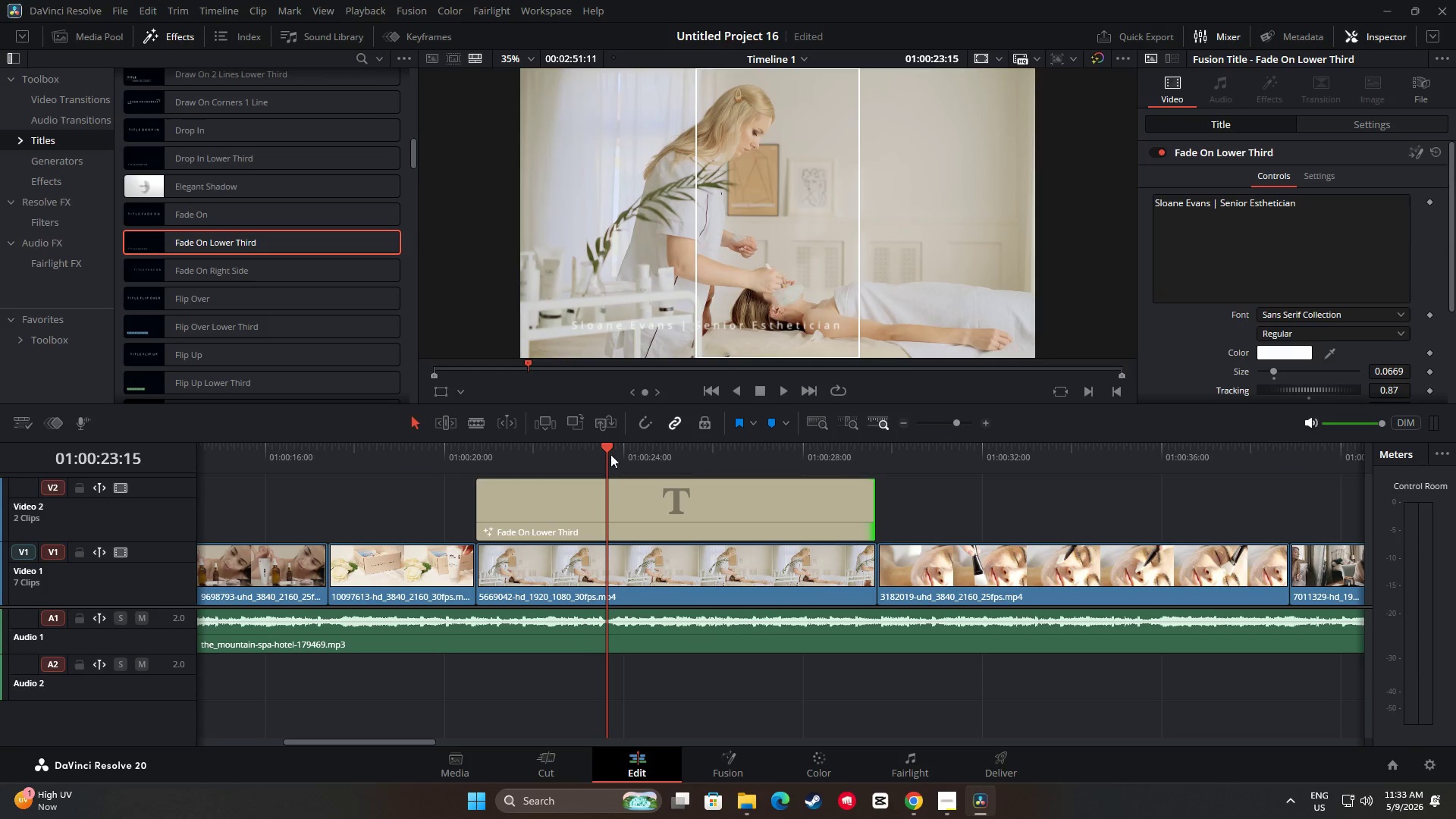 
left_click_drag(start_coordinate=[613, 446], to_coordinate=[362, 450])
 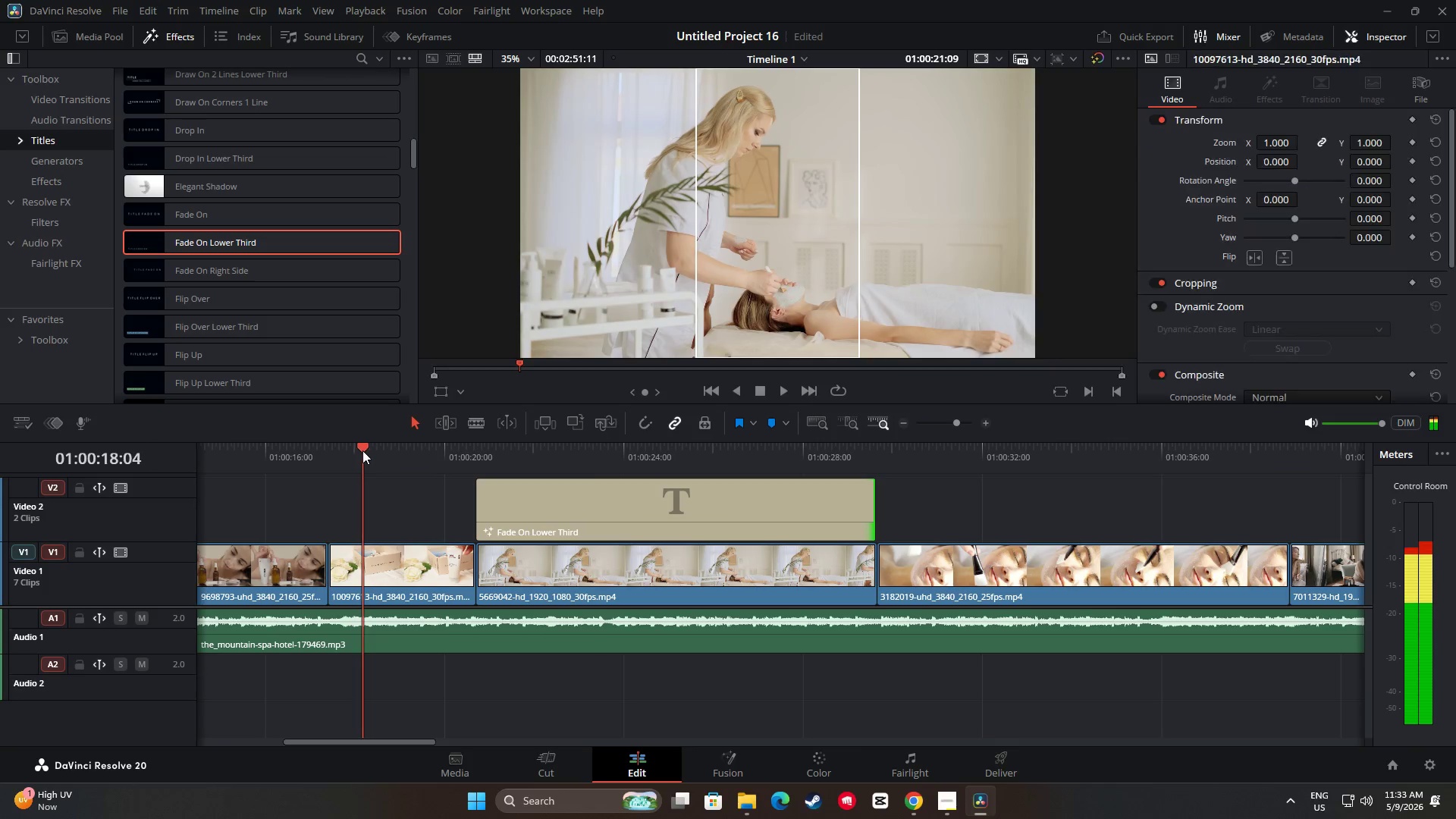 
key(Space)
 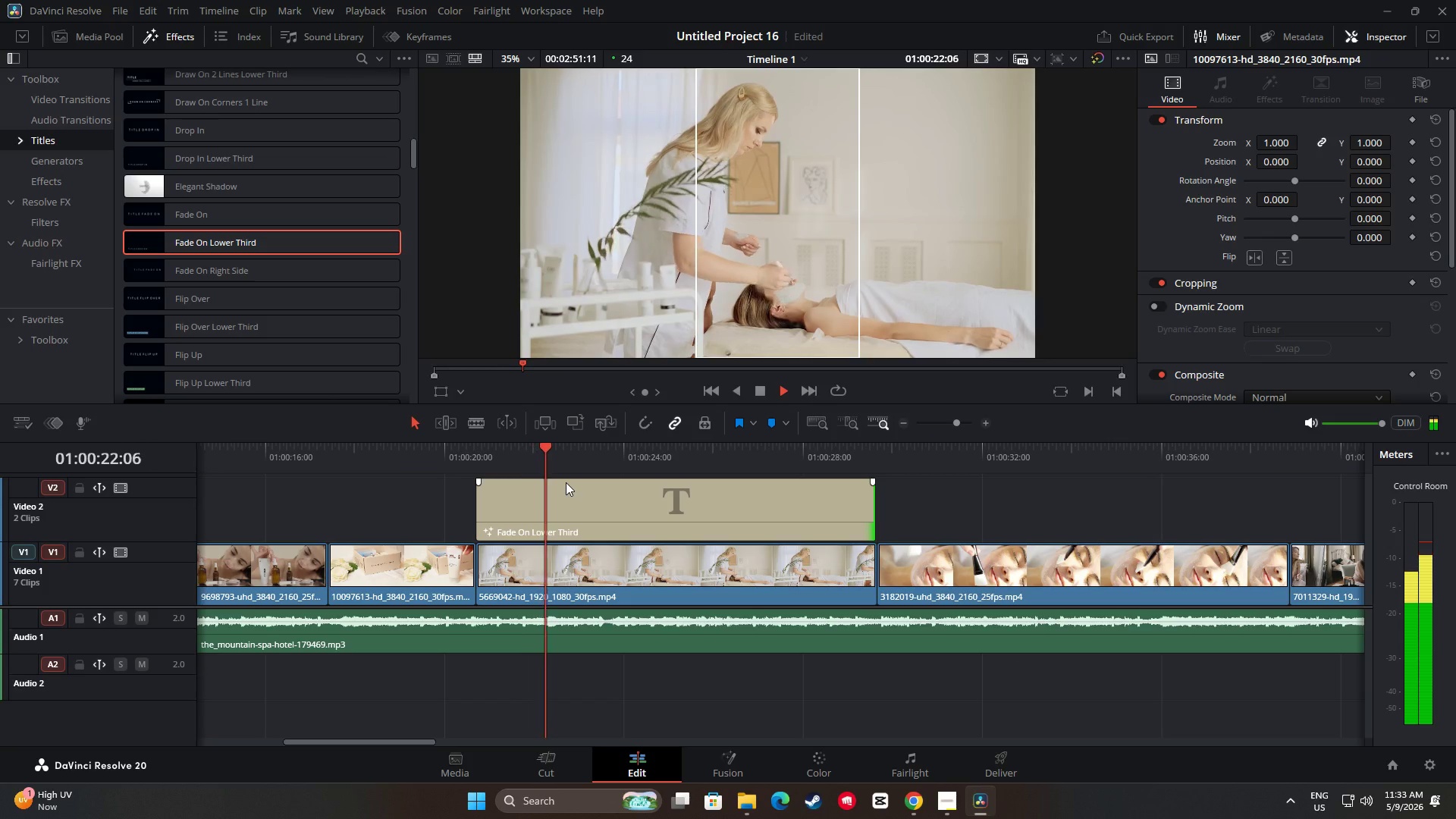 
wait(6.19)
 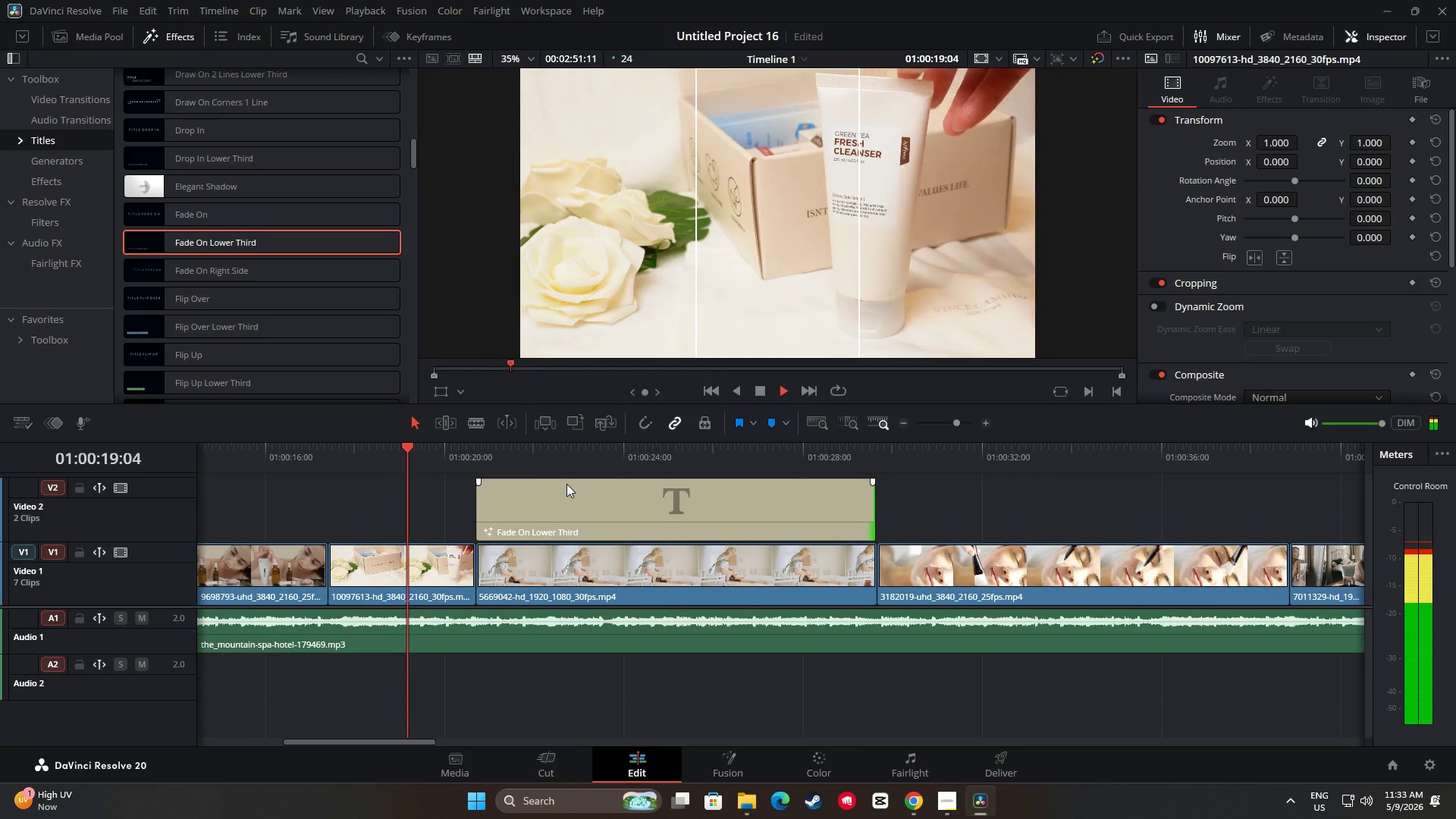 
key(Space)
 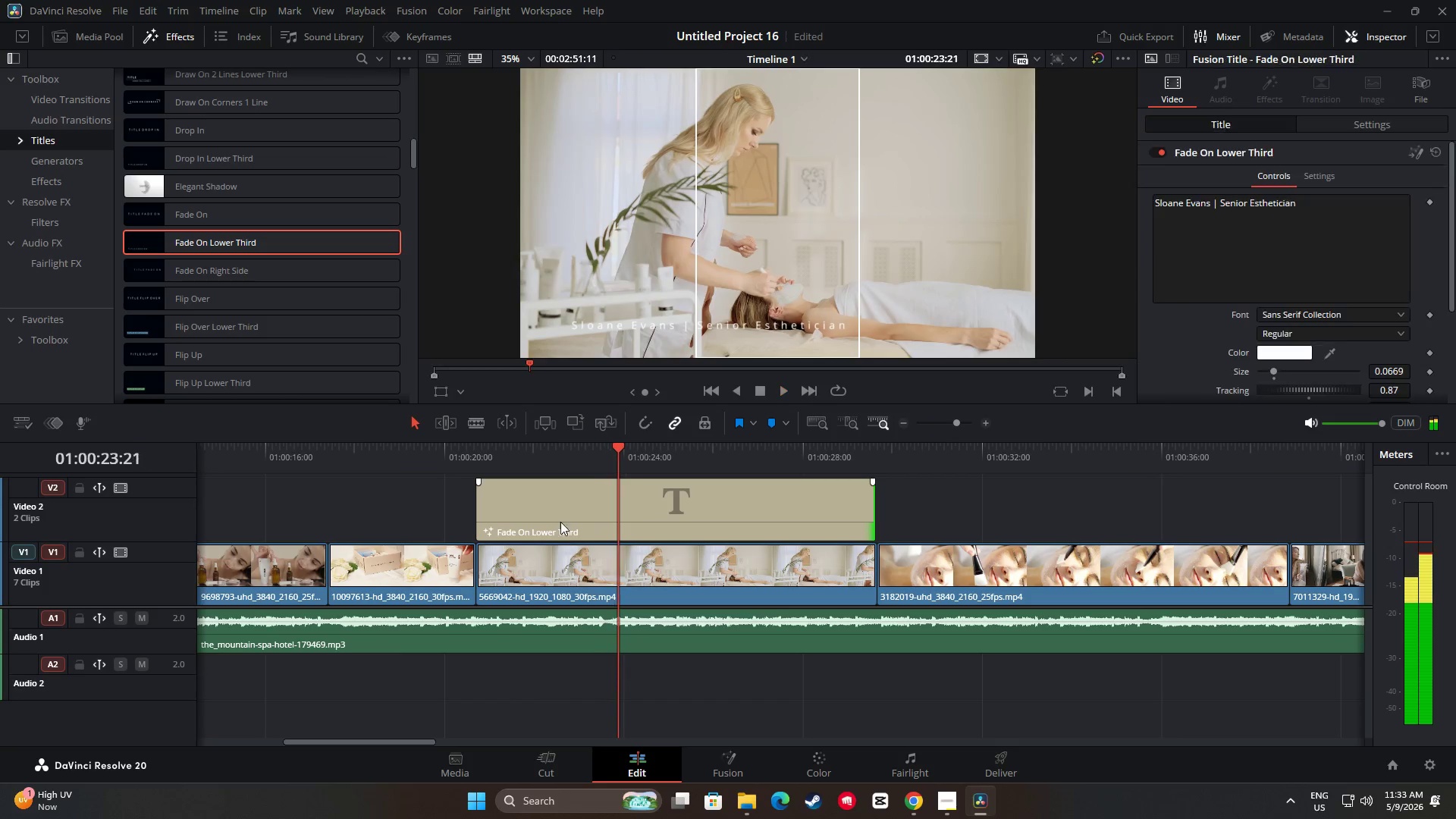 
left_click([554, 516])
 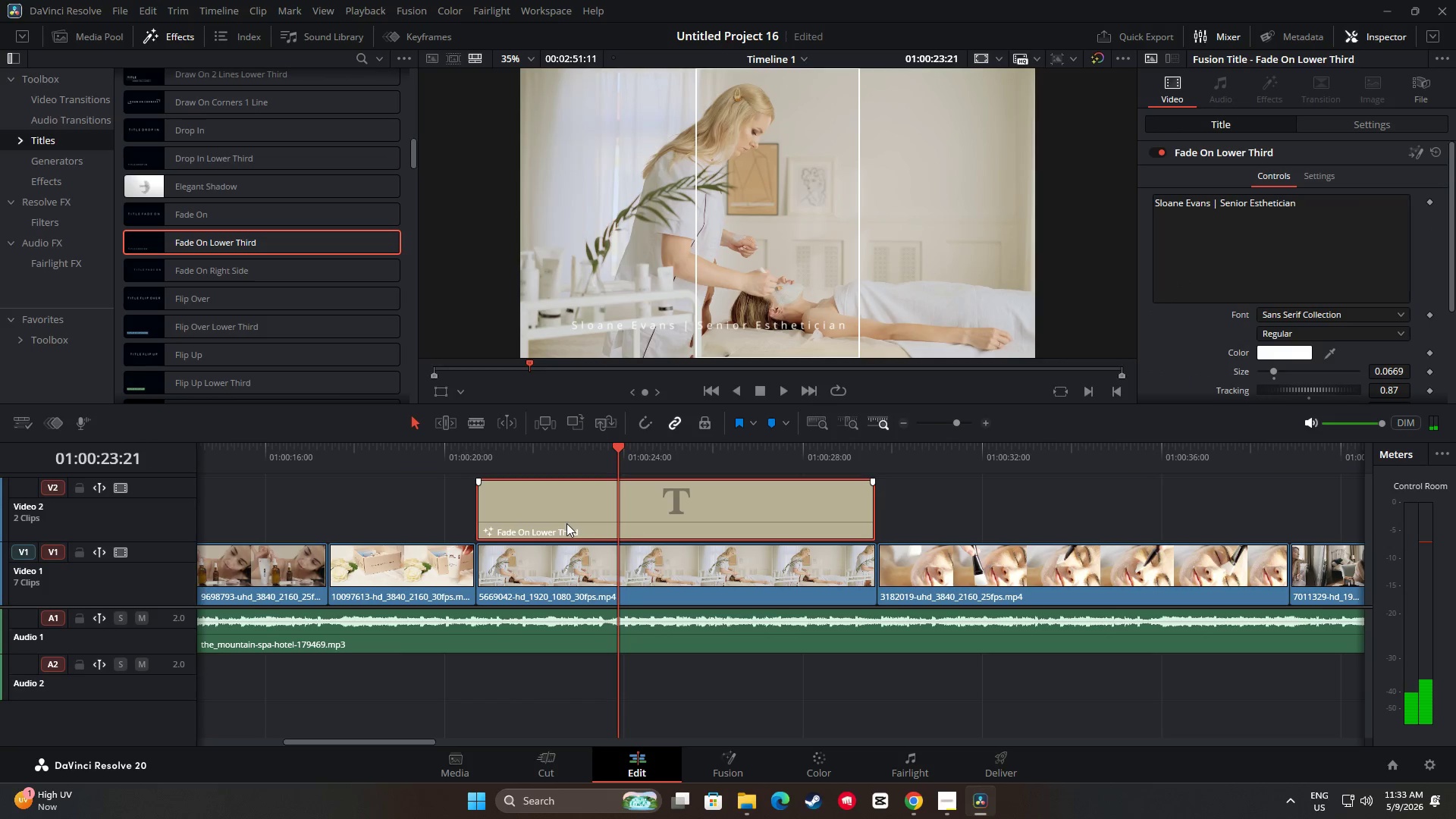 
key(Space)
 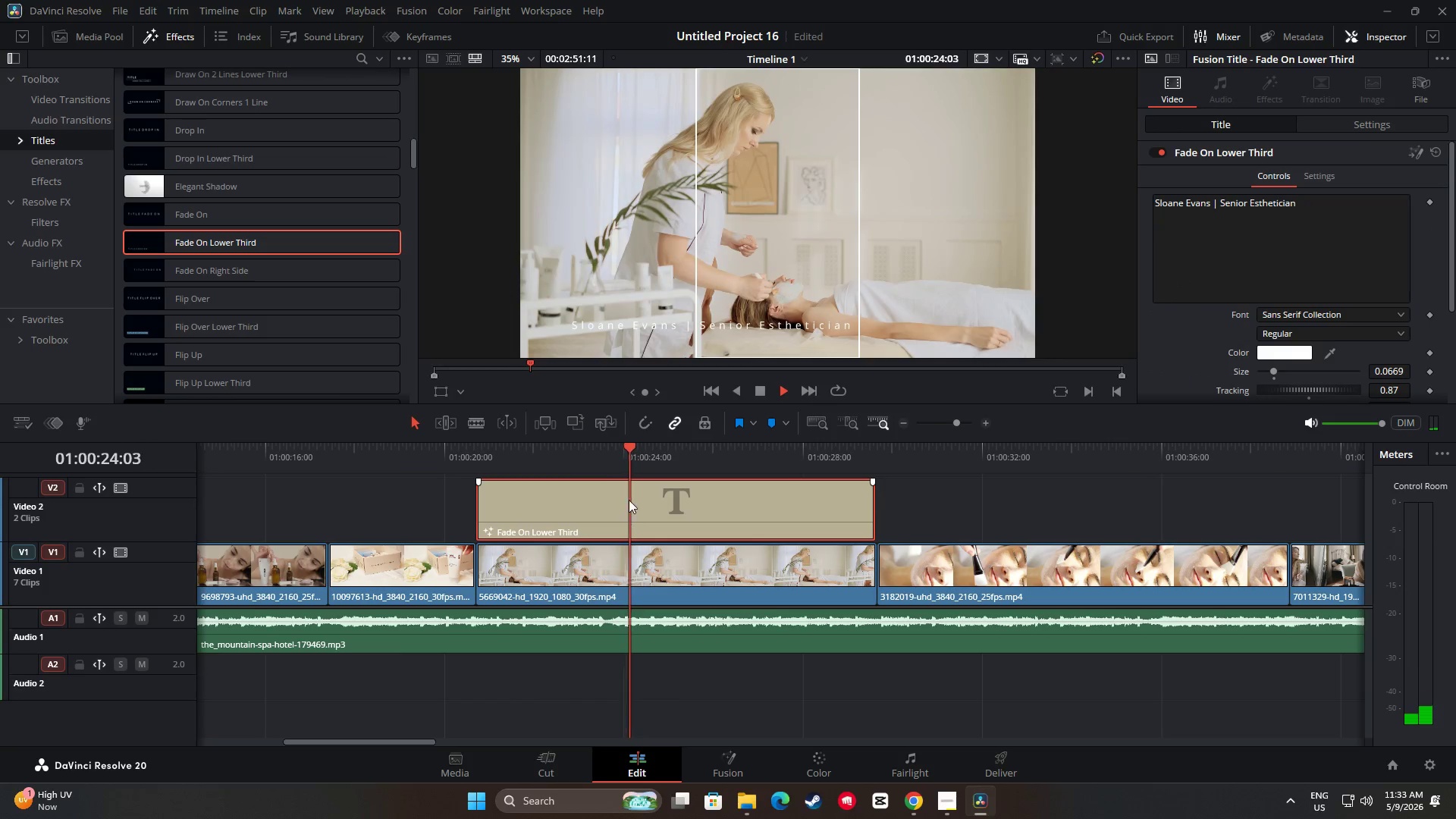 
key(Space)
 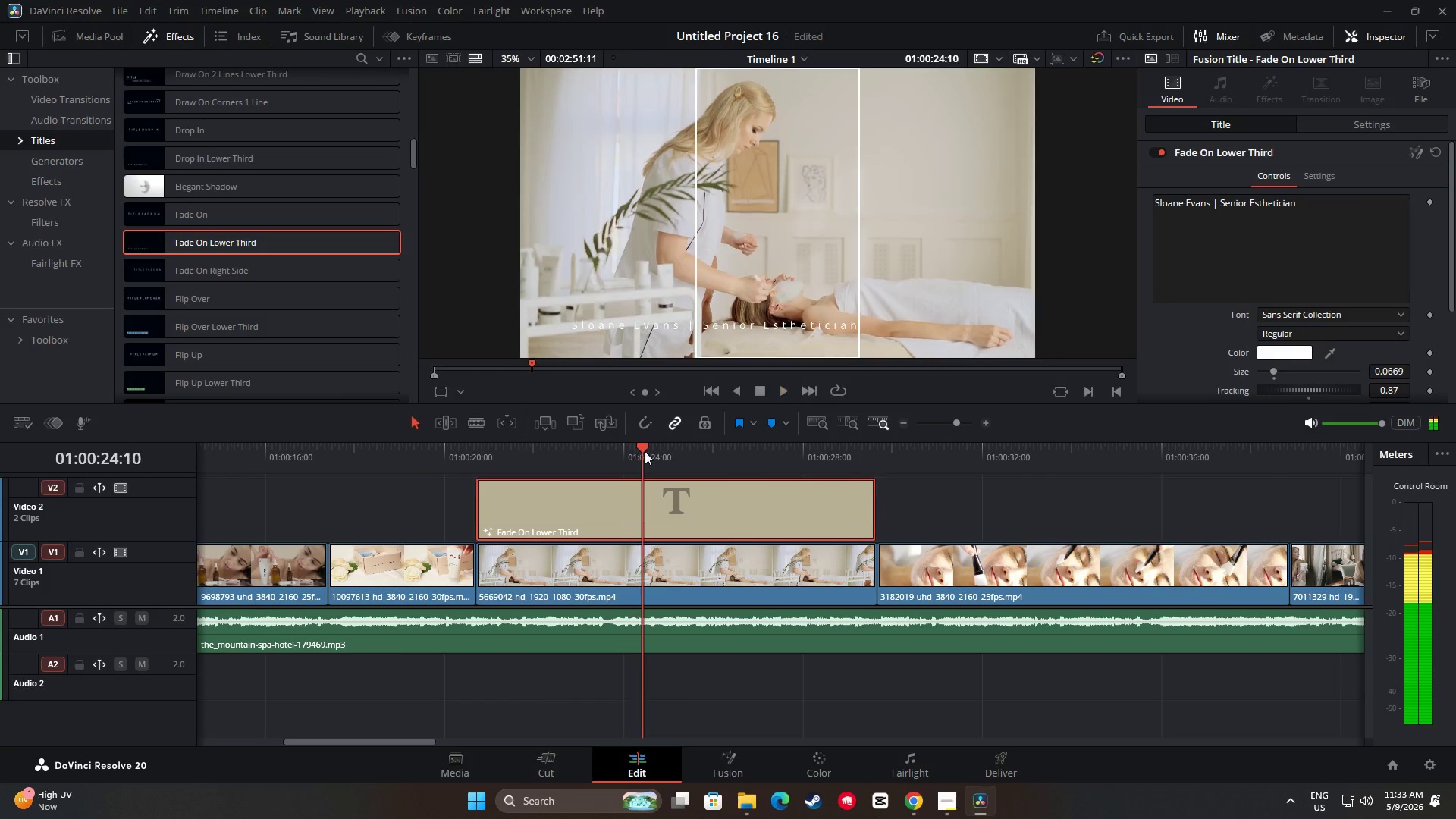 
left_click_drag(start_coordinate=[643, 450], to_coordinate=[425, 457])
 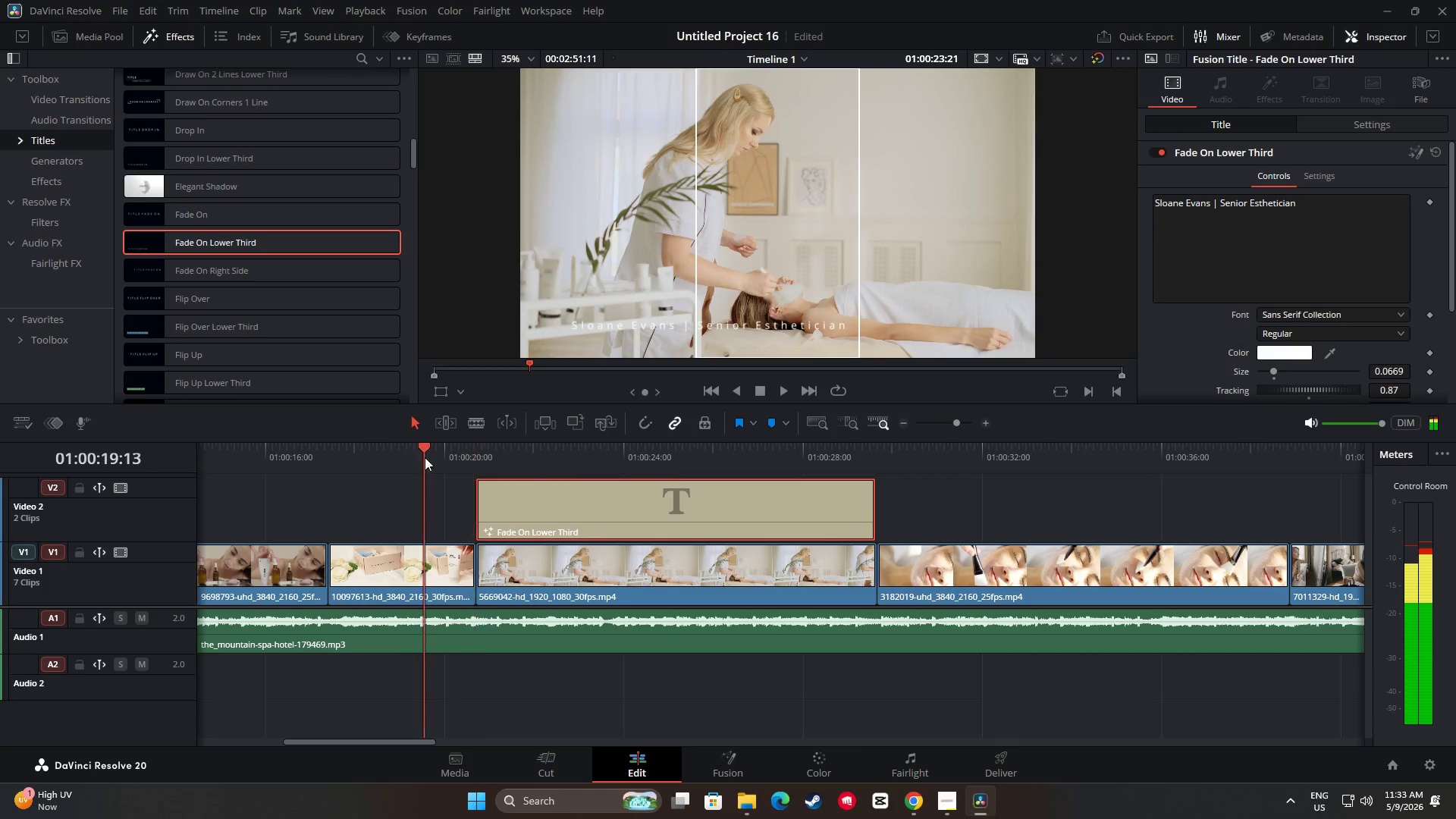 
key(Space)
 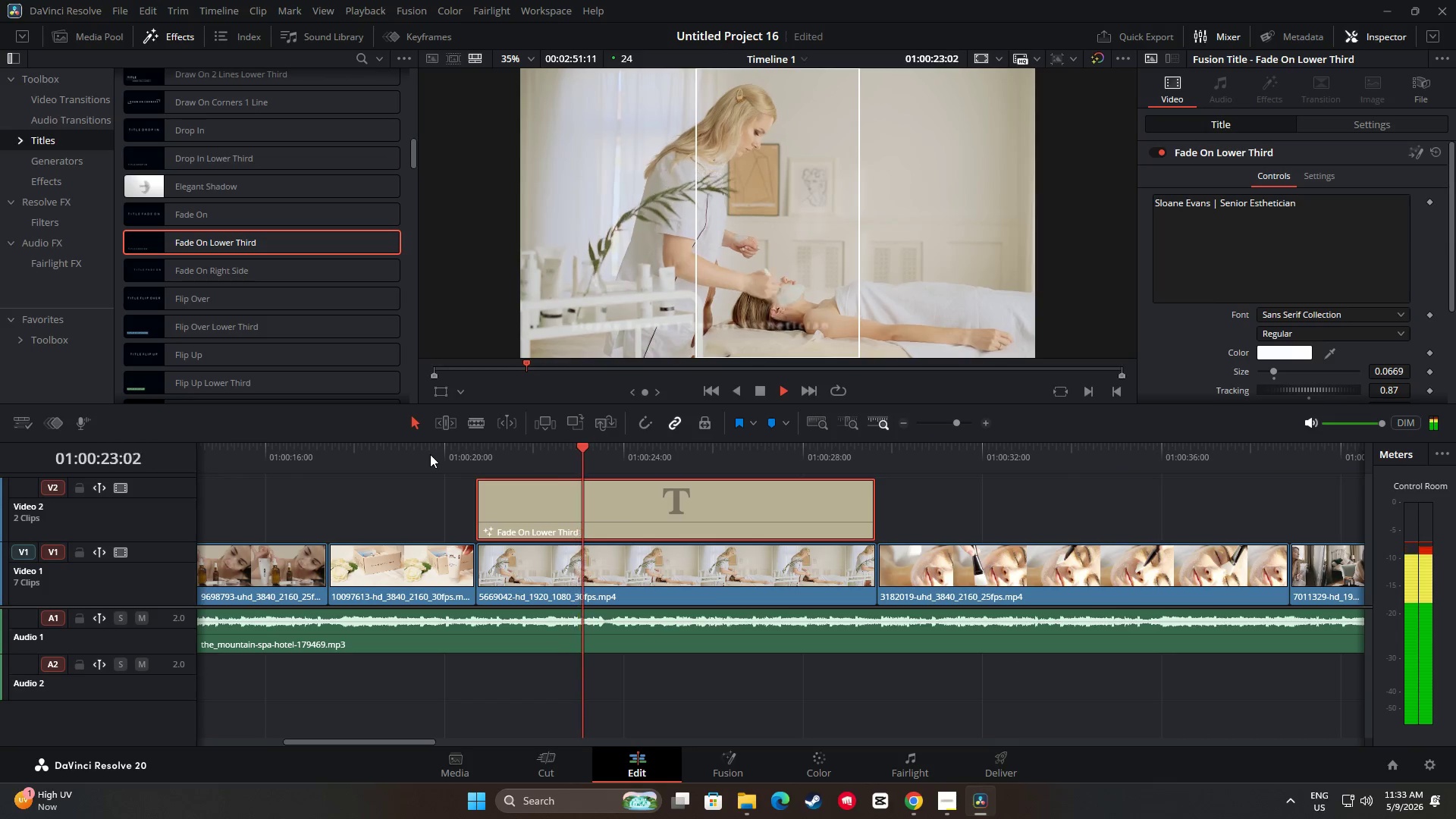 
wait(5.22)
 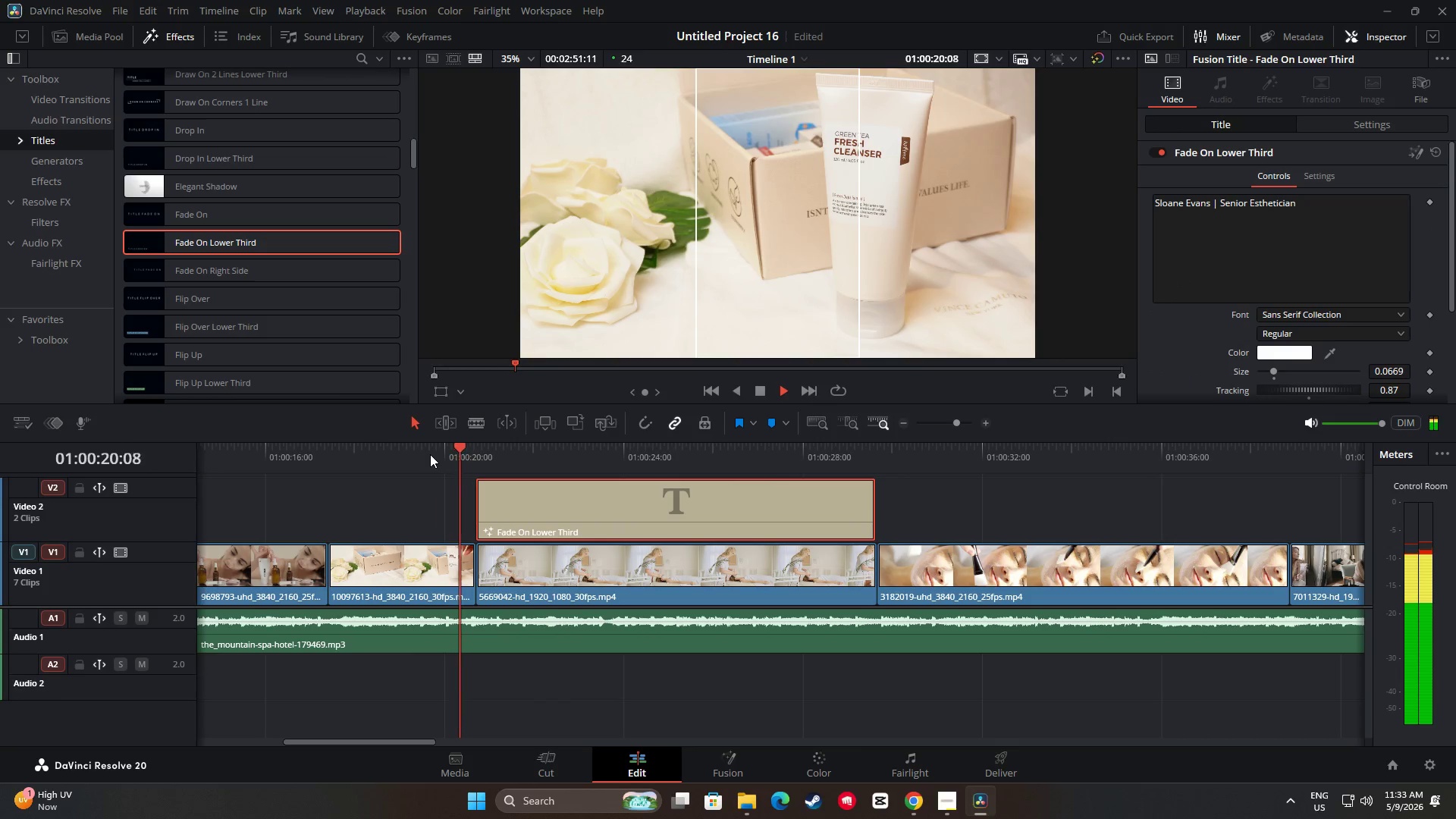 
key(Space)
 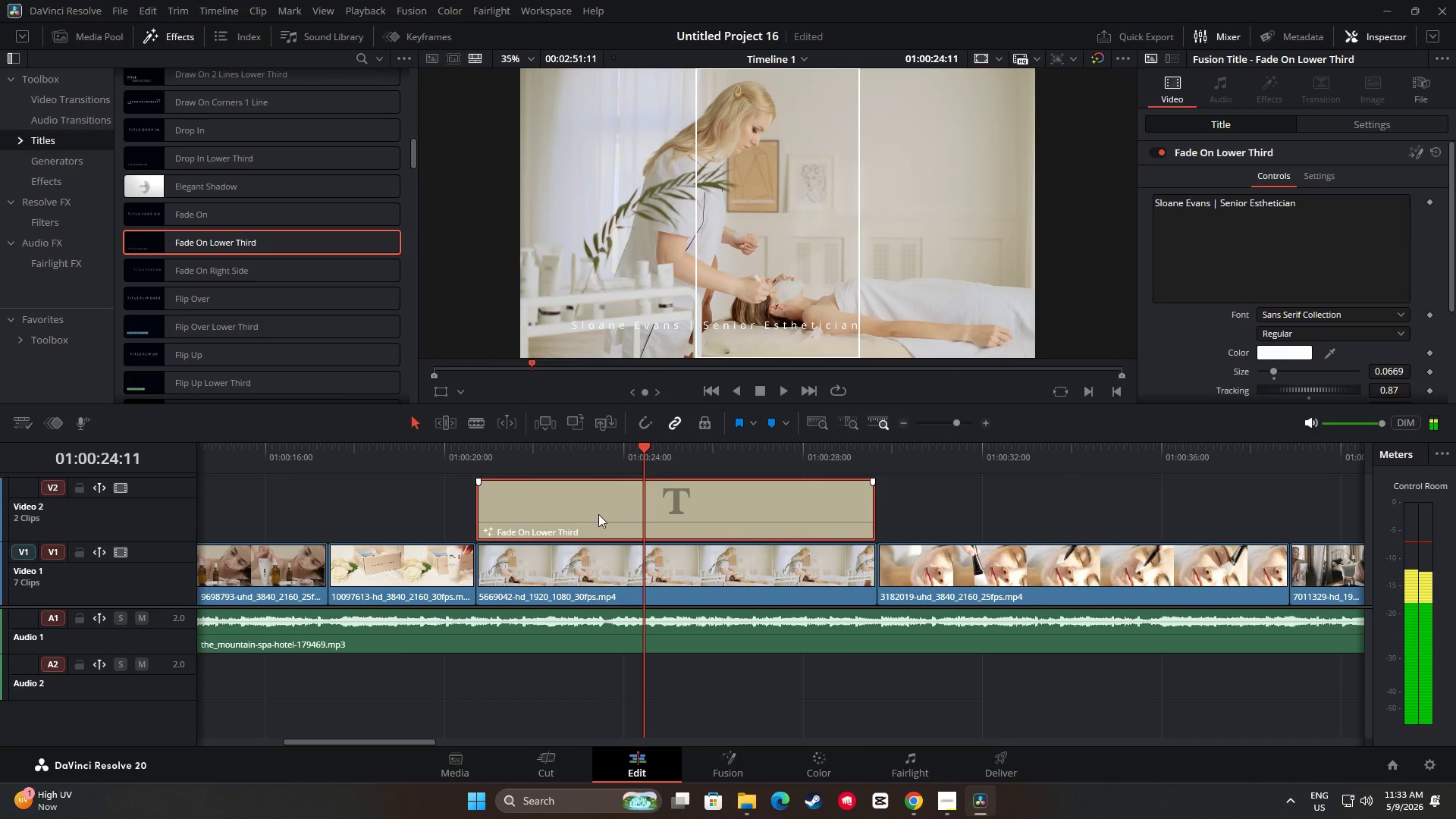 
left_click_drag(start_coordinate=[598, 514], to_coordinate=[569, 517])
 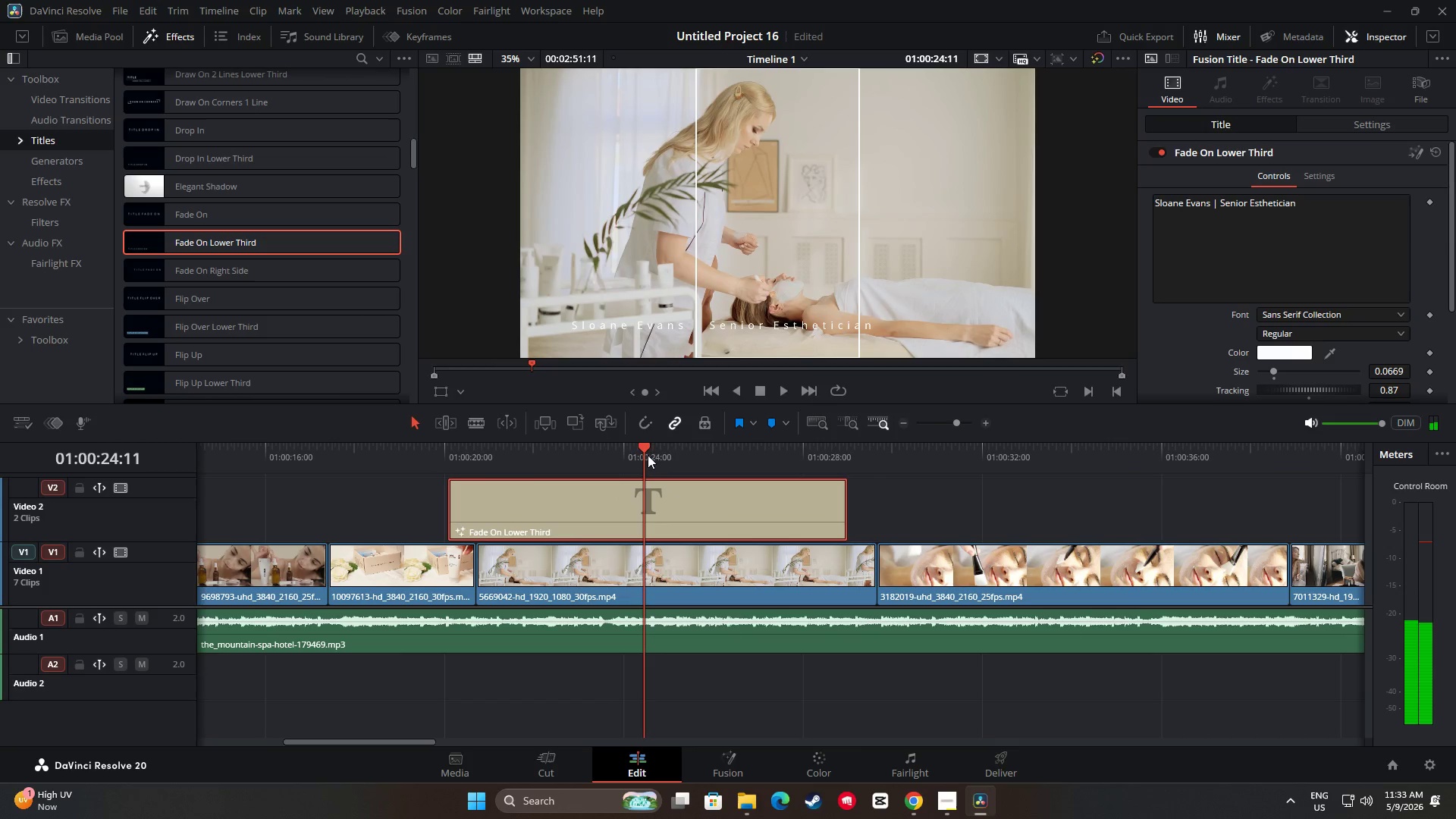 
left_click_drag(start_coordinate=[647, 453], to_coordinate=[425, 468])
 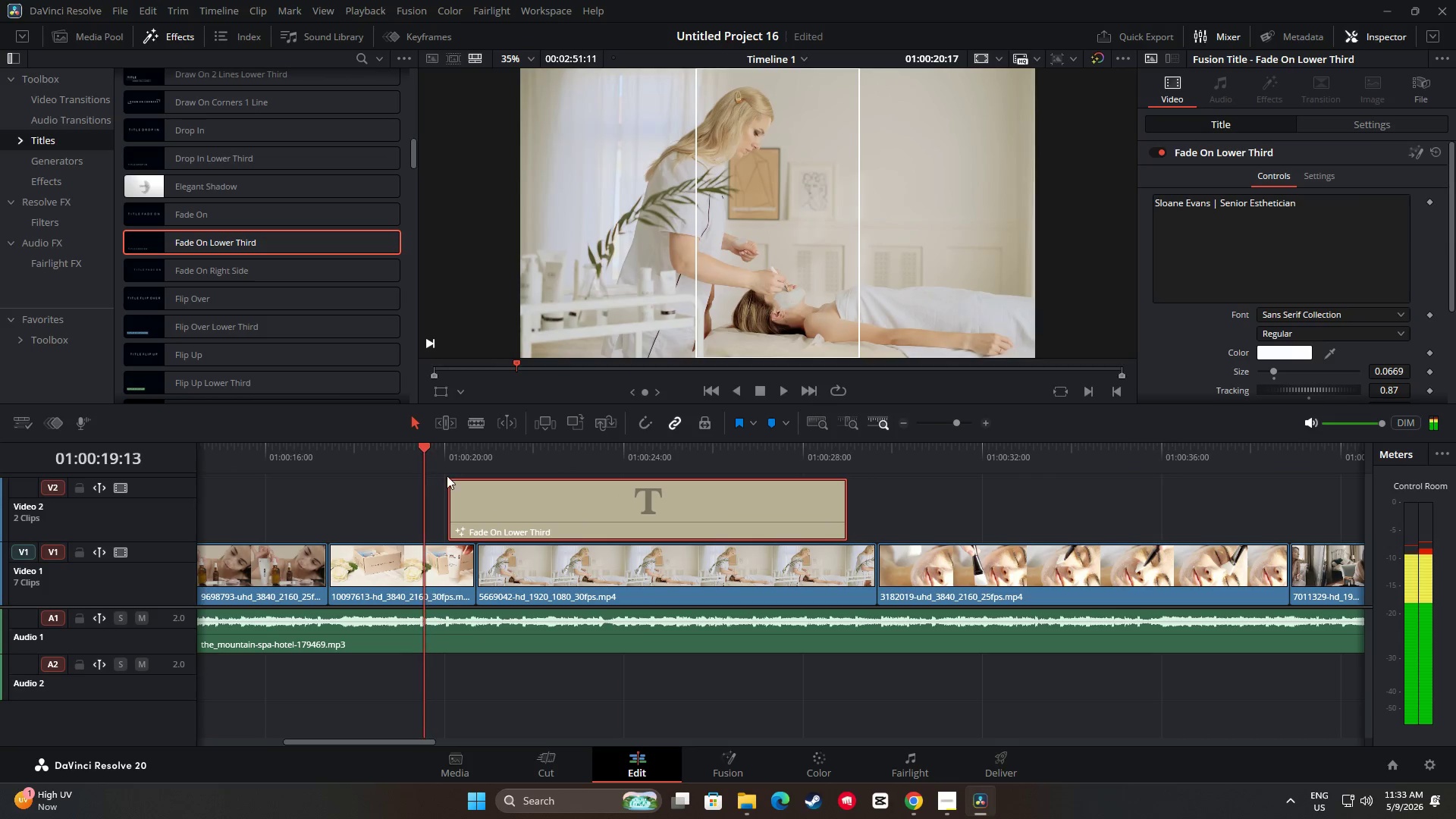 
key(Space)
 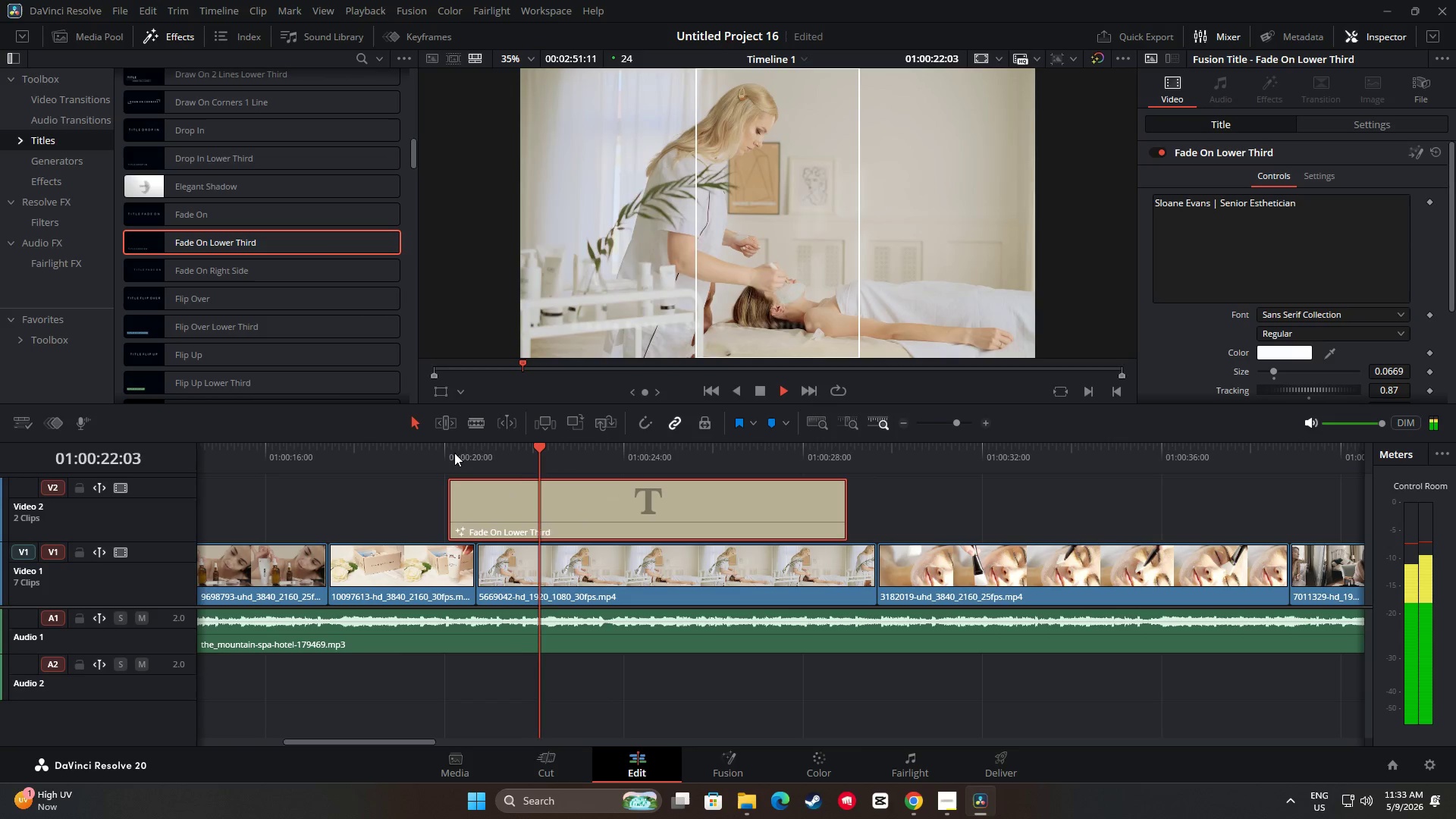 
key(Space)
 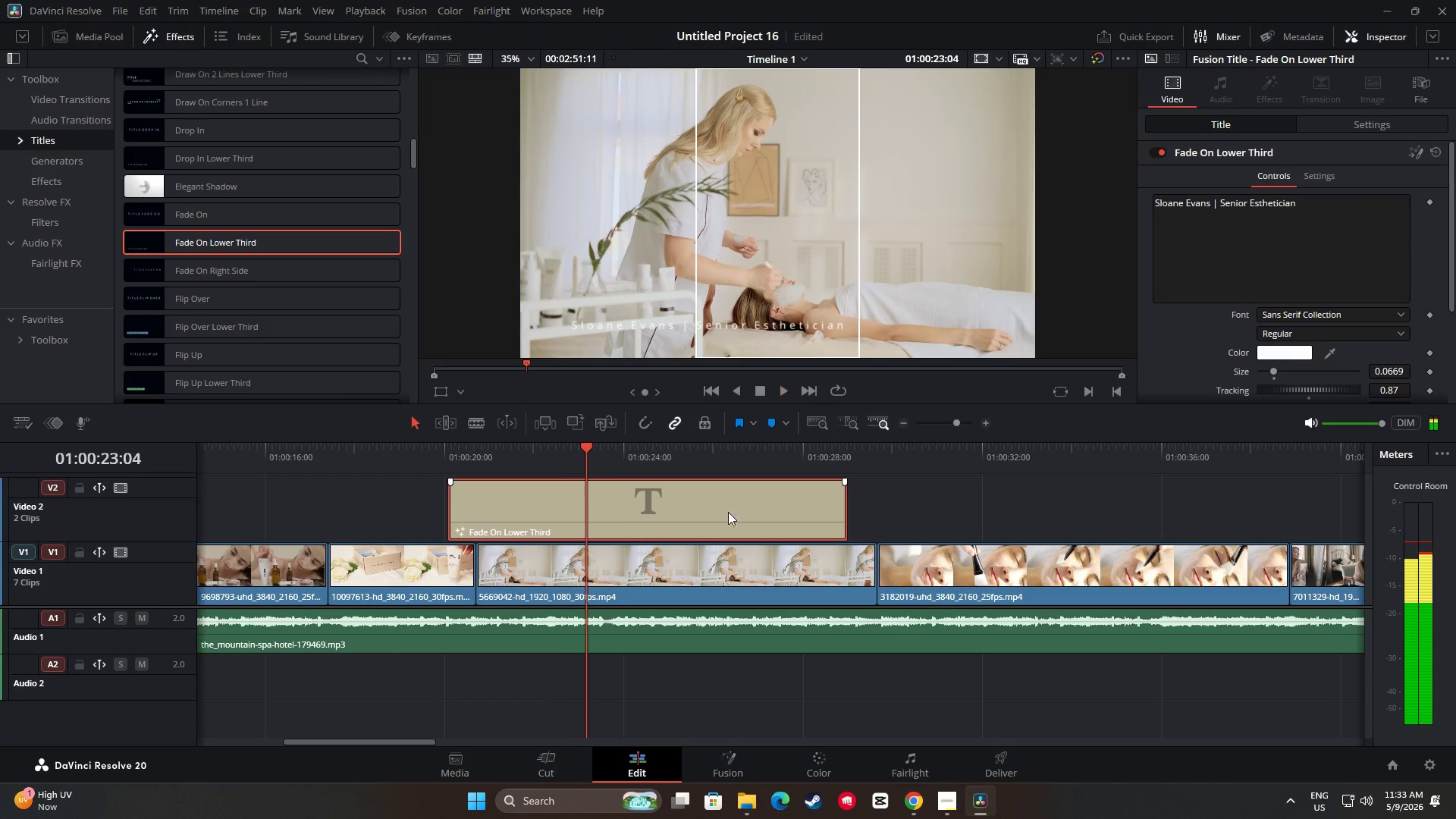 
left_click_drag(start_coordinate=[739, 513], to_coordinate=[701, 519])
 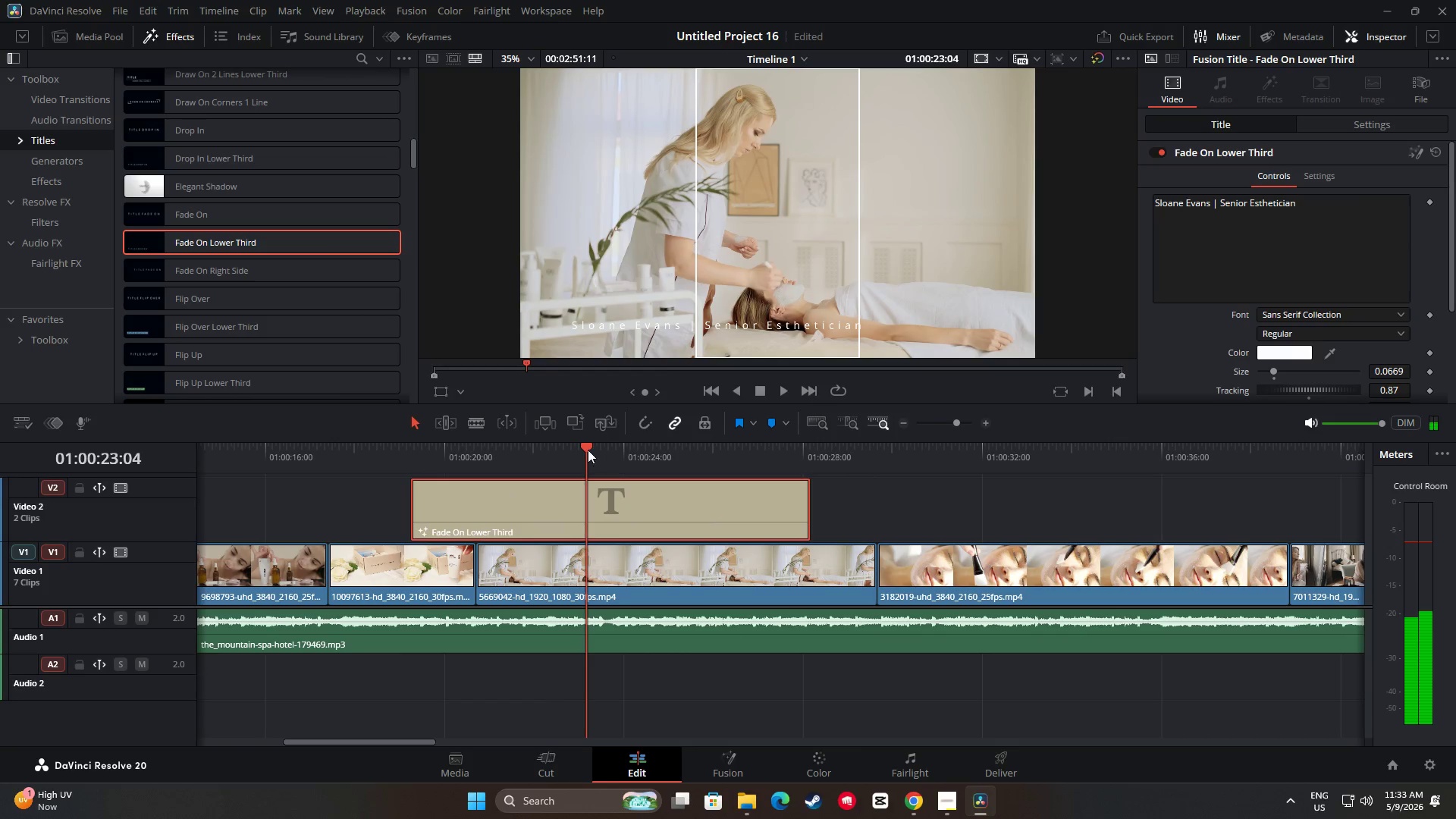 
left_click_drag(start_coordinate=[588, 449], to_coordinate=[412, 456])
 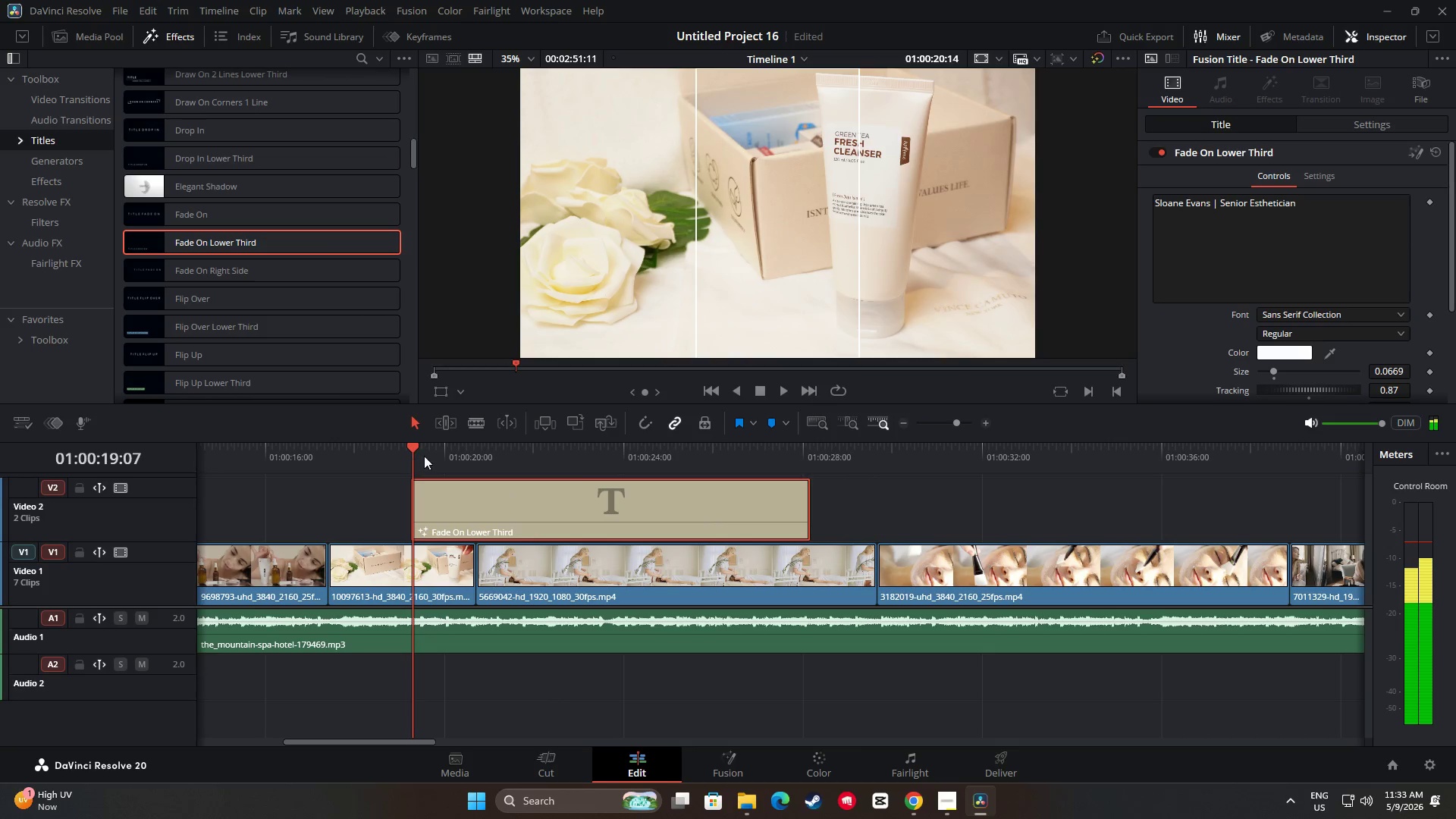 
key(Space)
 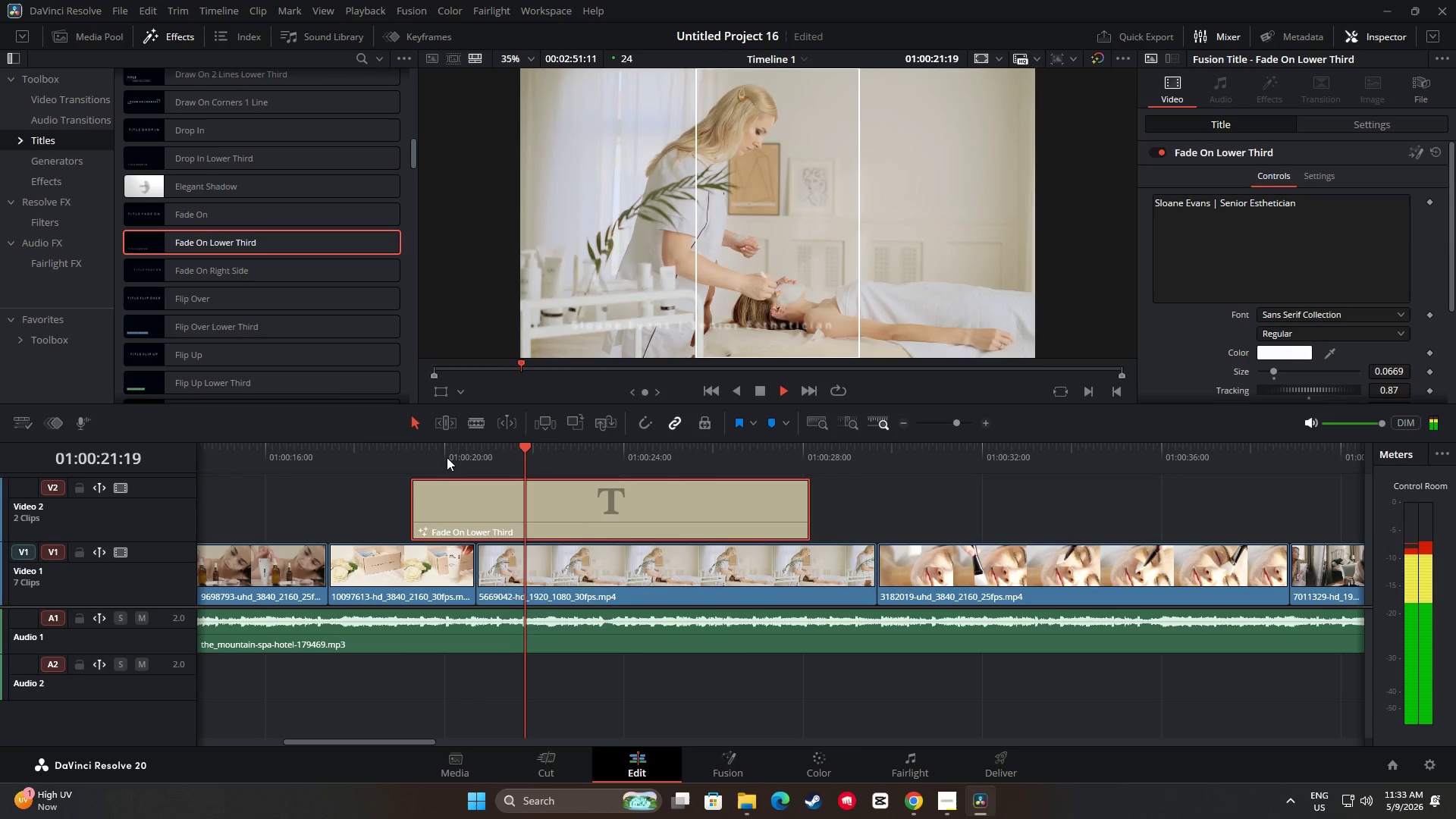 
key(Space)
 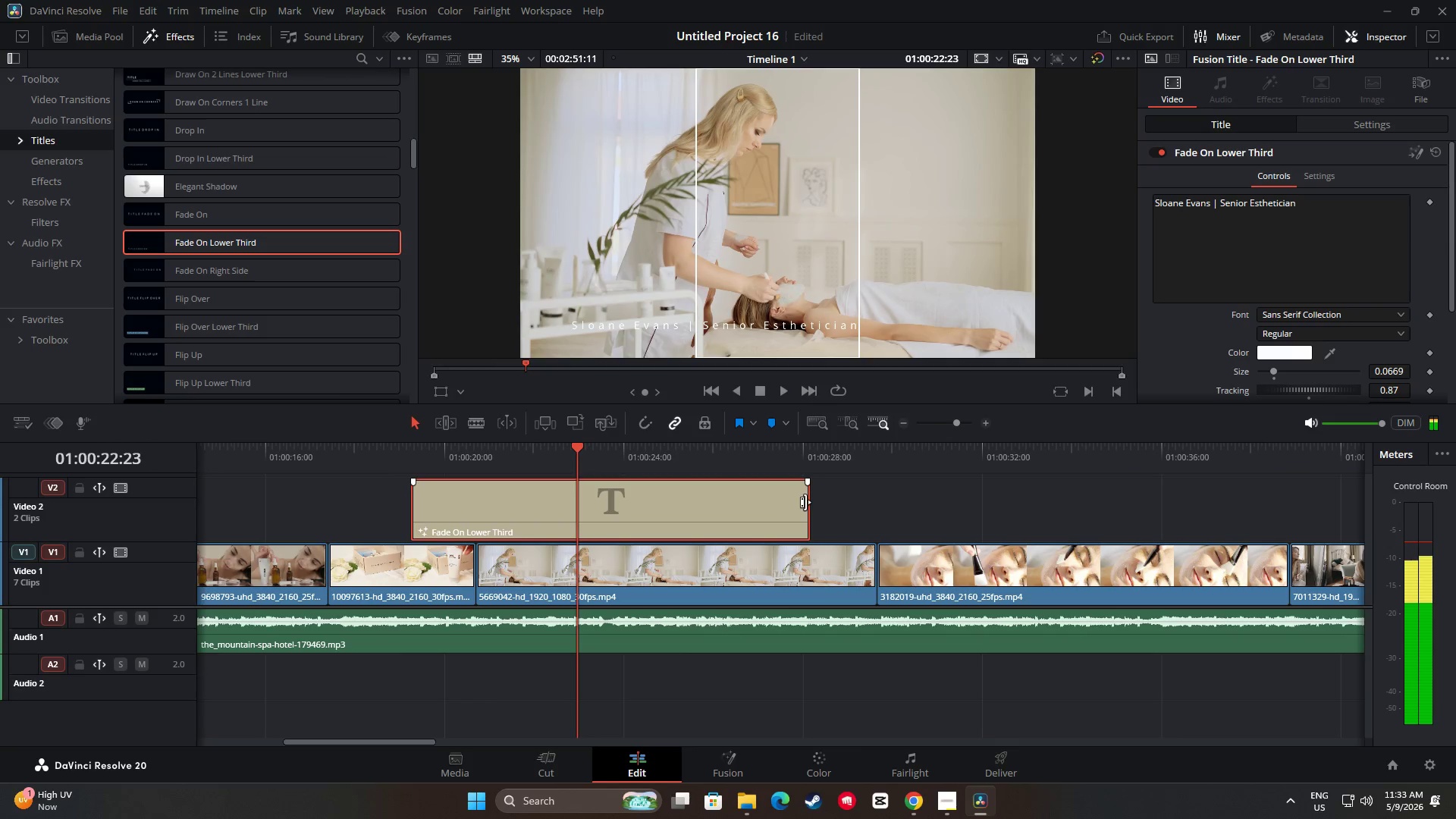 
key(Space)
 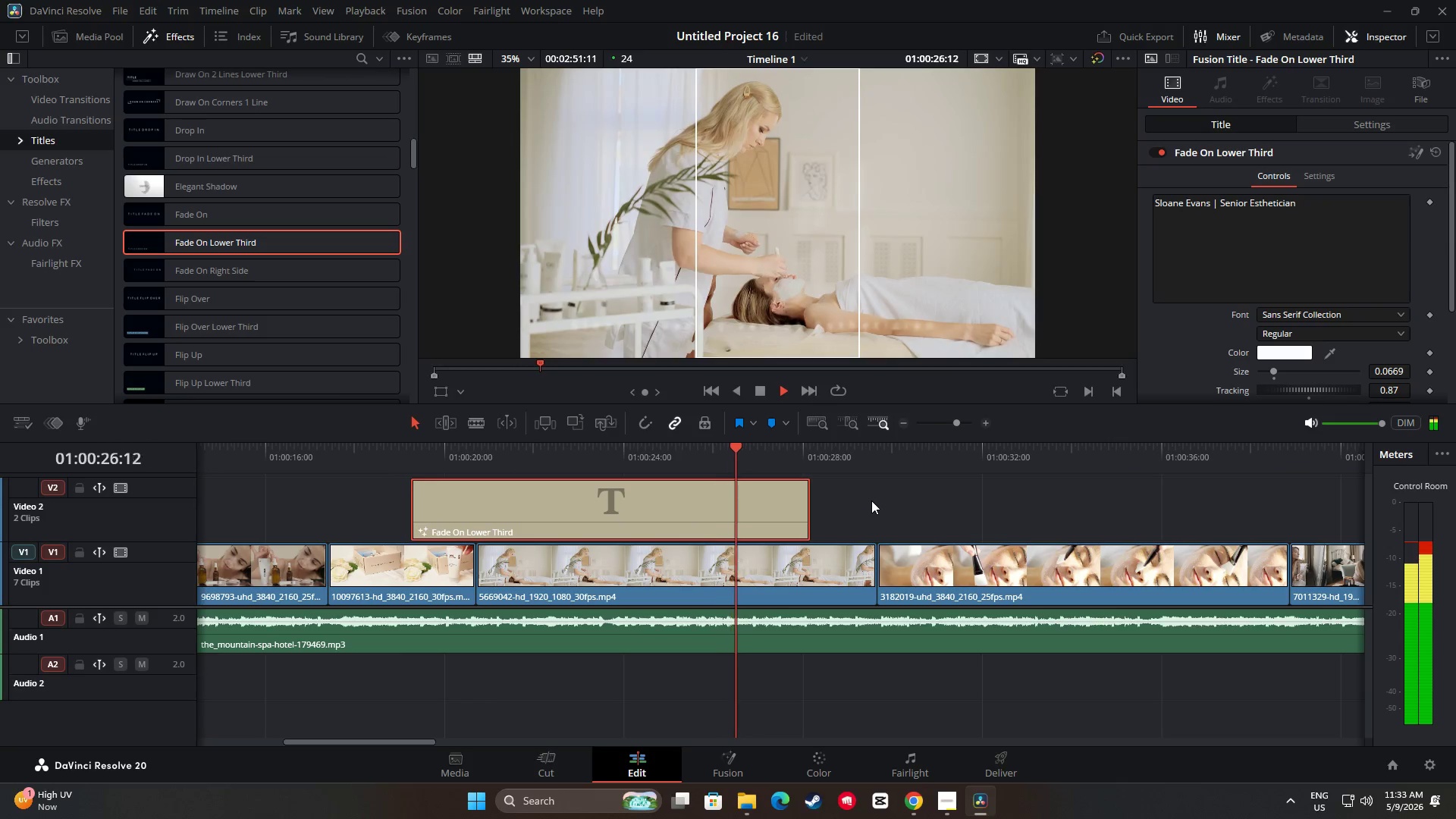 
key(Space)
 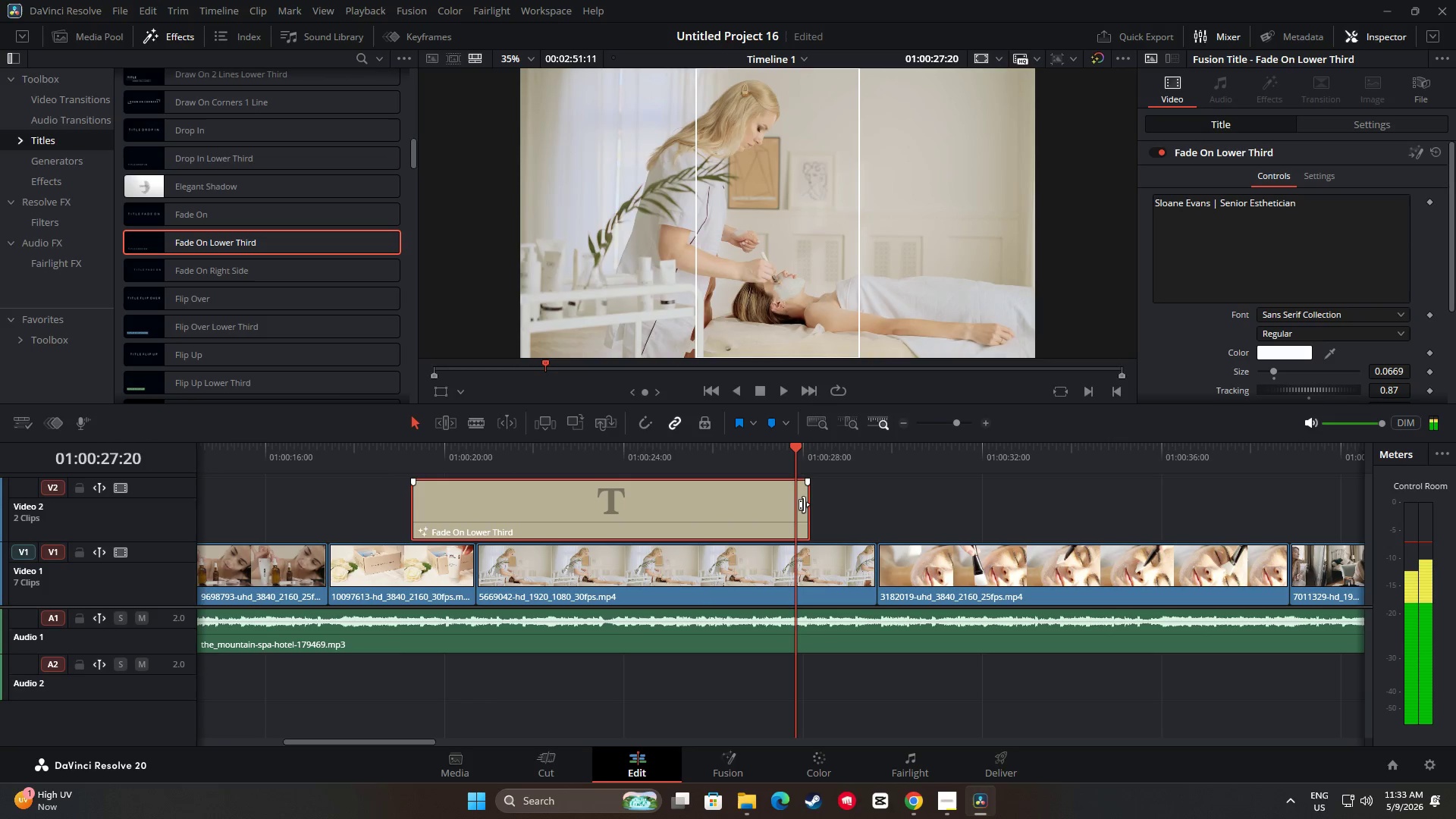 
left_click_drag(start_coordinate=[804, 504], to_coordinate=[872, 507])
 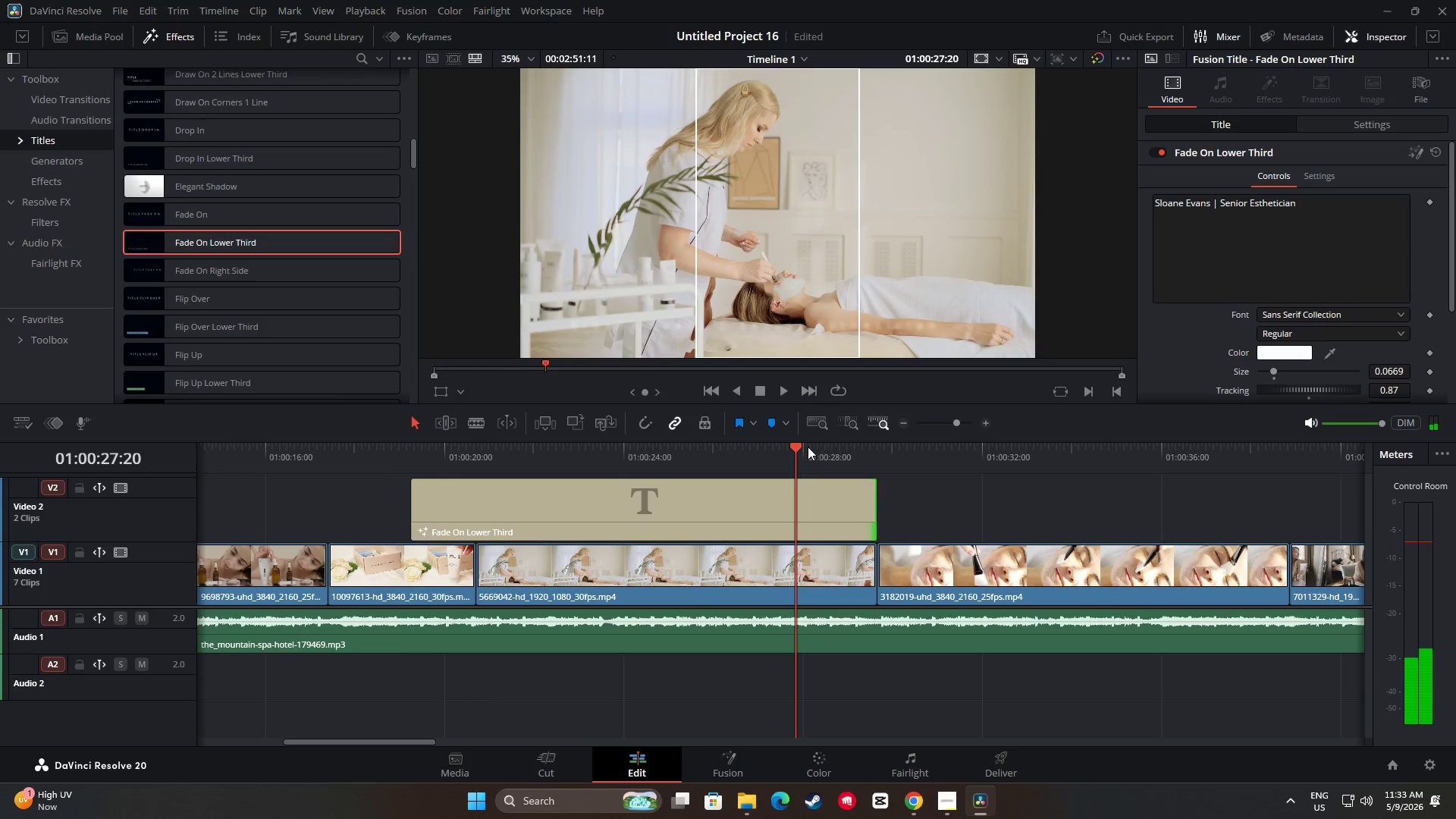 
left_click_drag(start_coordinate=[785, 447], to_coordinate=[673, 448])
 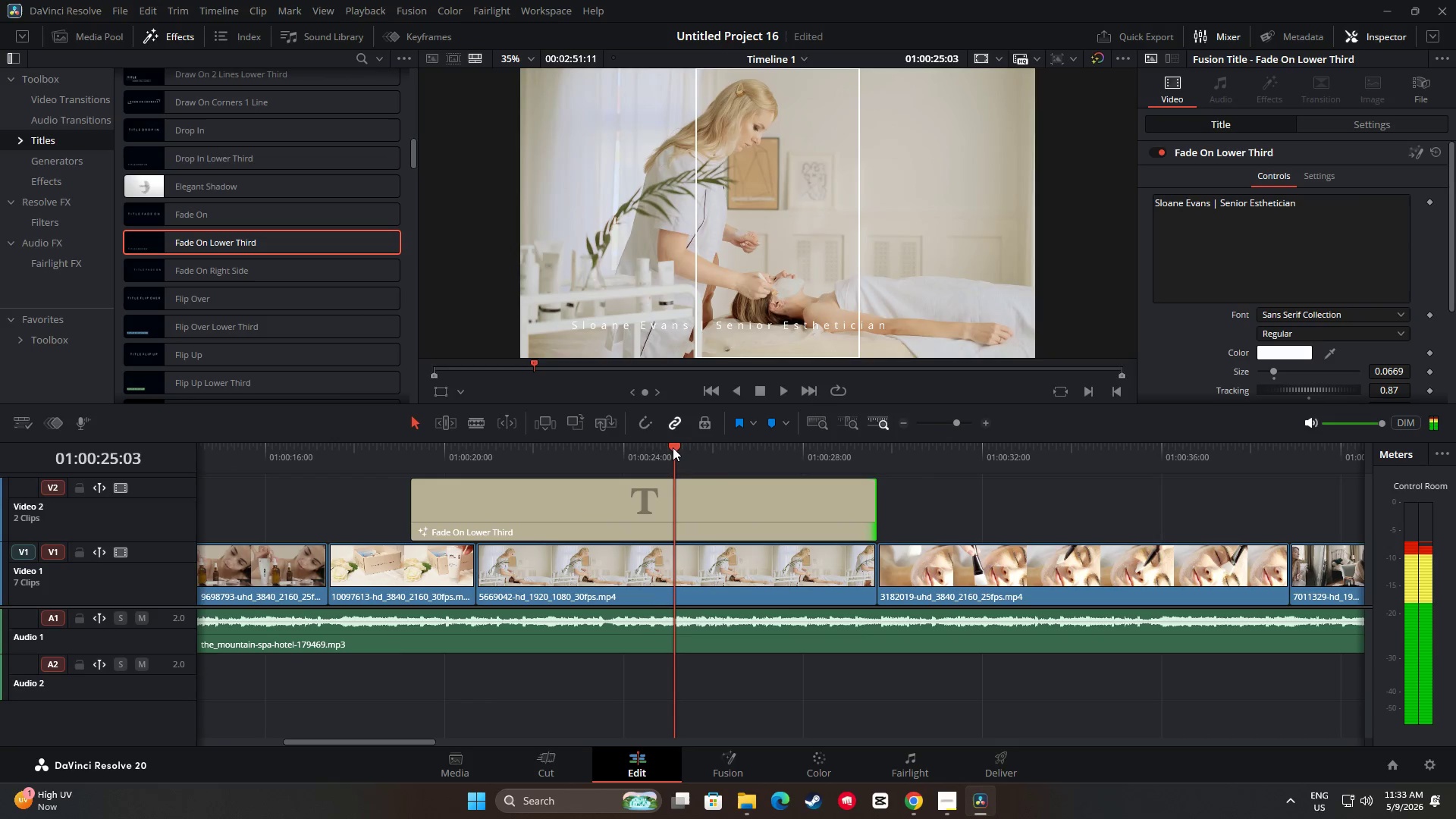 
key(Space)
 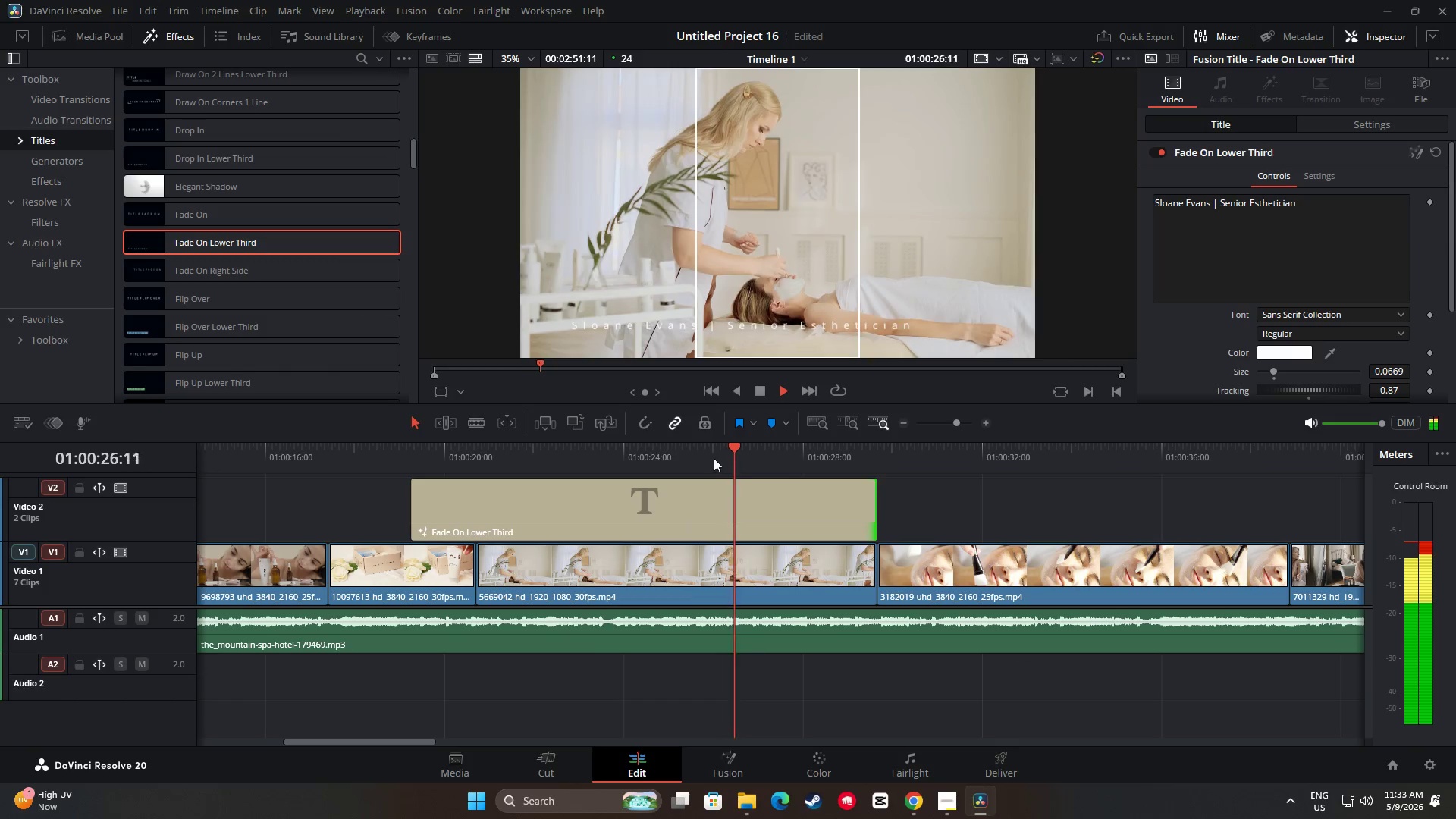 
key(Space)
 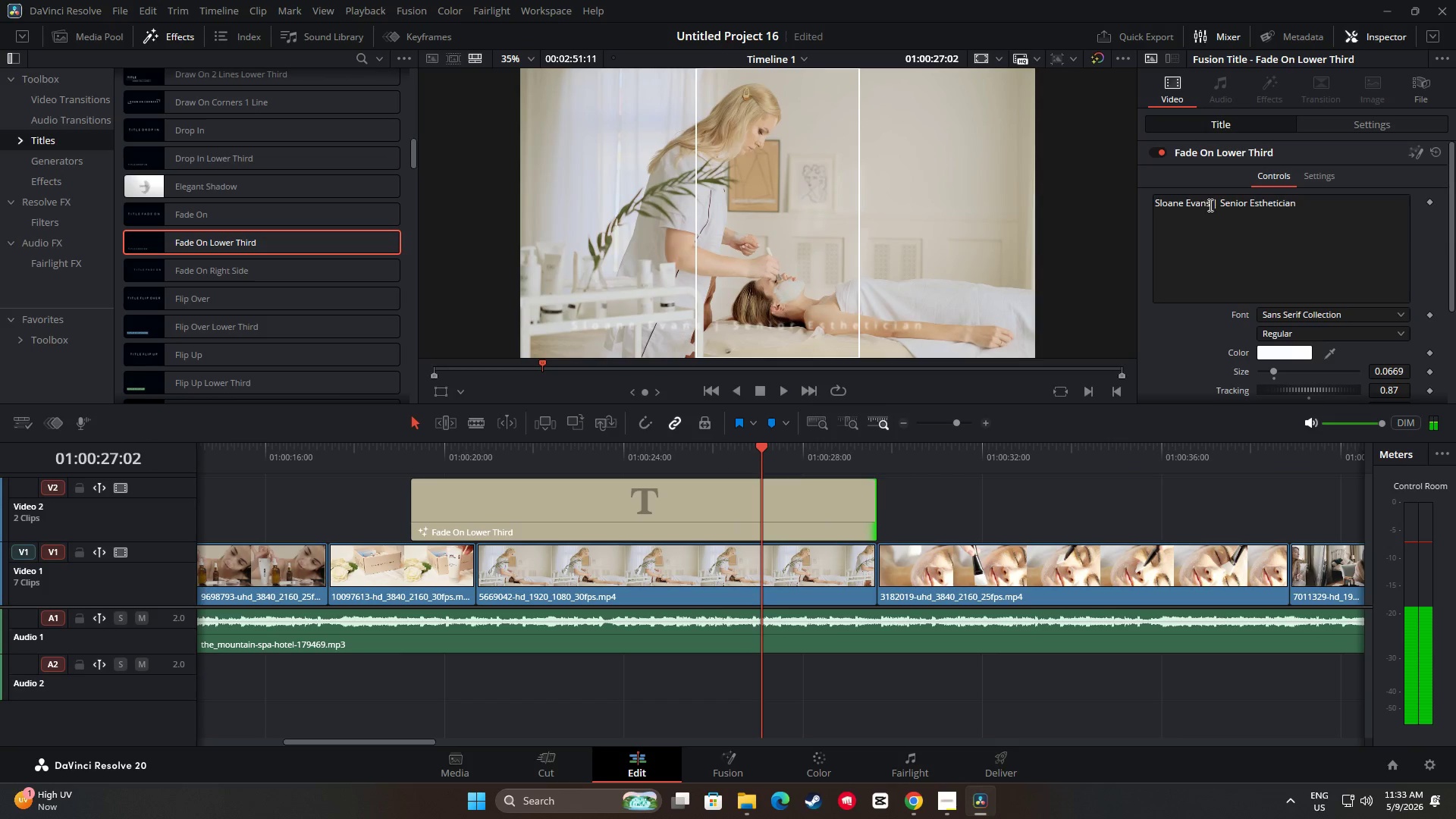 
left_click([1348, 132])
 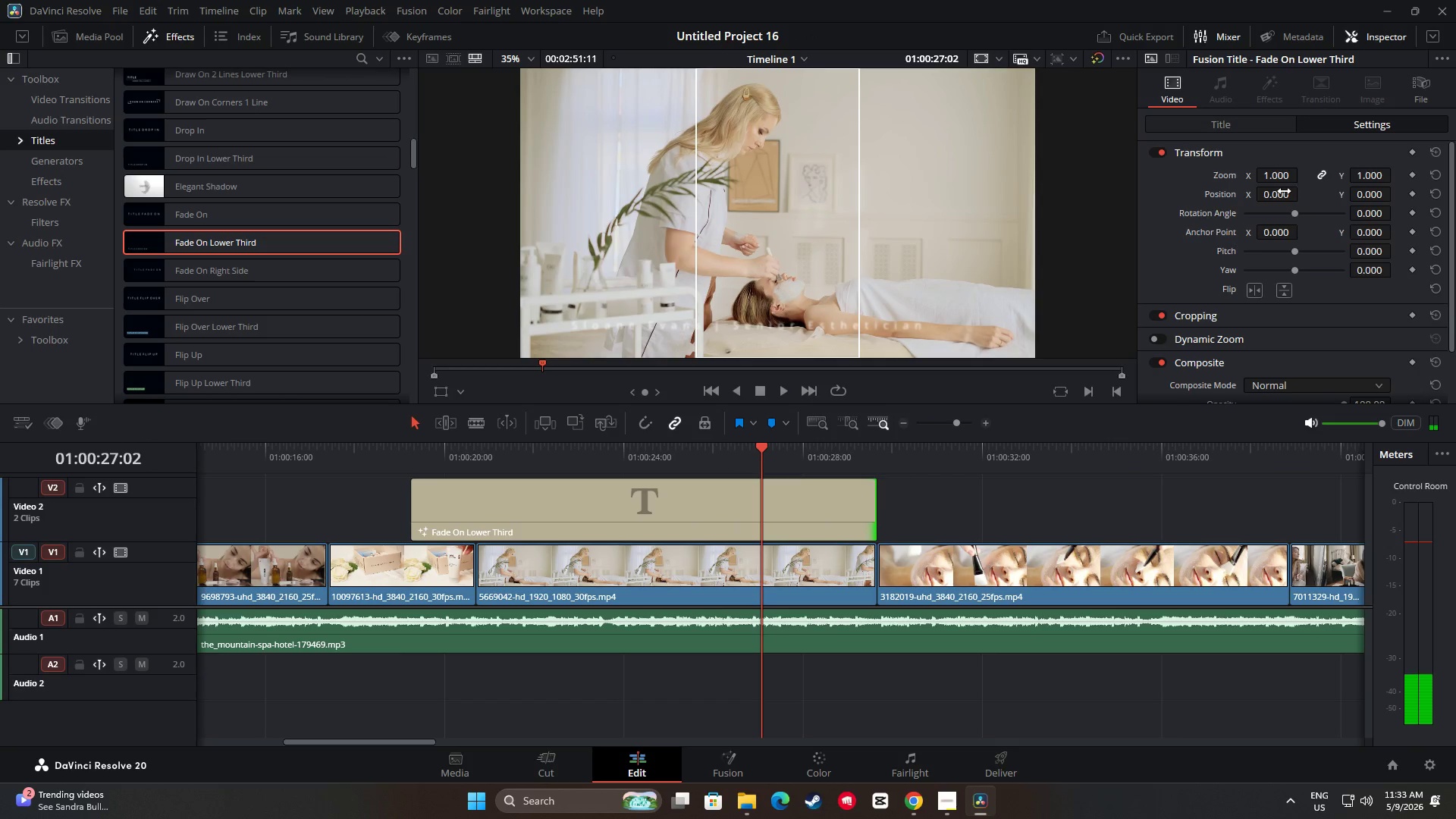 
left_click_drag(start_coordinate=[1284, 193], to_coordinate=[1206, 204])
 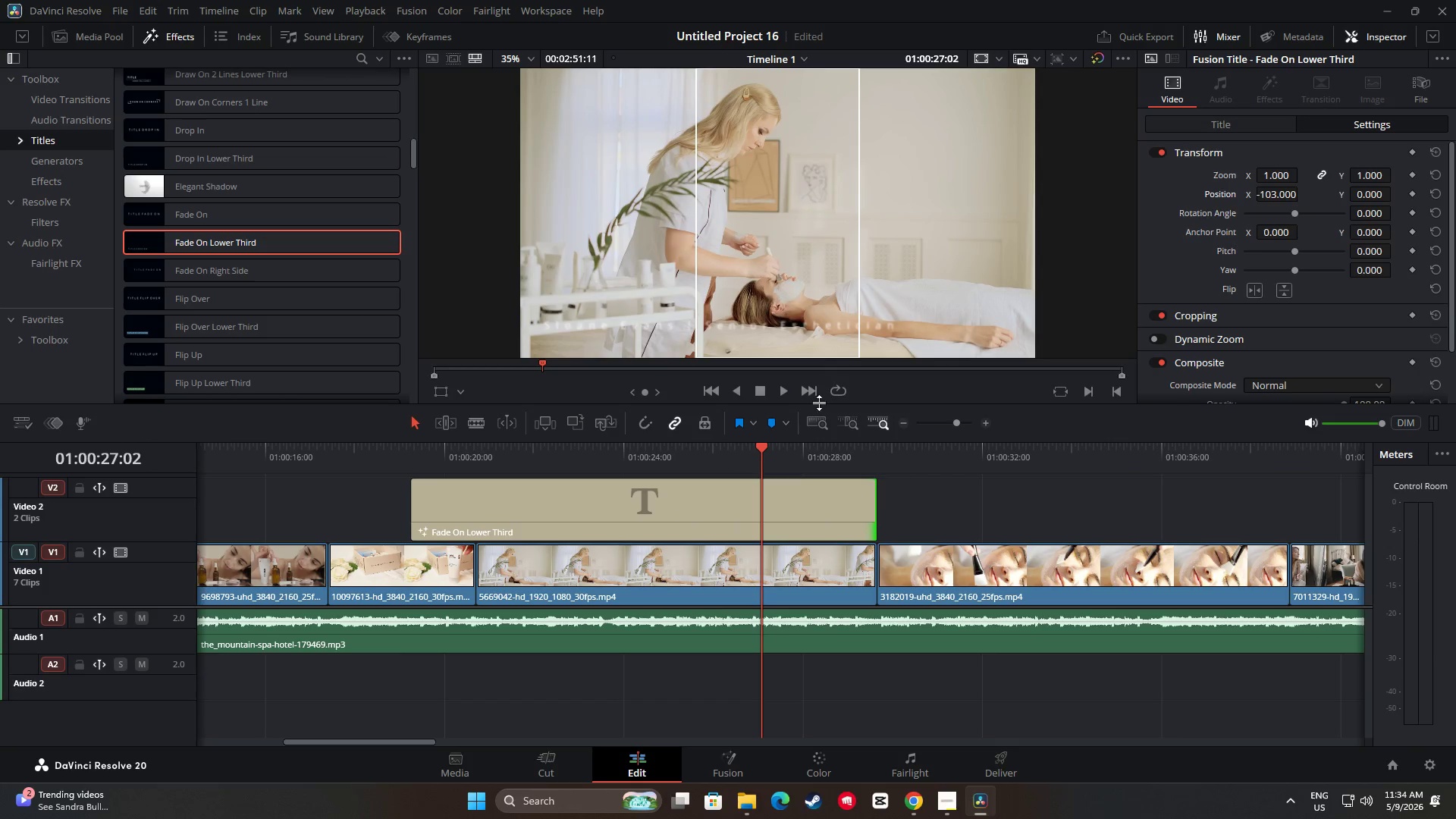 
left_click_drag(start_coordinate=[758, 446], to_coordinate=[393, 472])
 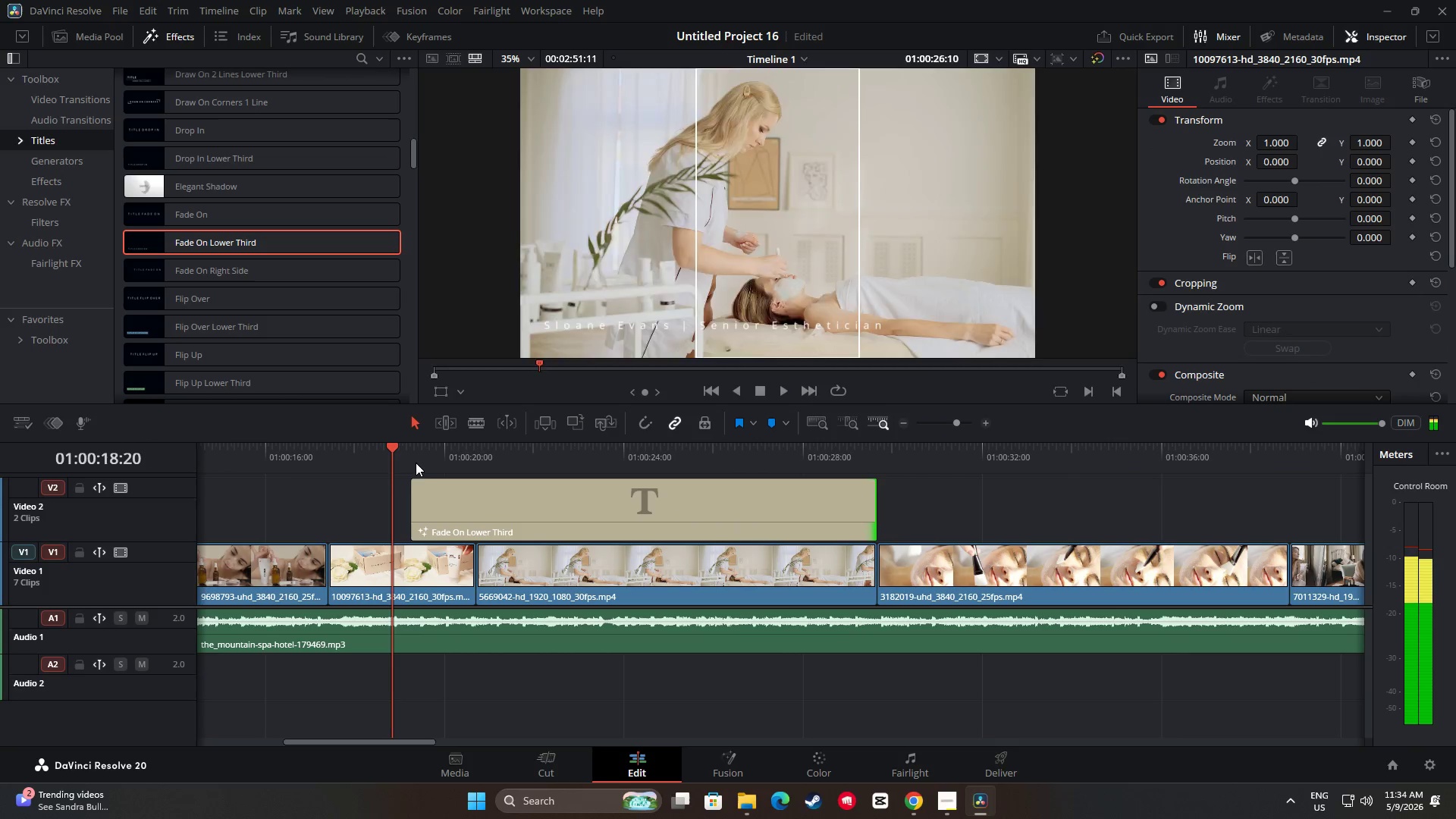 
key(Space)
 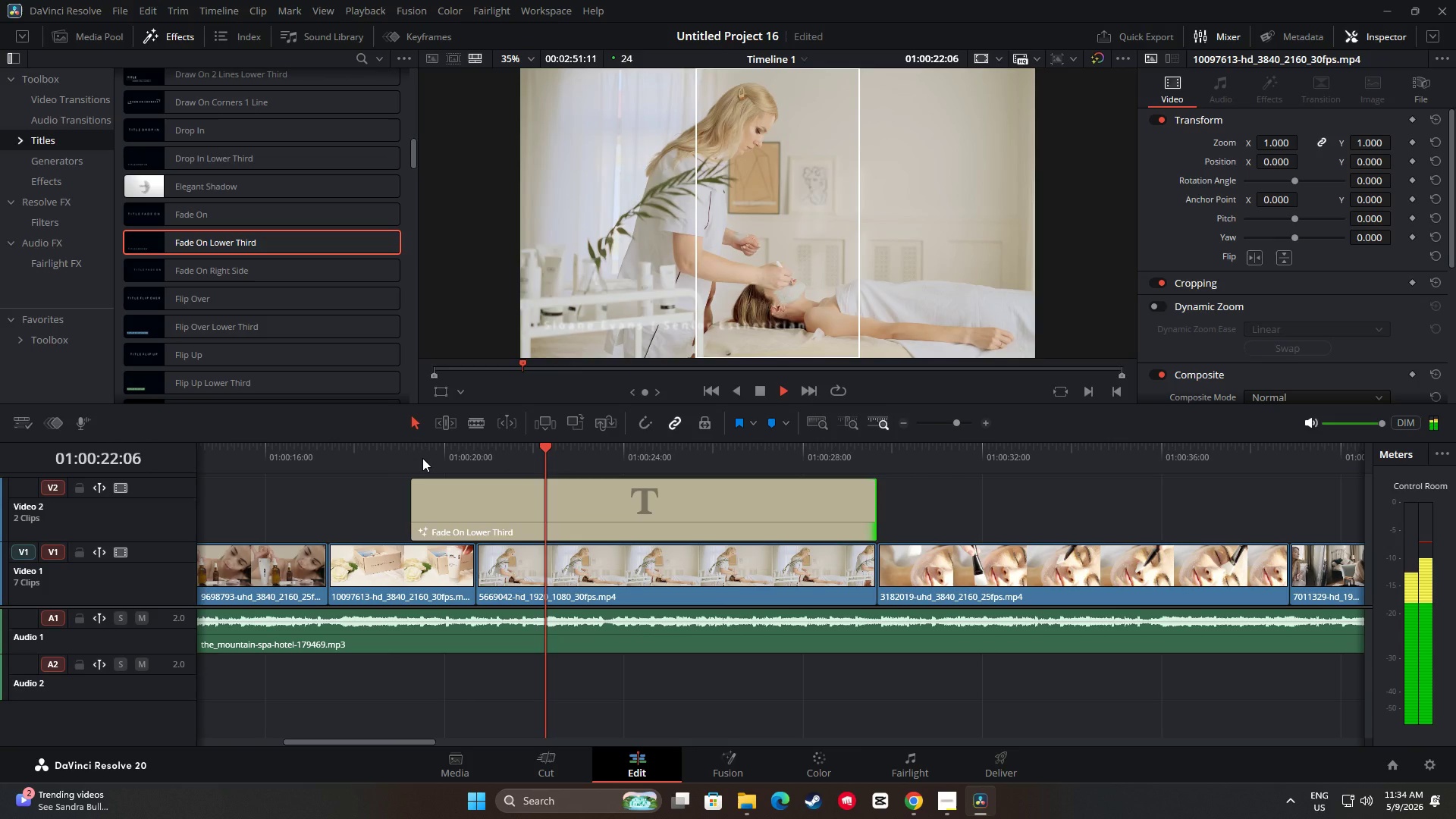 
wait(5.08)
 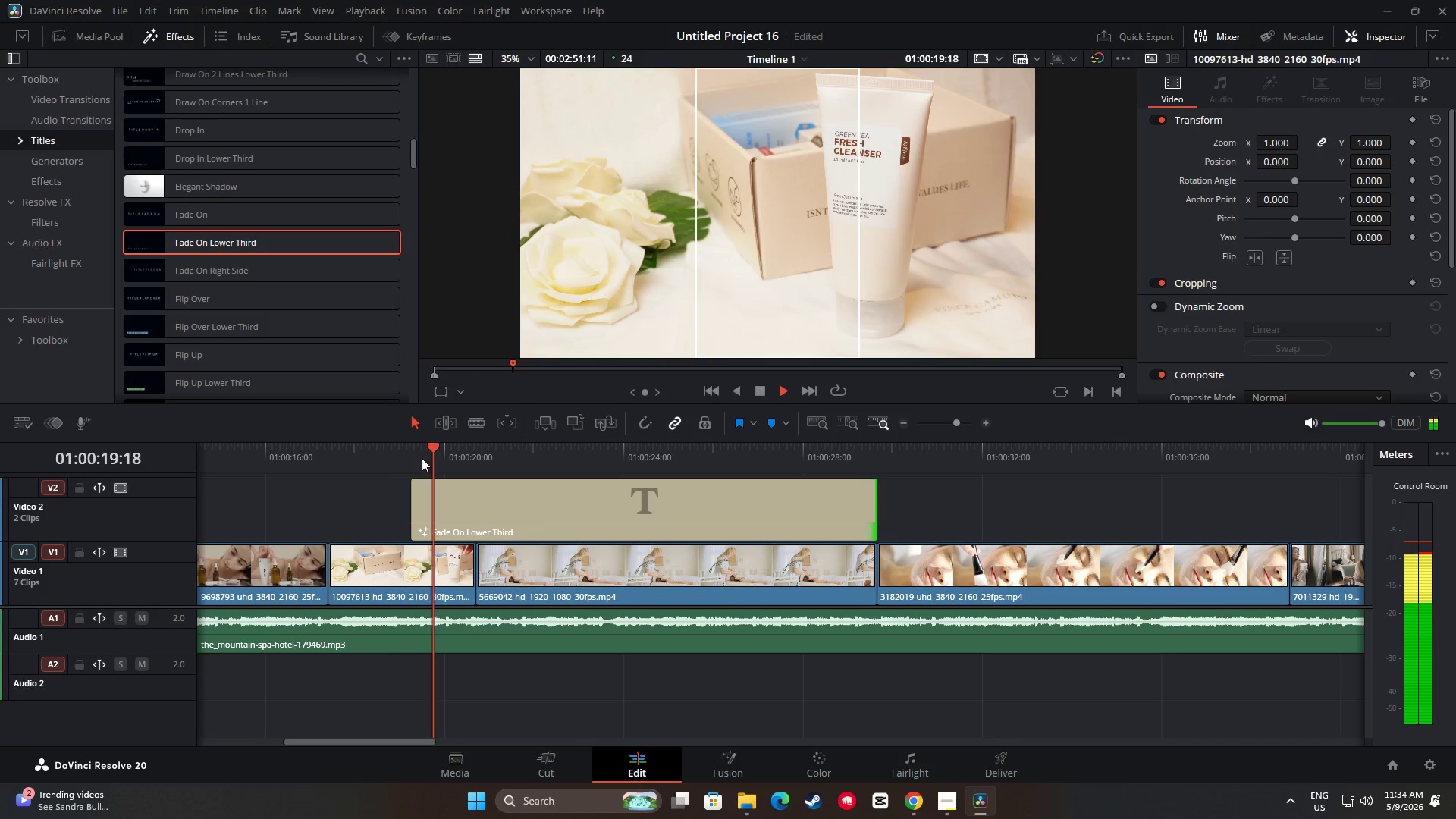 
key(Space)
 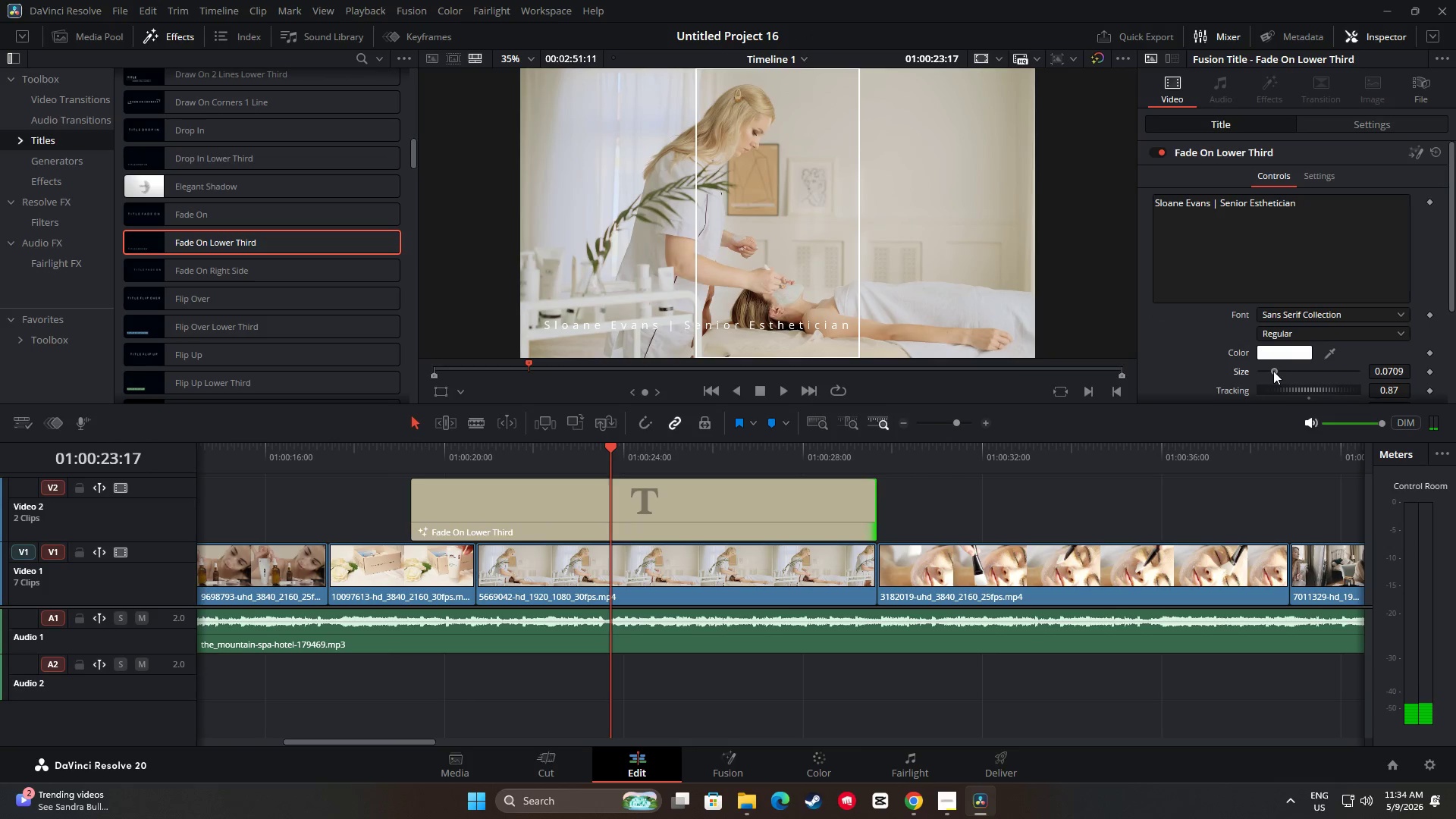 
left_click_drag(start_coordinate=[608, 451], to_coordinate=[357, 453])
 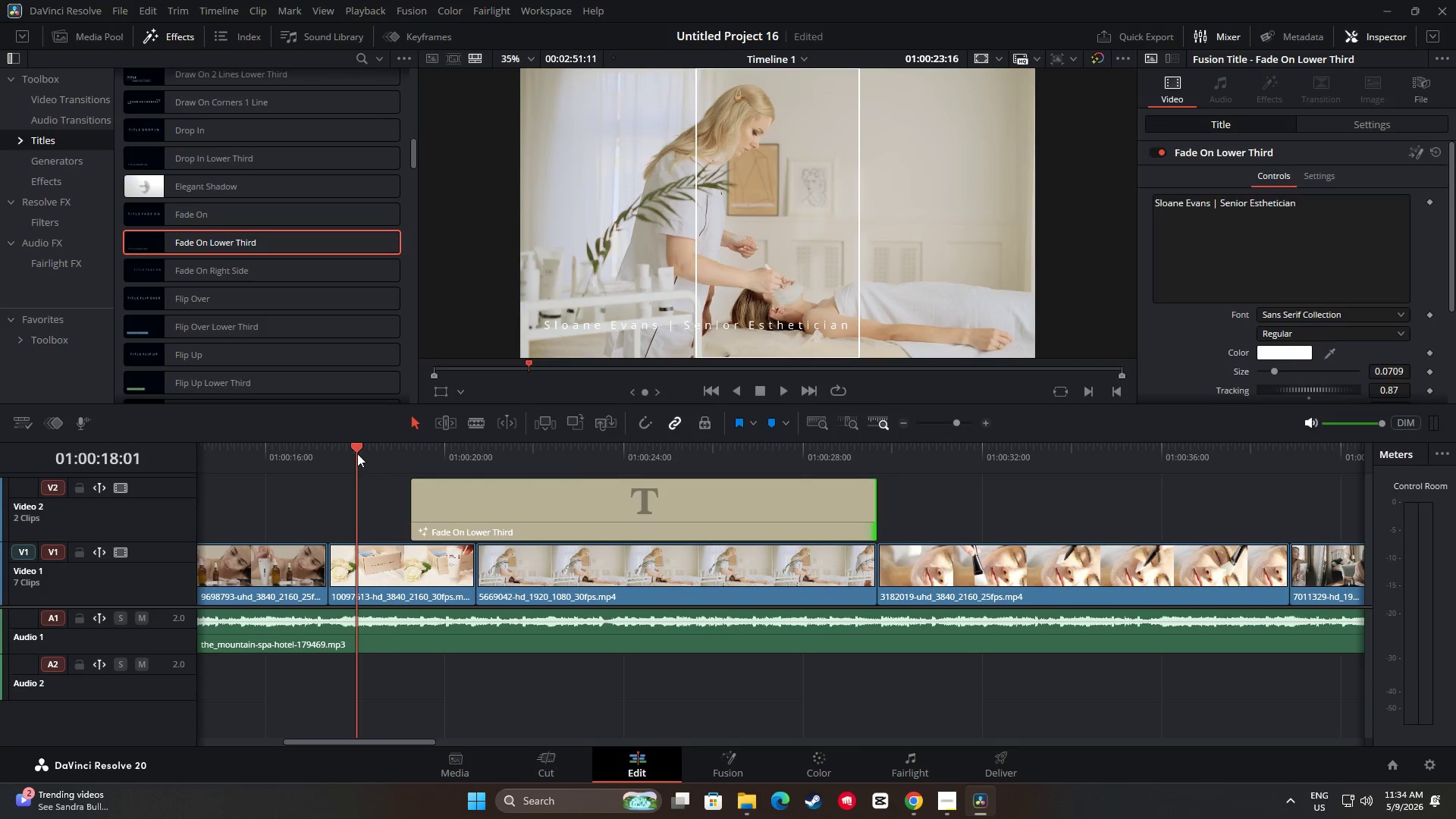 
key(Space)
 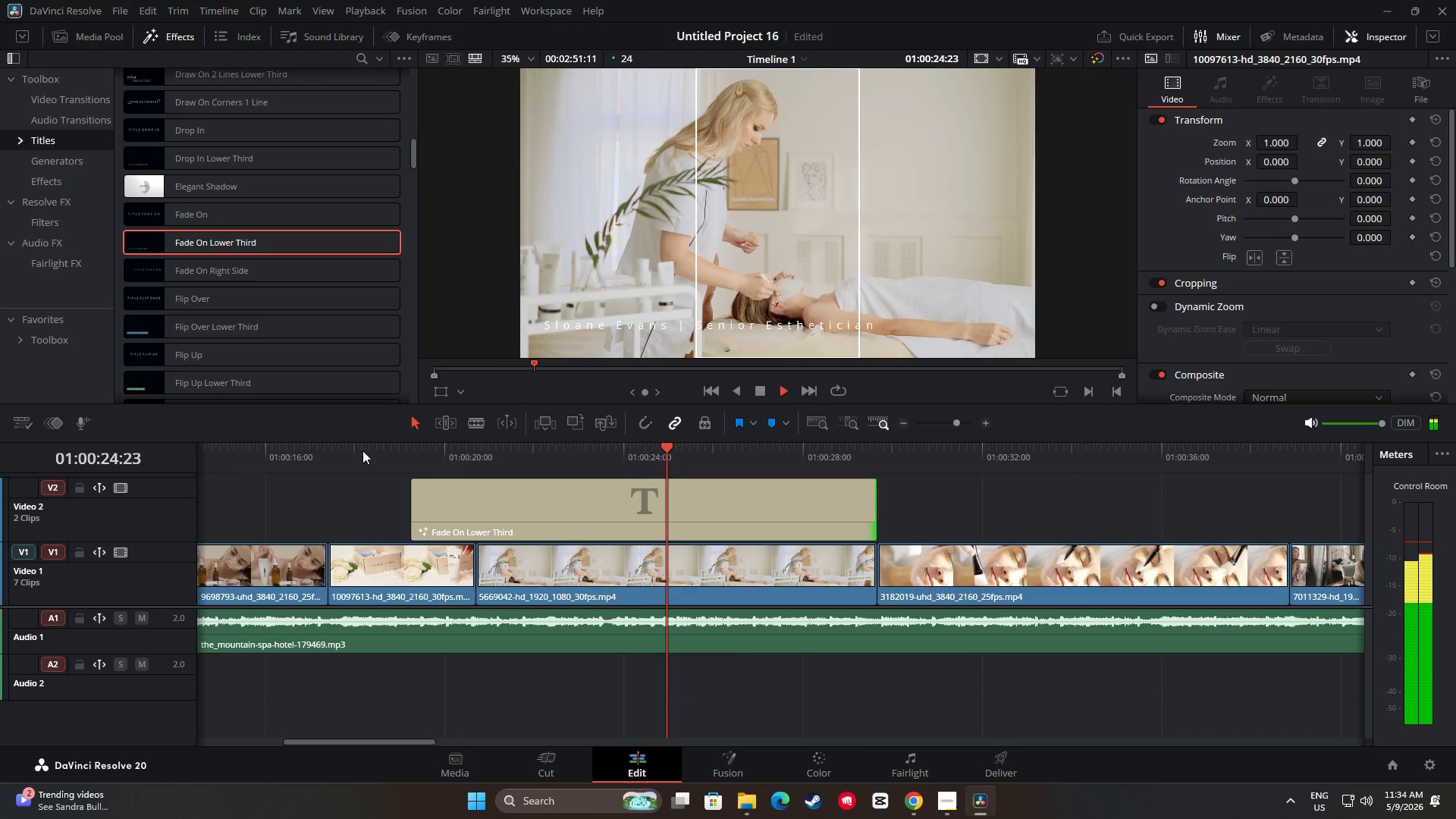 
wait(12.31)
 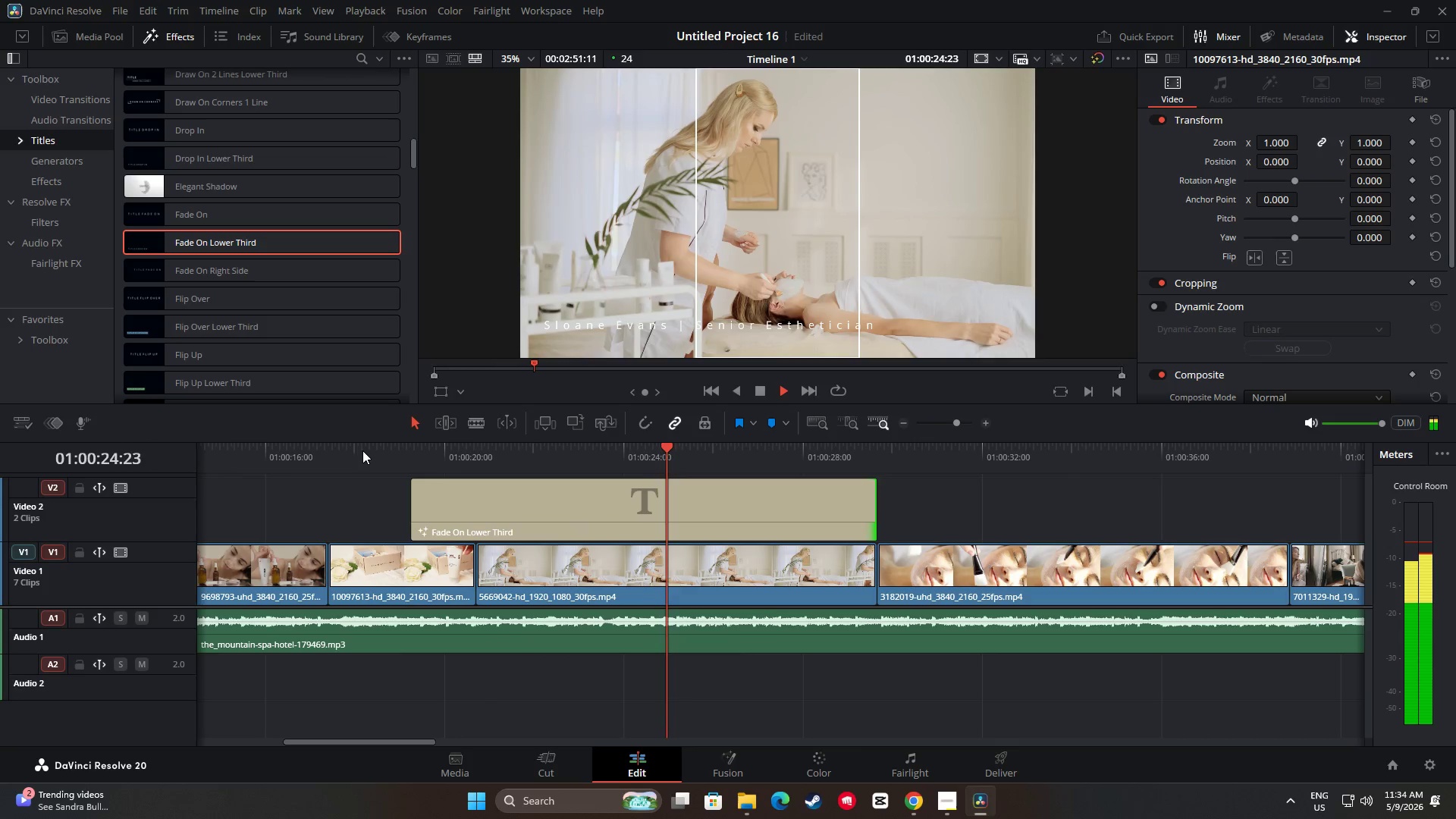 
key(Space)
 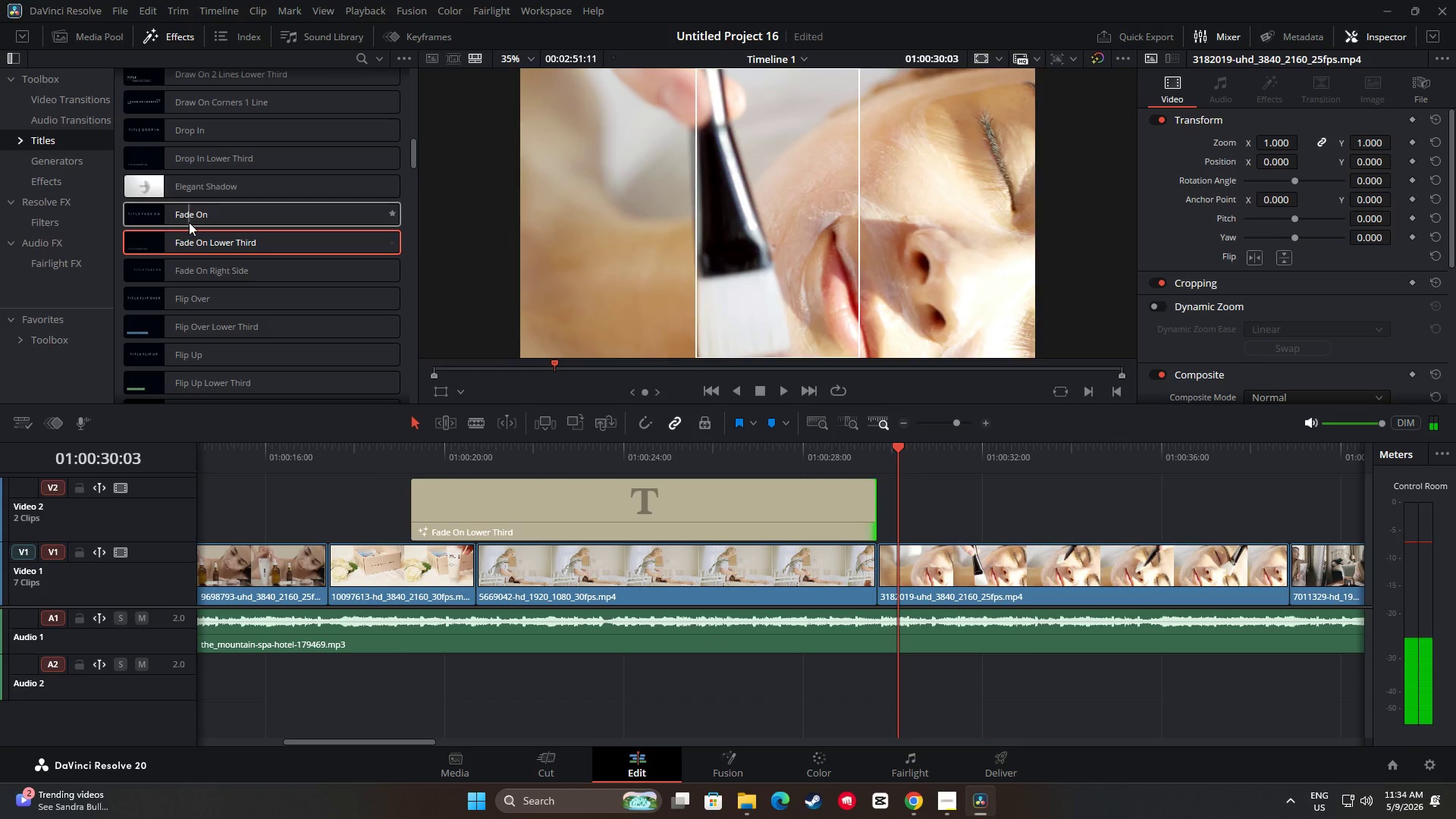 
left_click([64, 98])
 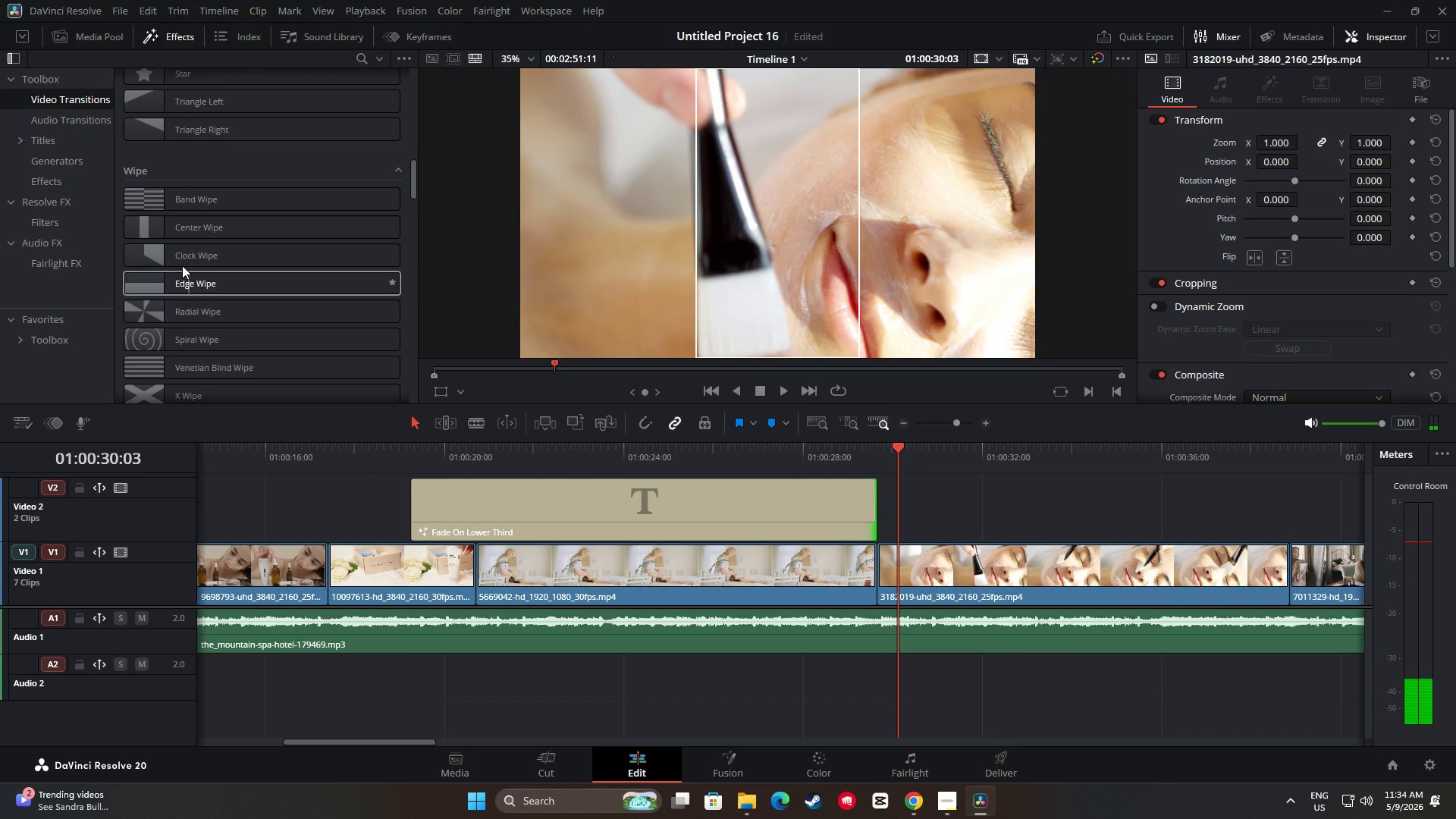 
scroll: coordinate [272, 228], scroll_direction: up, amount: 20.0
 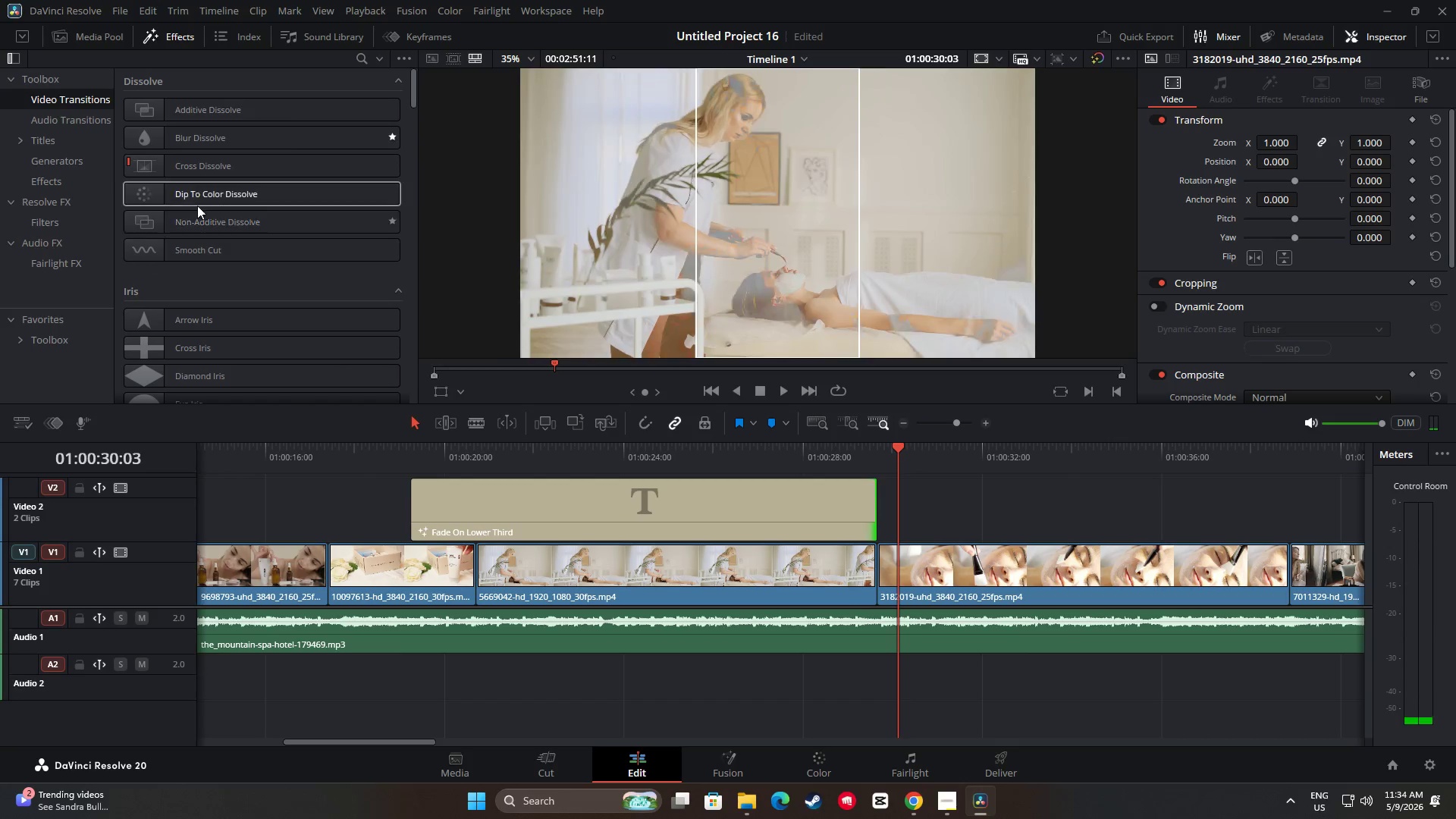 
left_click_drag(start_coordinate=[184, 191], to_coordinate=[900, 563])
 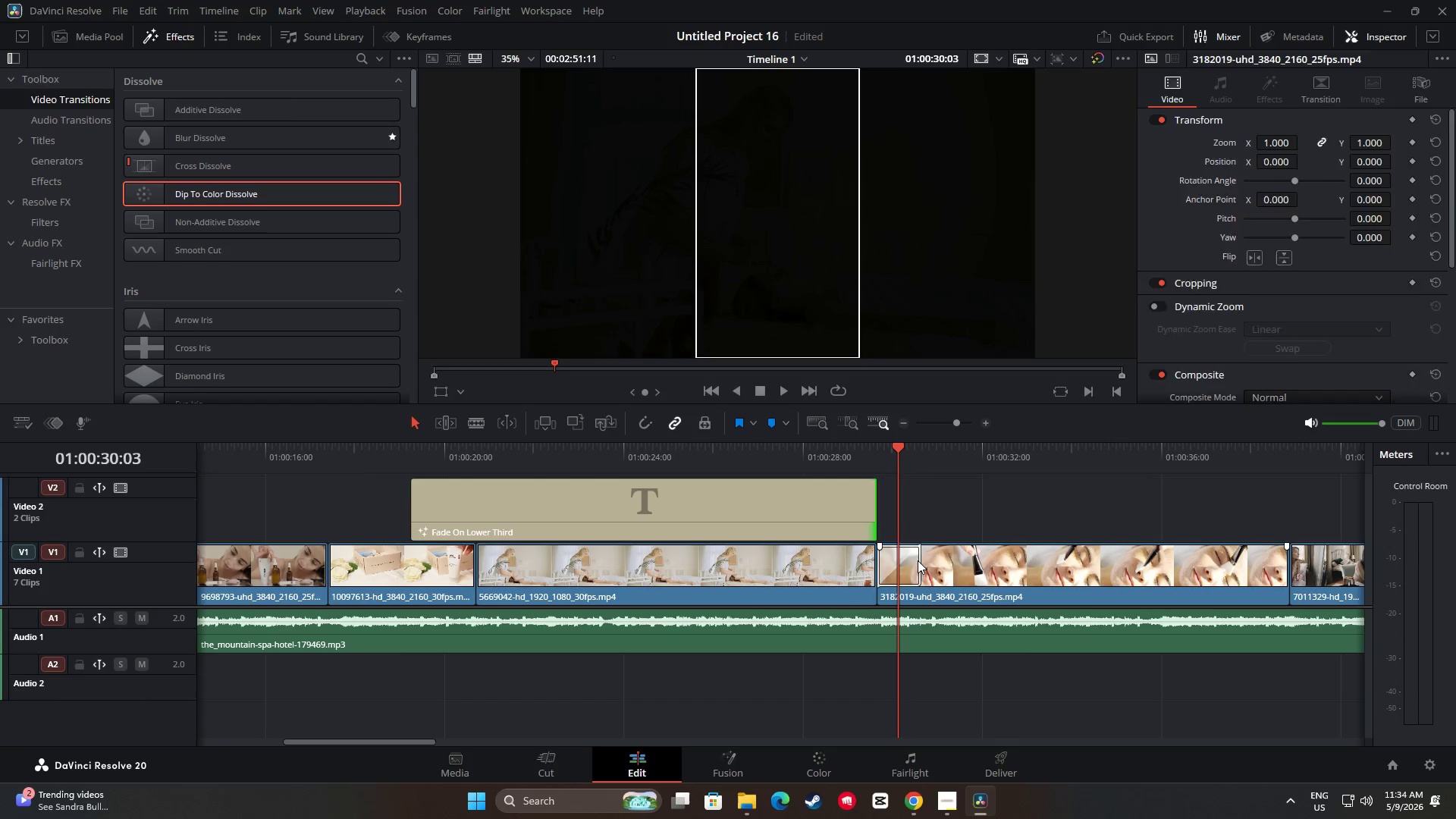 
left_click_drag(start_coordinate=[918, 560], to_coordinate=[876, 565])
 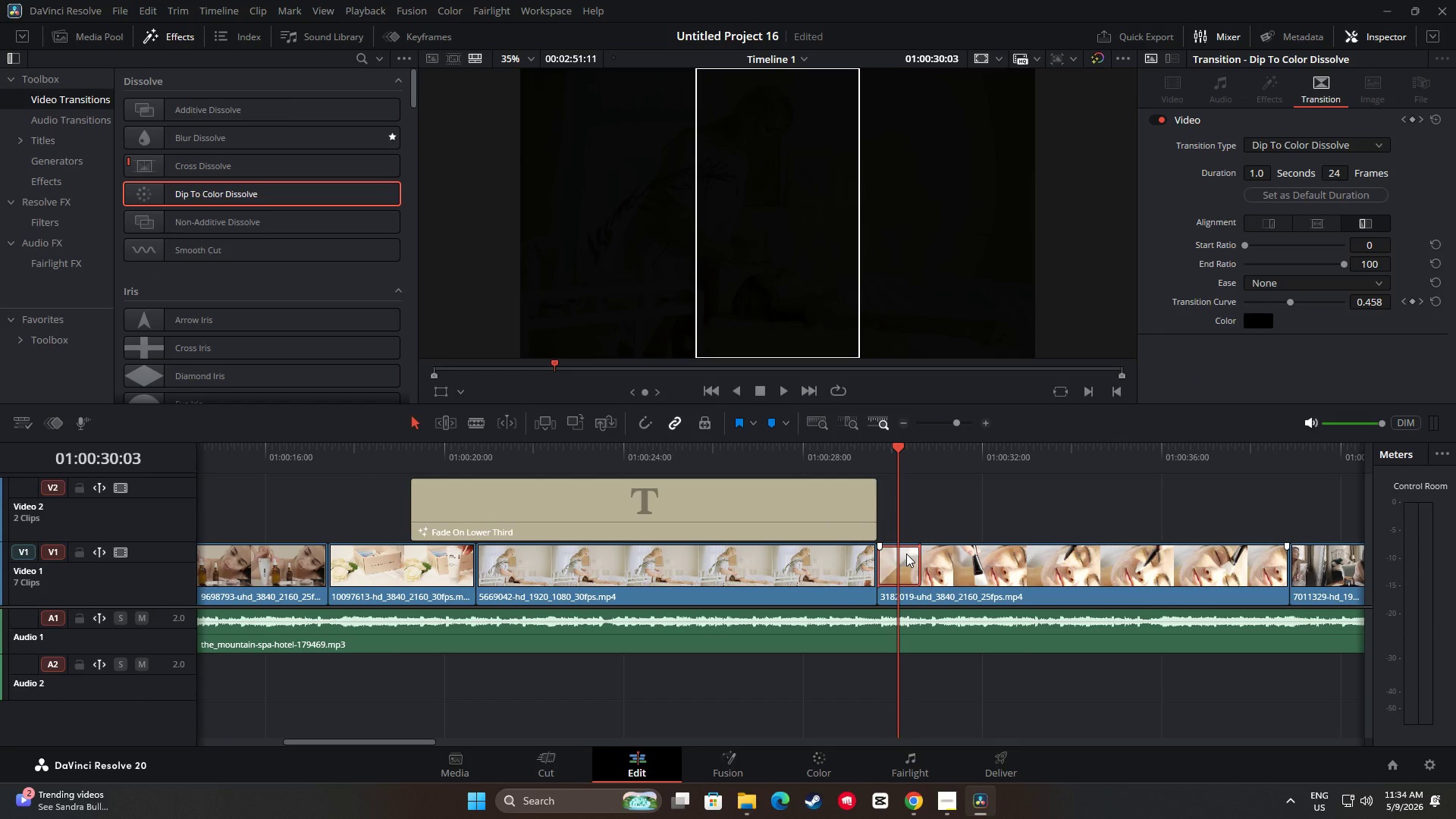 
left_click([910, 555])
 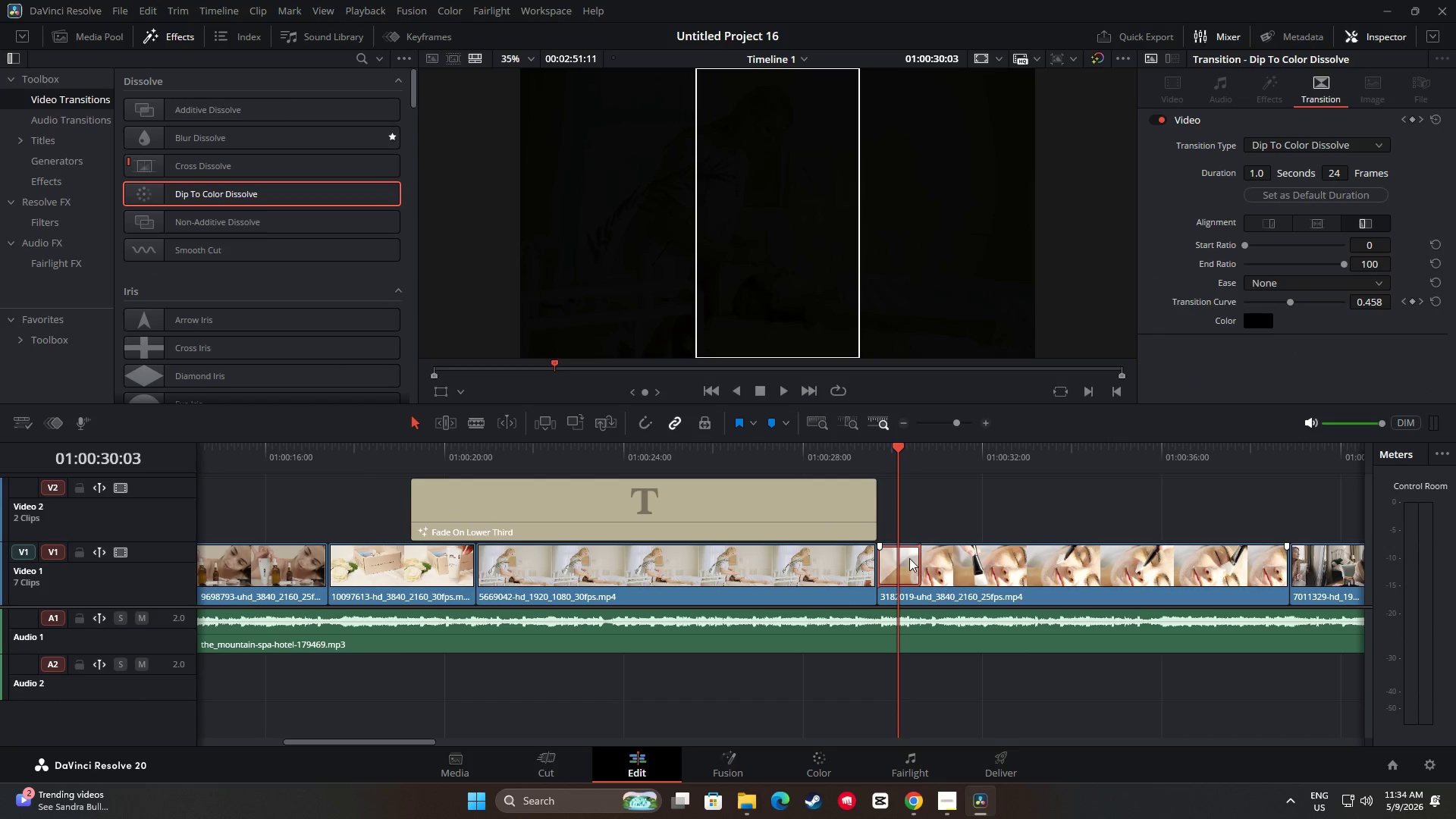 
left_click_drag(start_coordinate=[908, 559], to_coordinate=[918, 522])
 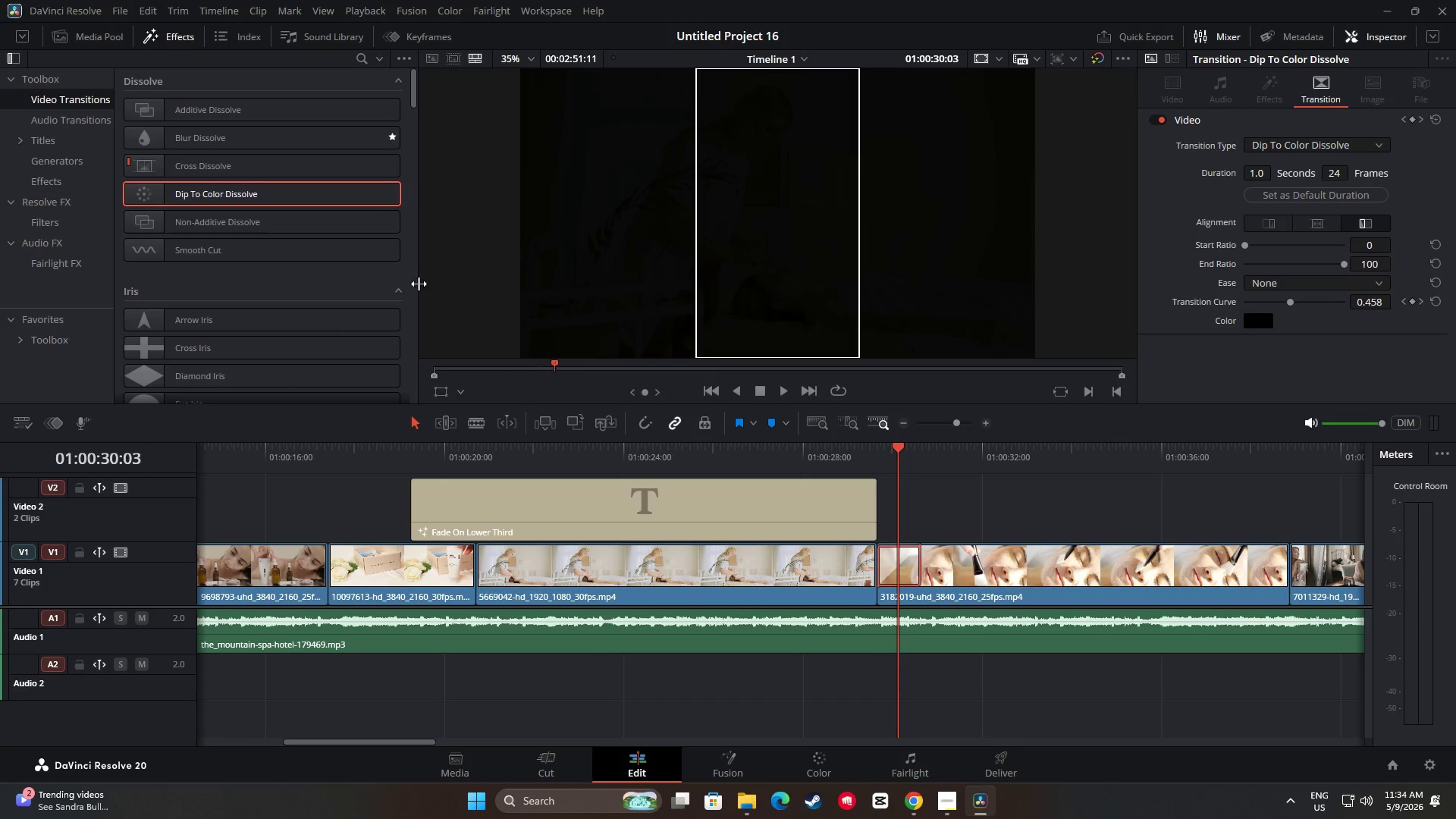 
key(Backspace)
 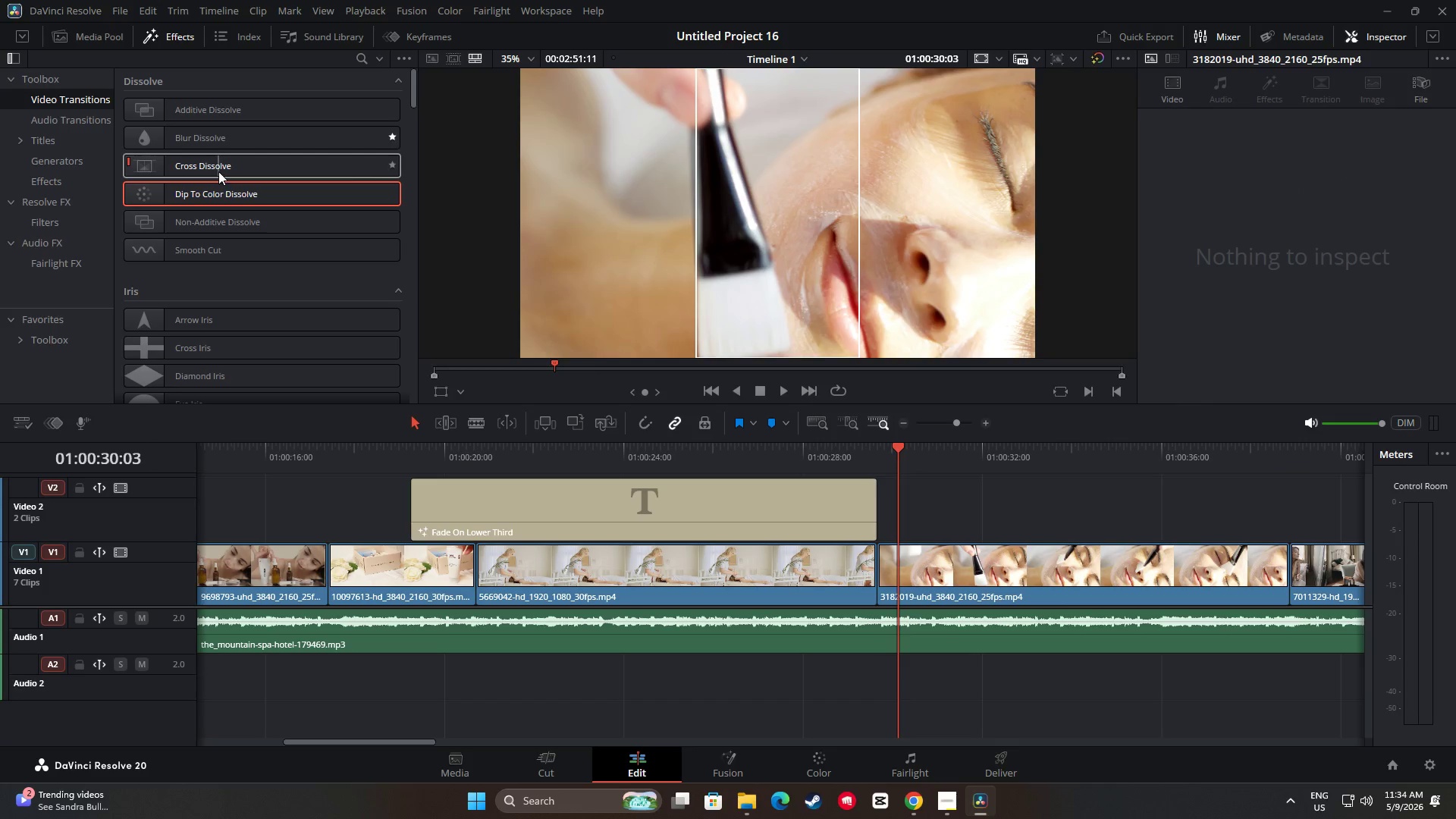 
left_click_drag(start_coordinate=[218, 171], to_coordinate=[236, 165])
 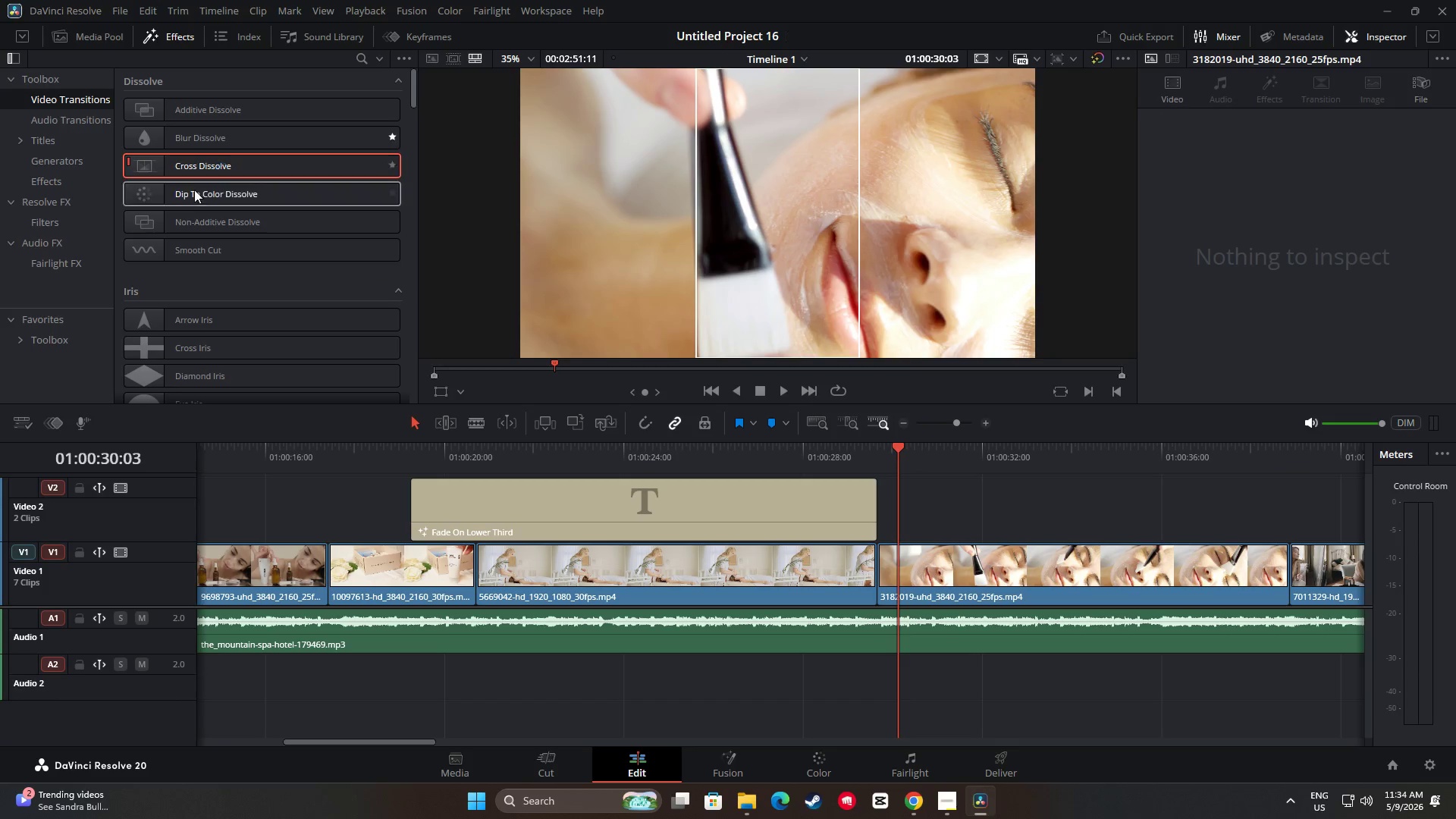 
left_click_drag(start_coordinate=[192, 195], to_coordinate=[896, 568])
 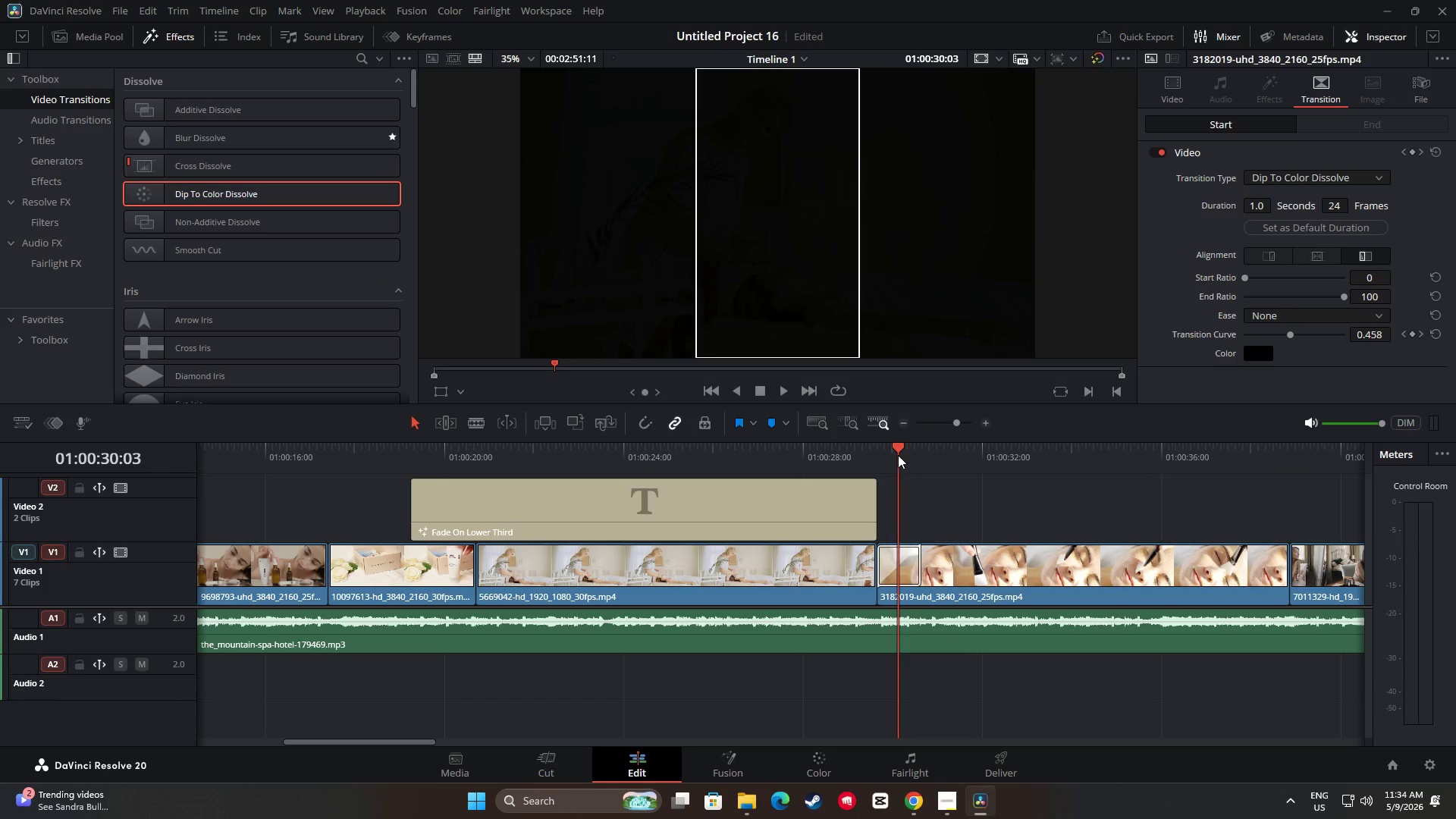 
left_click_drag(start_coordinate=[896, 447], to_coordinate=[837, 455])
 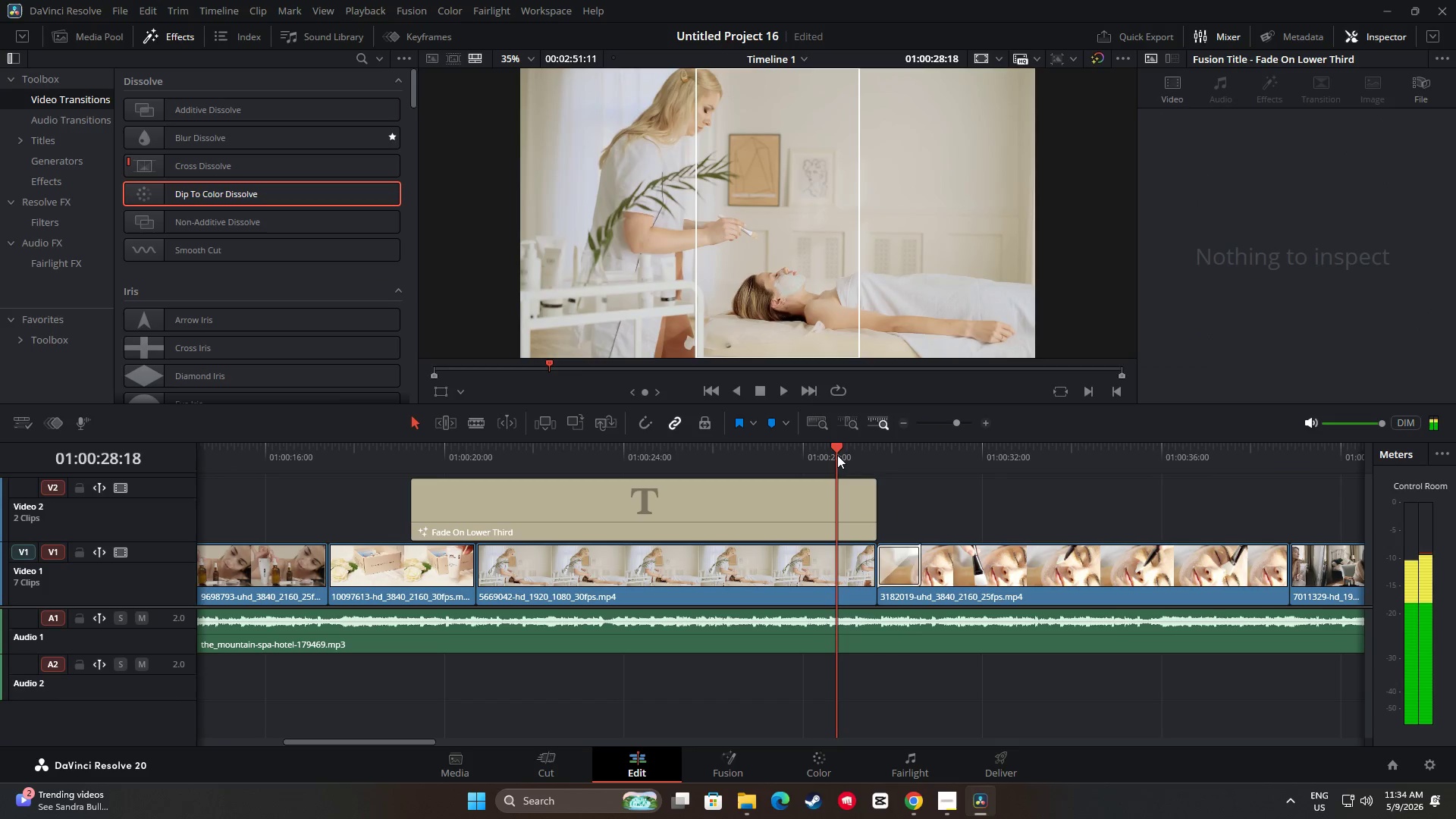 
key(Space)
 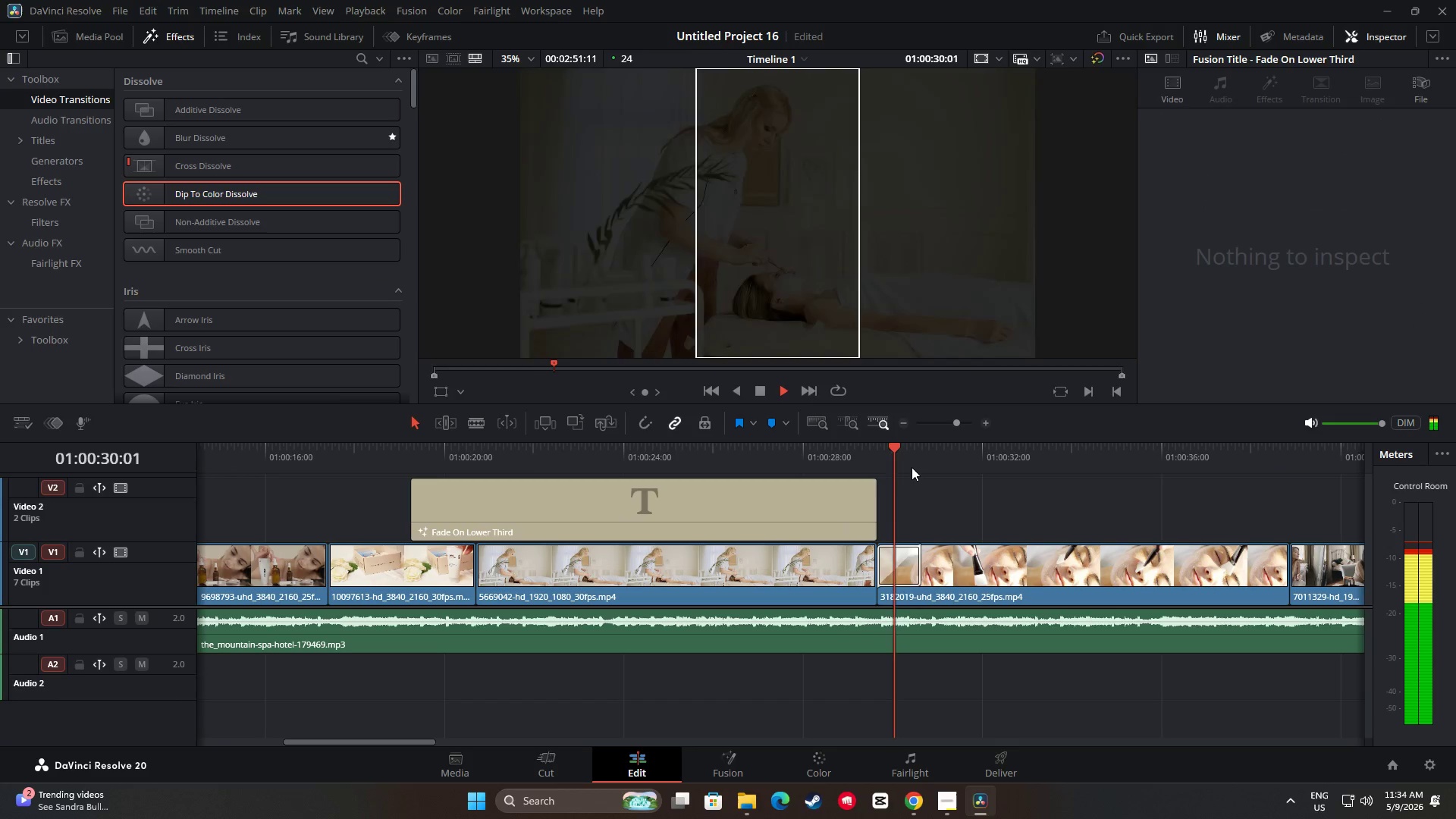 
key(Space)
 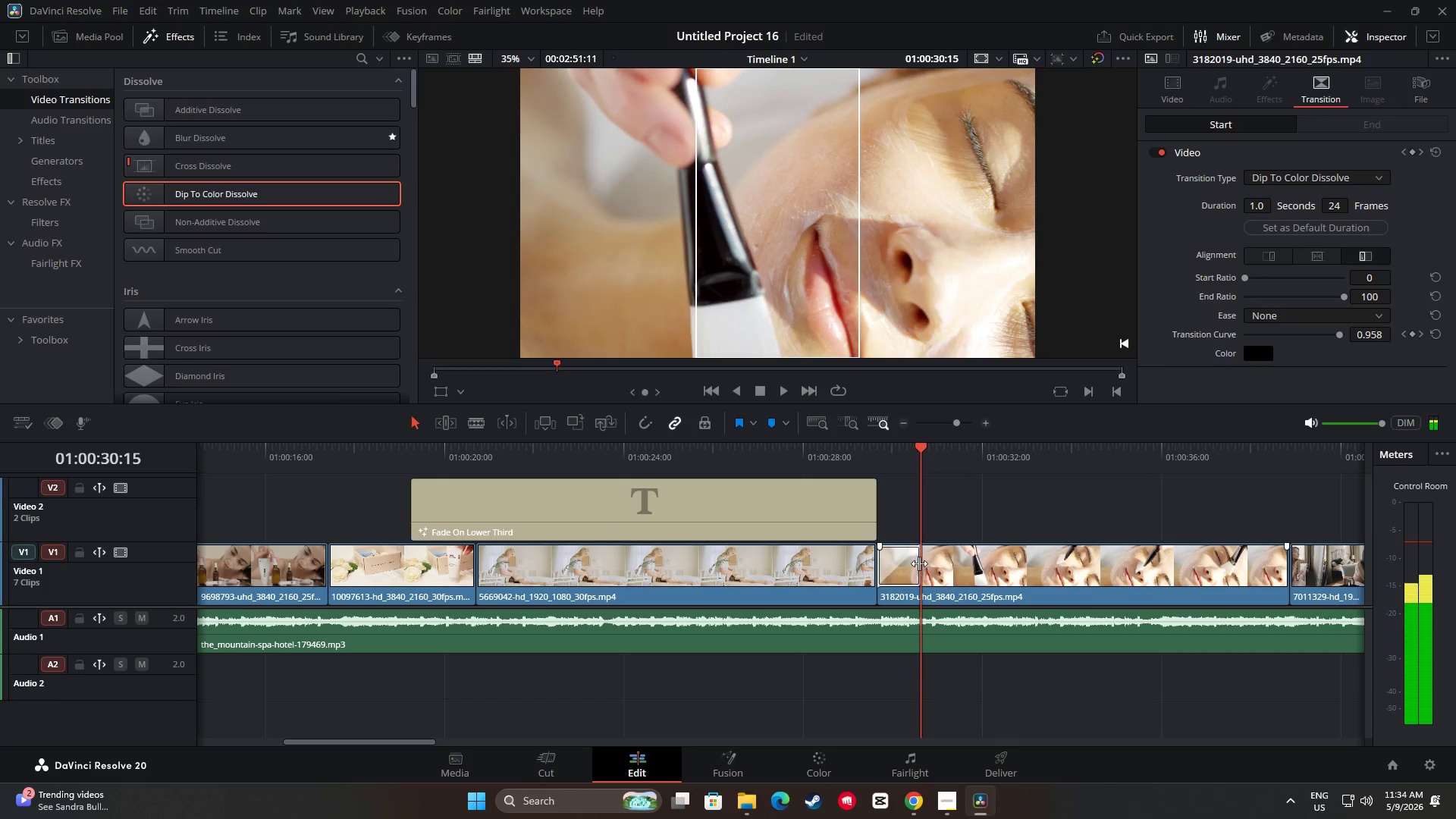 
left_click_drag(start_coordinate=[919, 563], to_coordinate=[905, 565])
 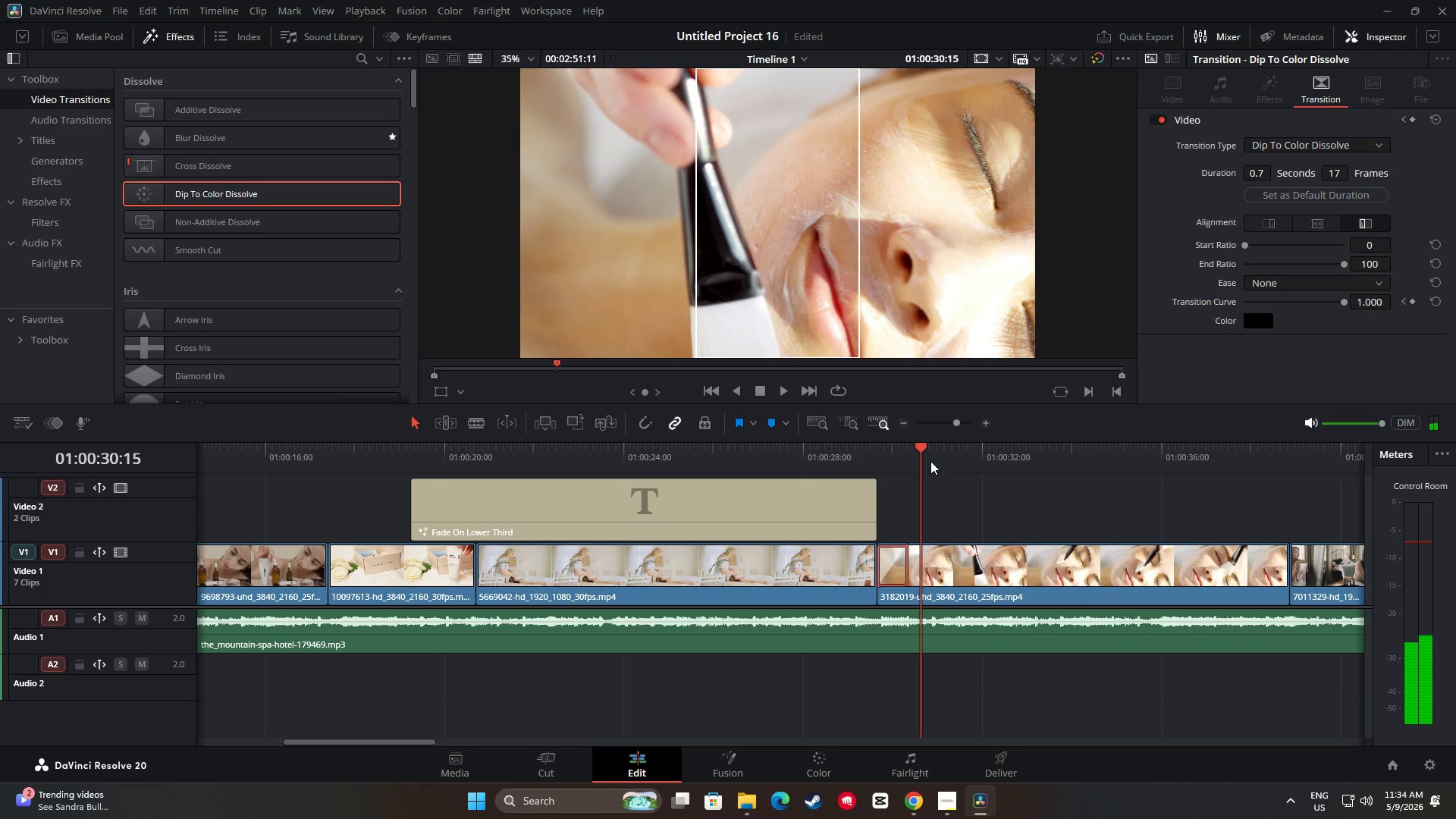 
left_click_drag(start_coordinate=[918, 450], to_coordinate=[826, 452])
 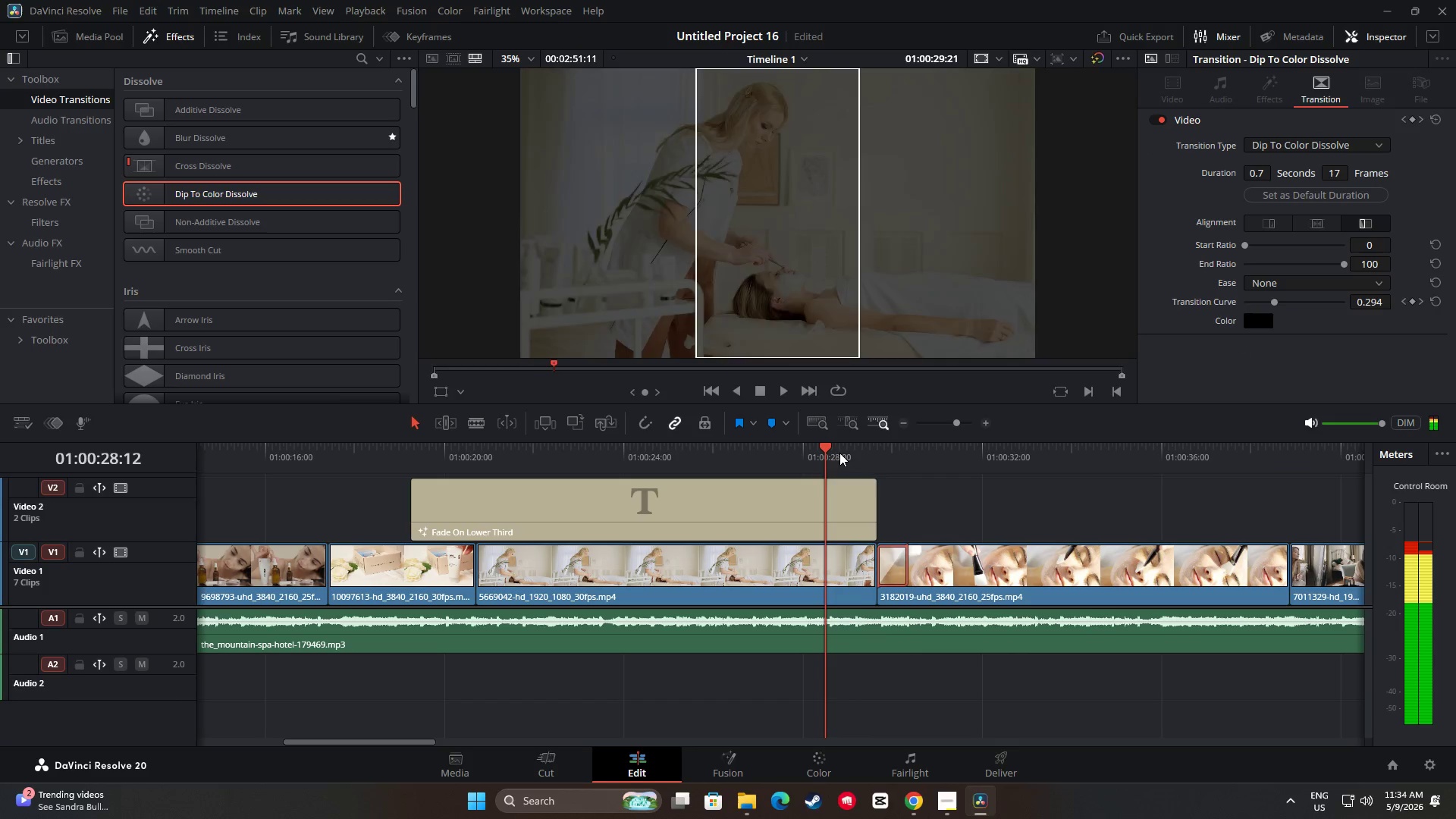 
key(Space)
 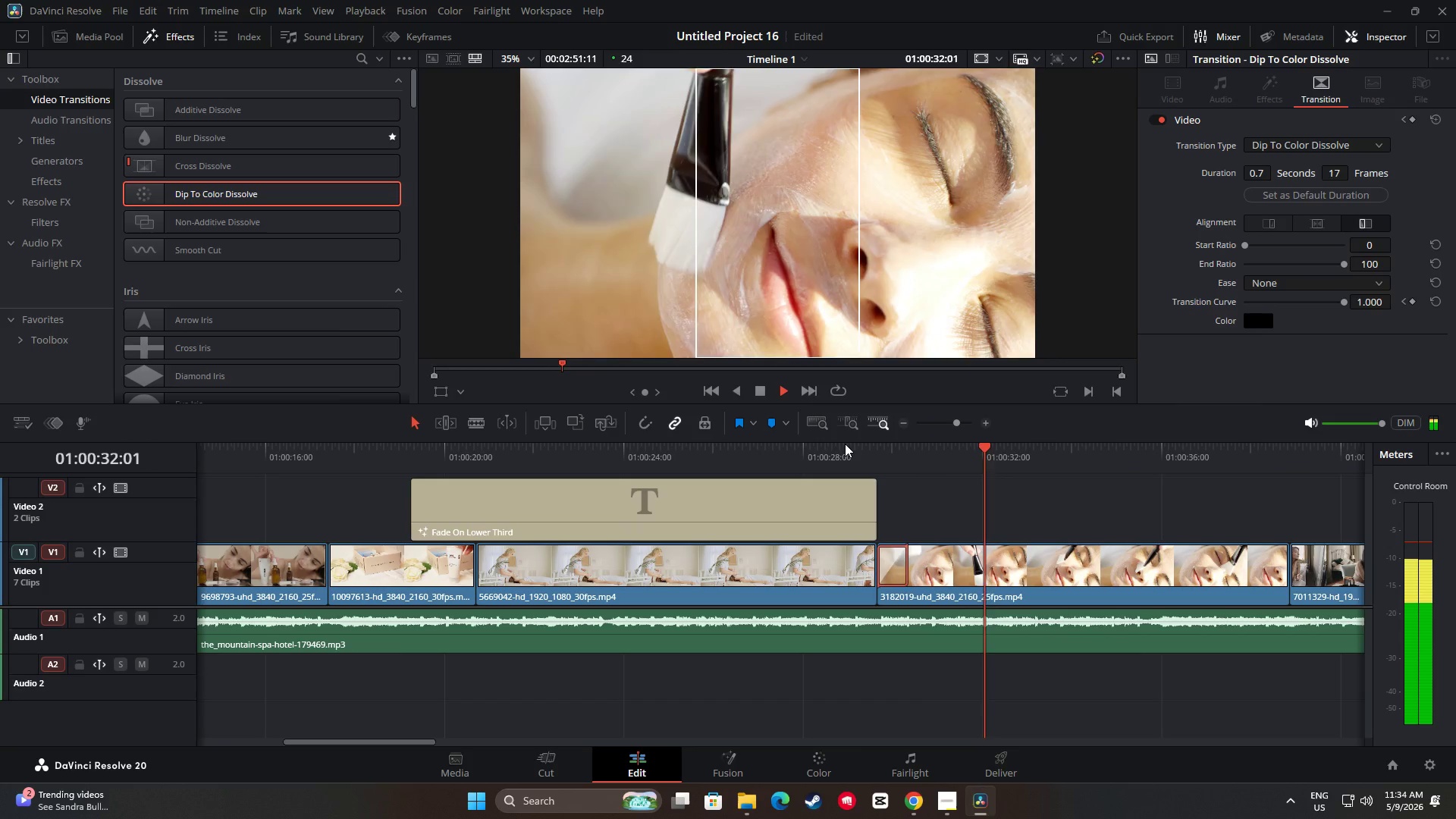 
left_click_drag(start_coordinate=[425, 739], to_coordinate=[497, 742])
 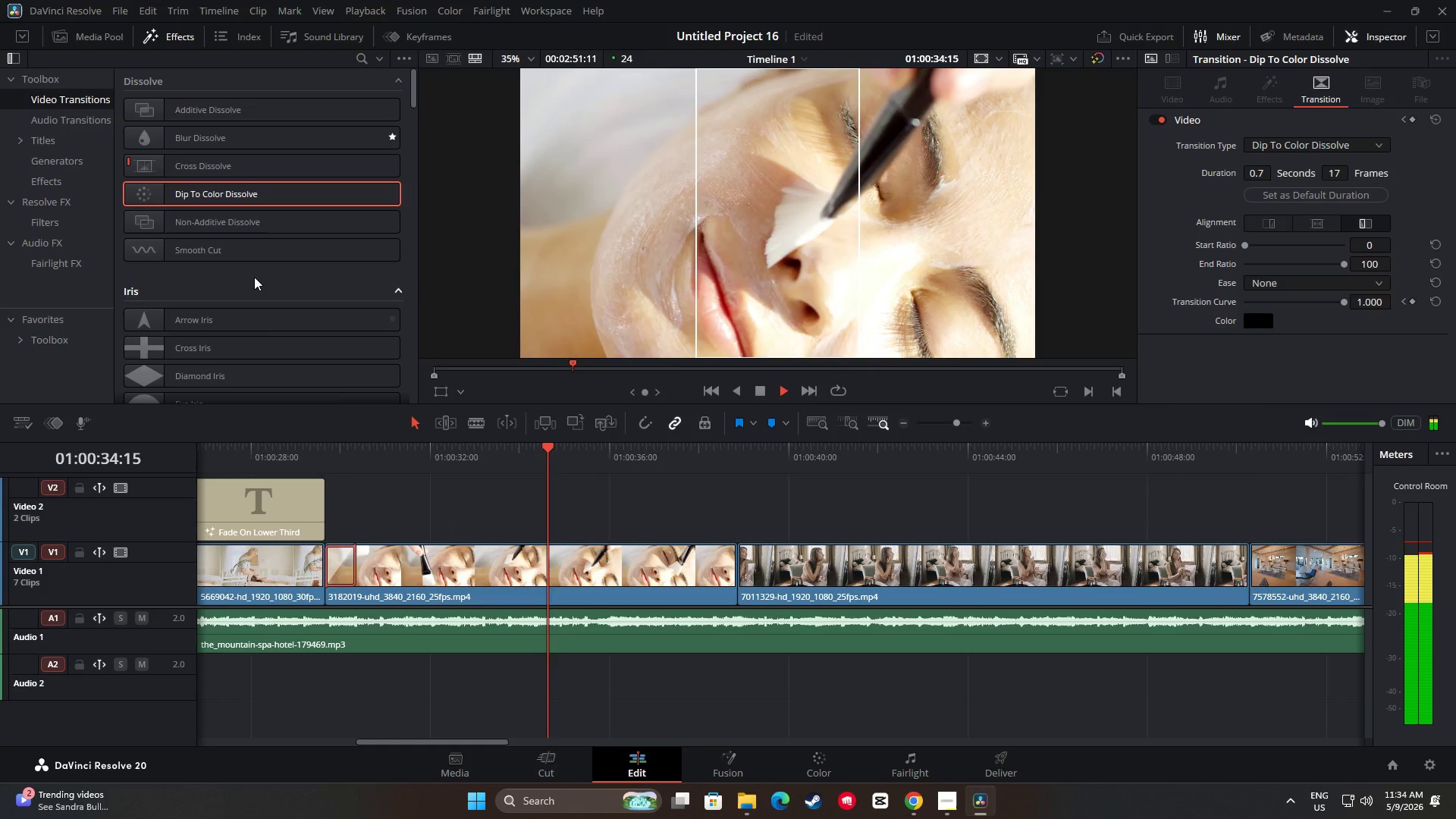 
key(Space)
 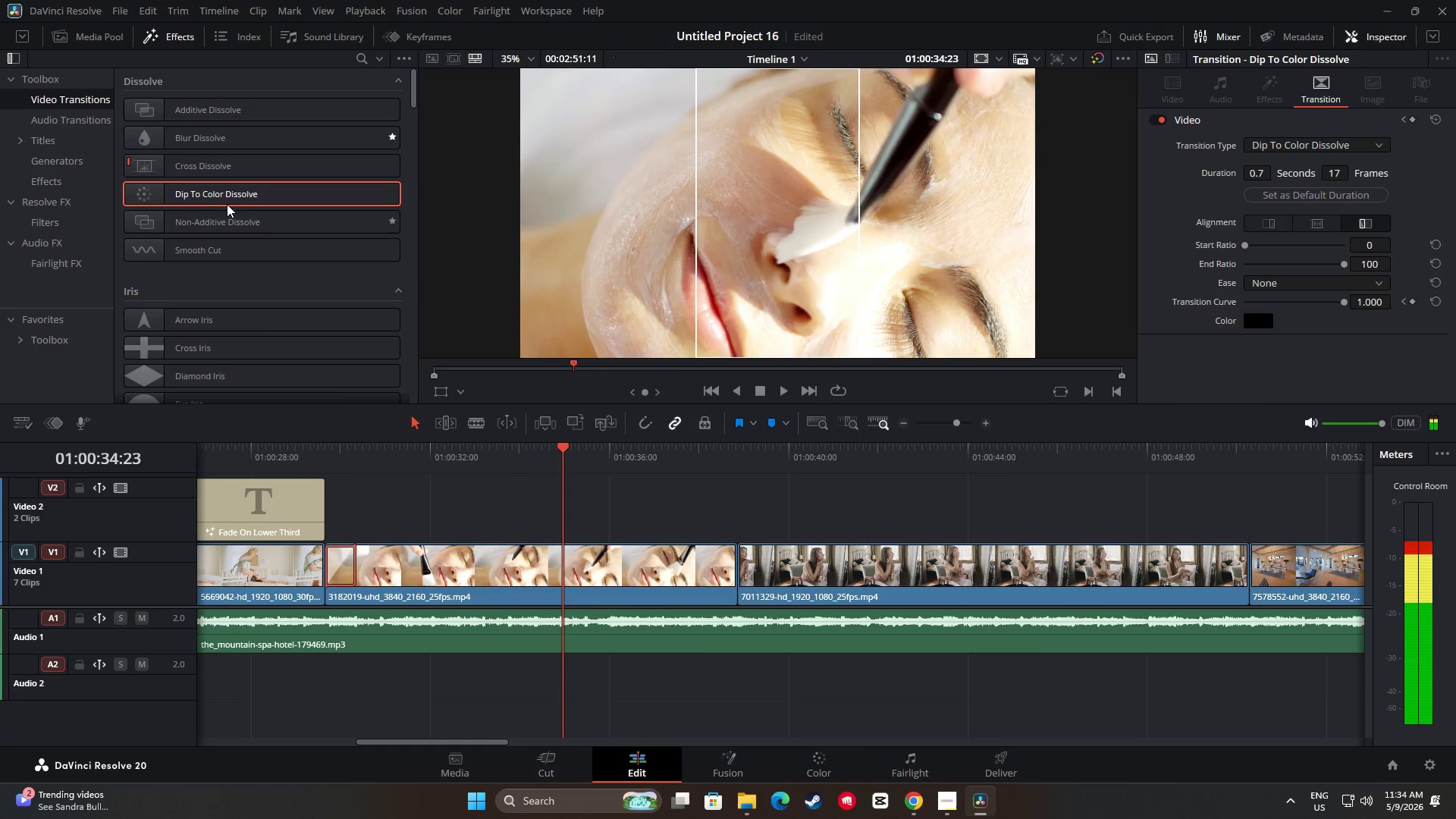 
left_click_drag(start_coordinate=[230, 190], to_coordinate=[734, 565])
 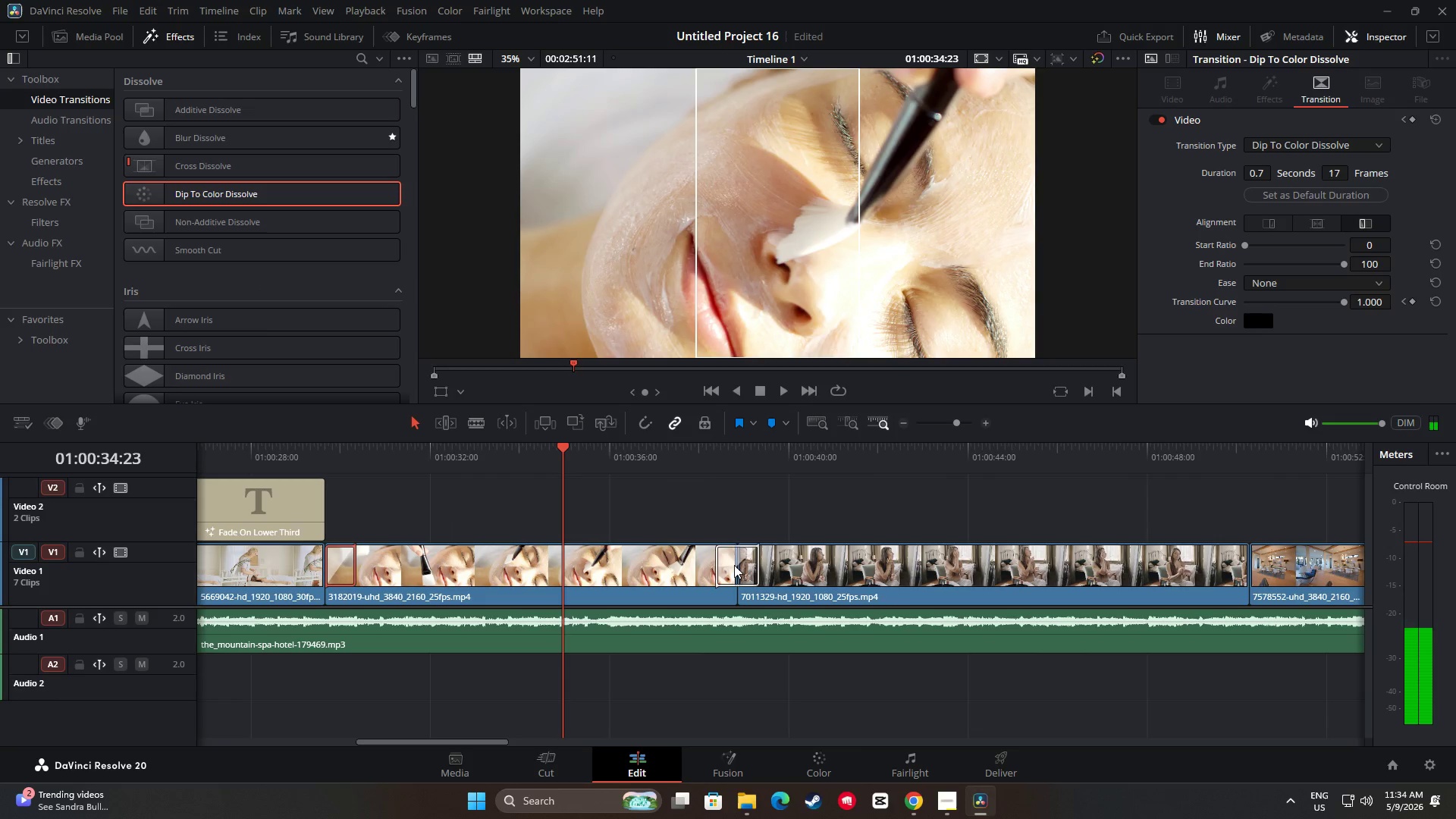 
key(Space)
 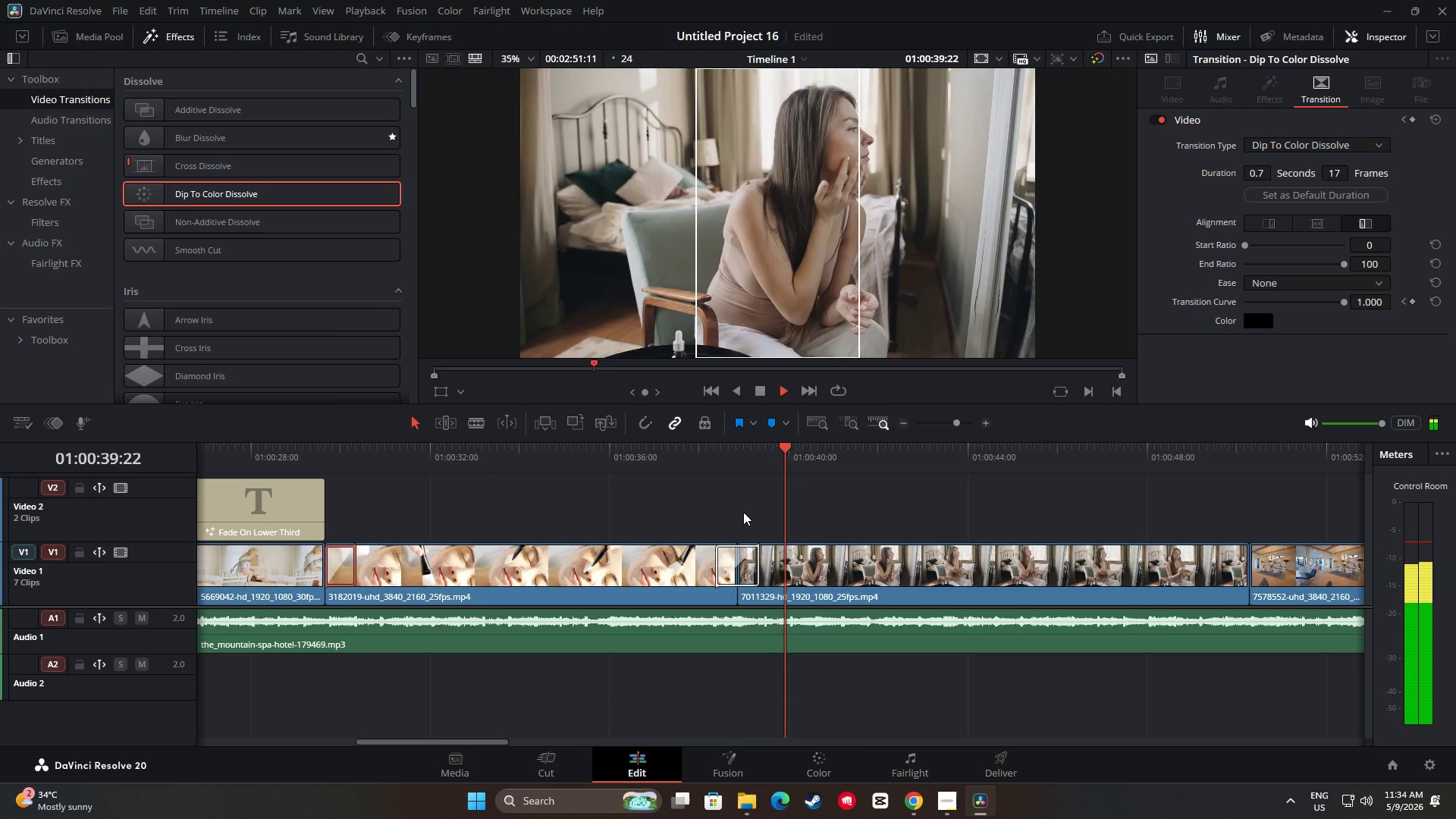 
wait(7.16)
 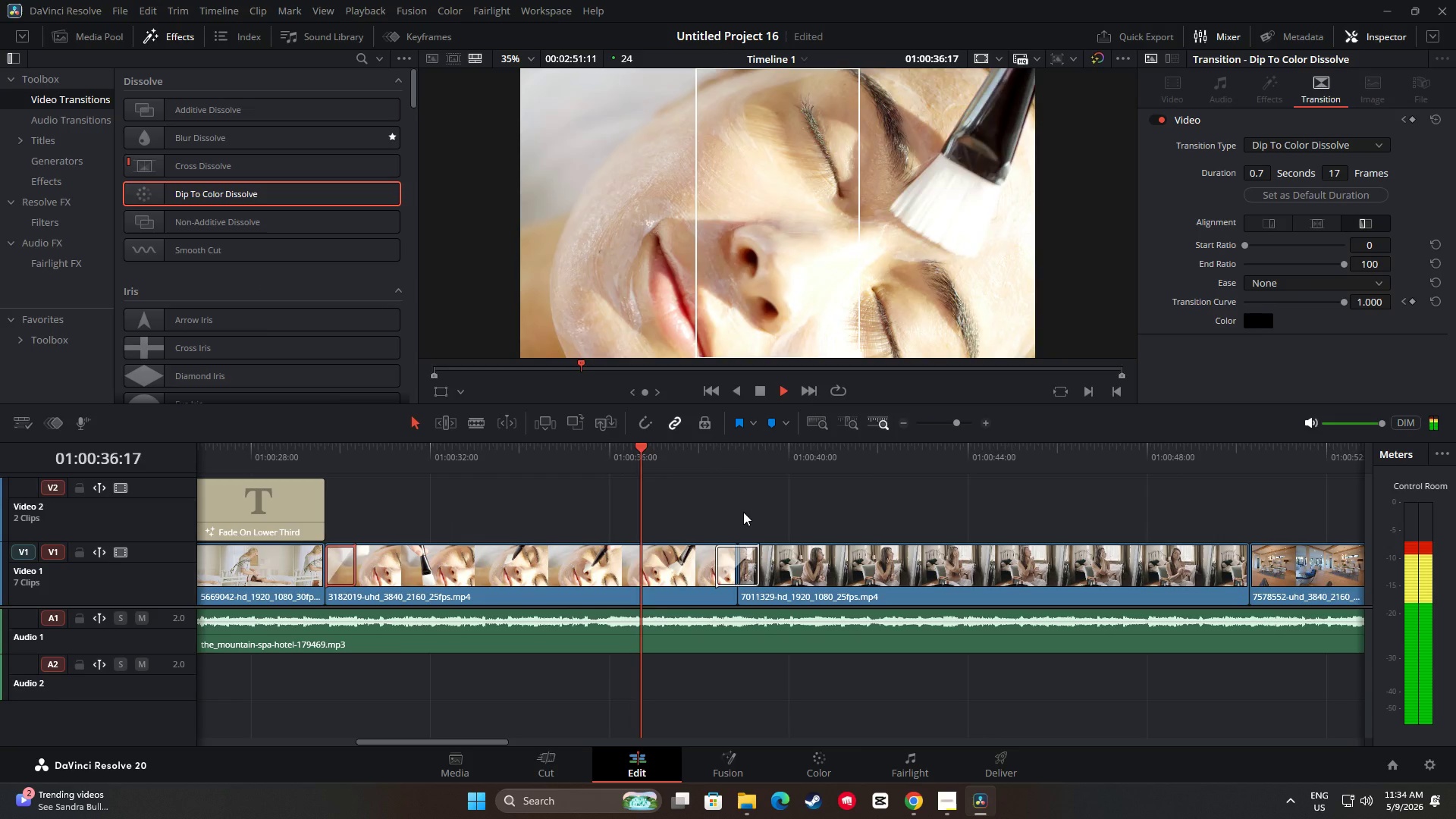 
left_click_drag(start_coordinate=[493, 741], to_coordinate=[583, 745])
 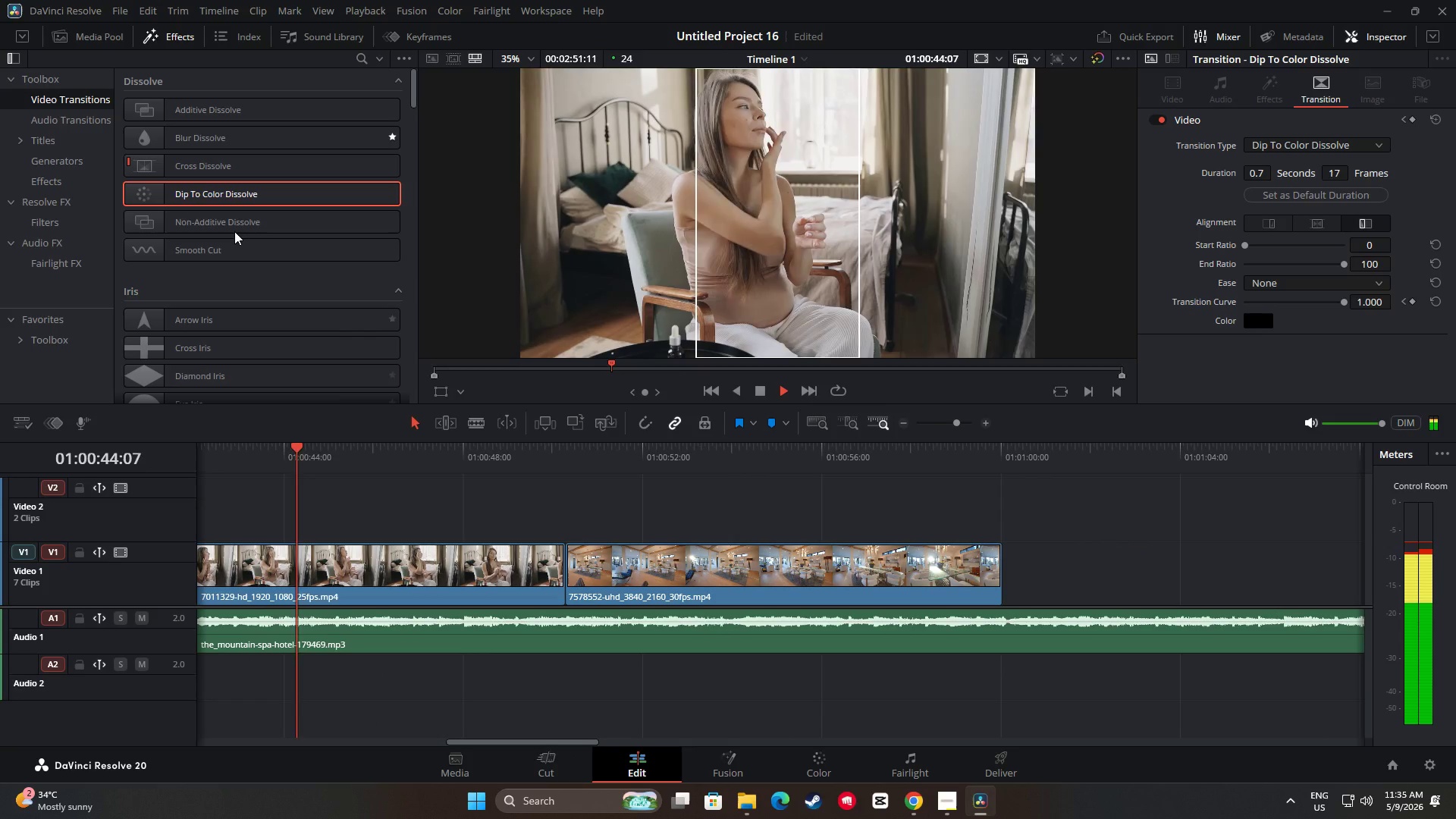 
left_click_drag(start_coordinate=[180, 190], to_coordinate=[589, 561])
 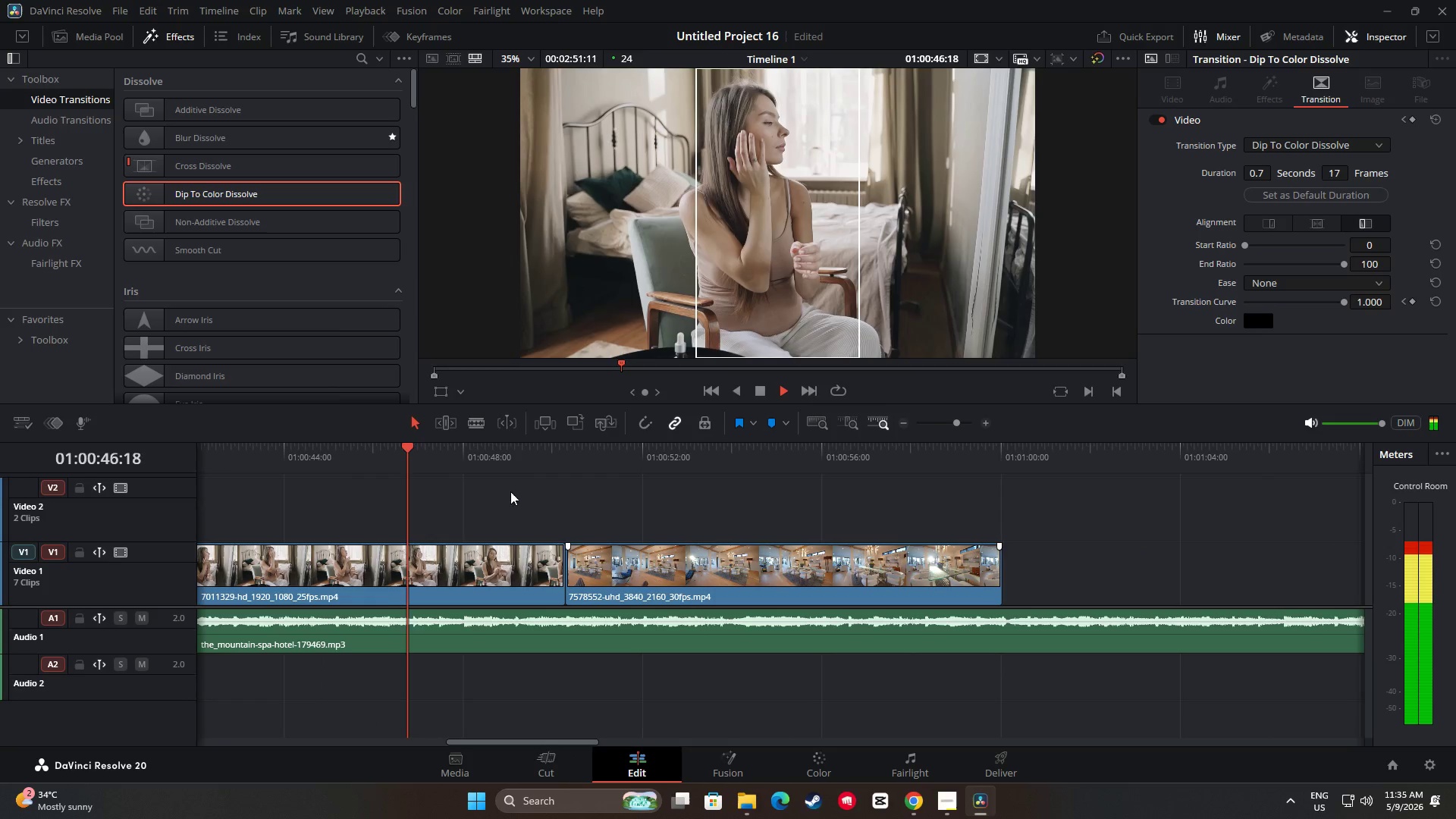 
key(Space)
 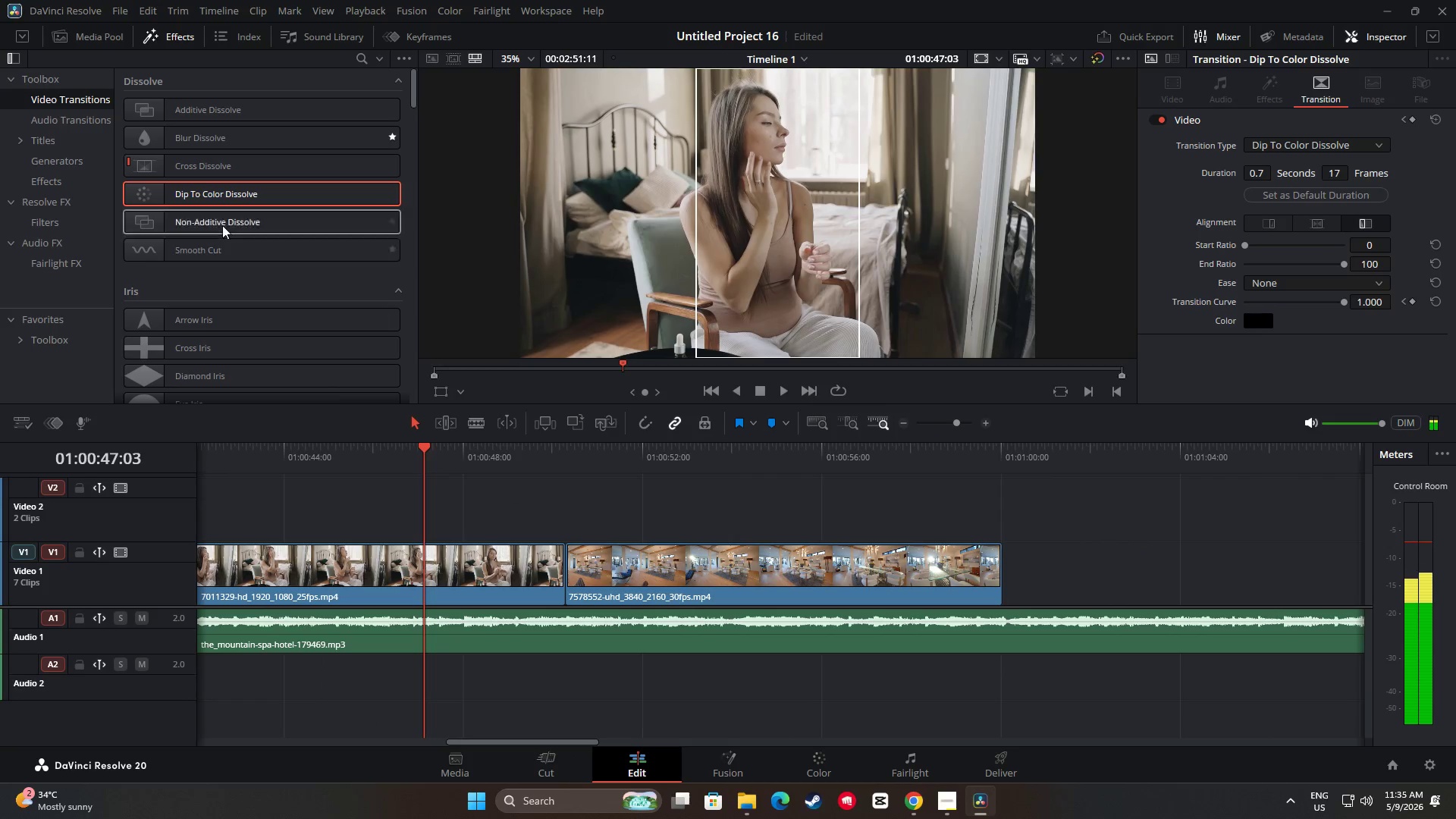 
left_click_drag(start_coordinate=[224, 192], to_coordinate=[556, 566])
 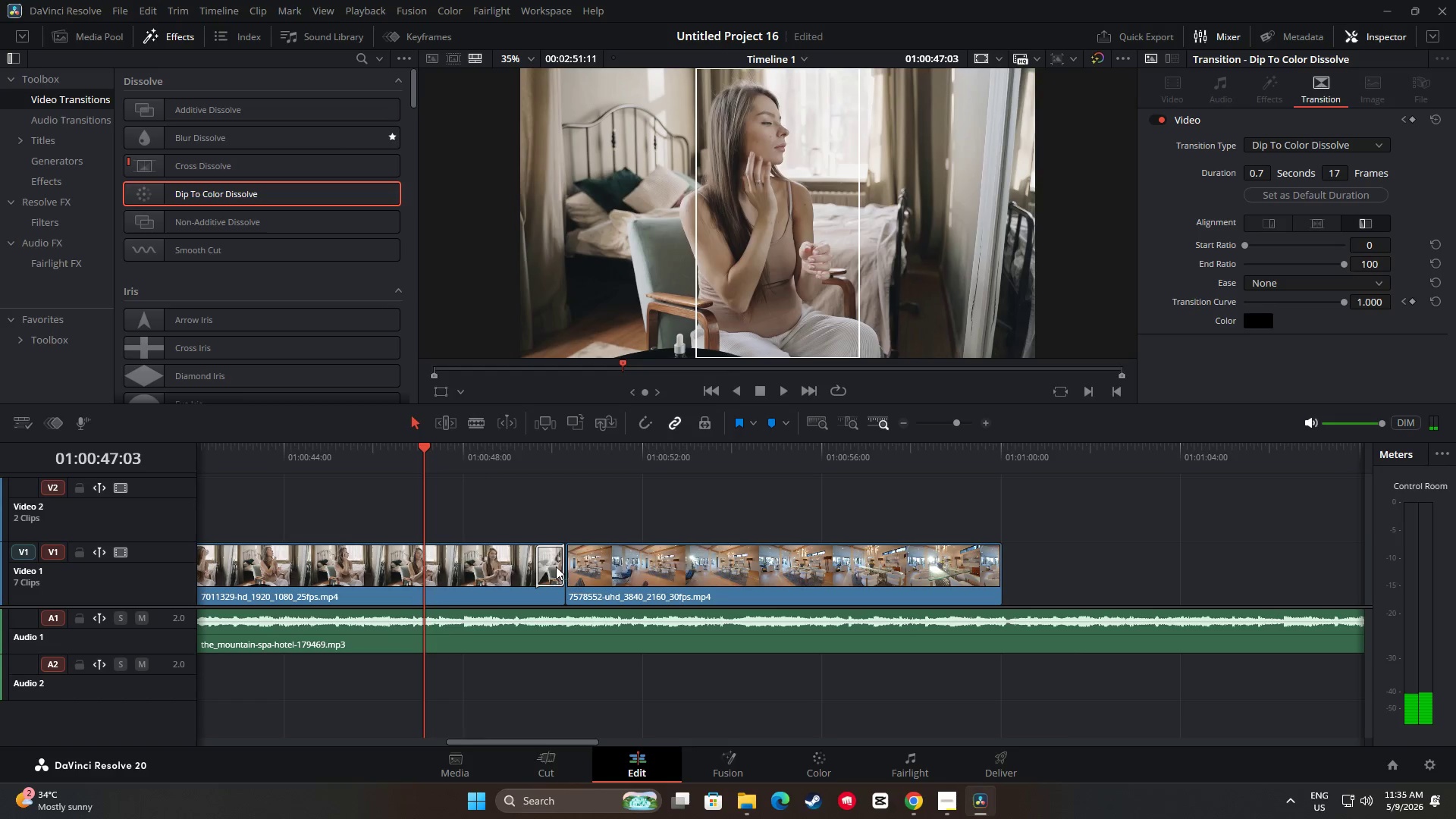 
key(Space)
 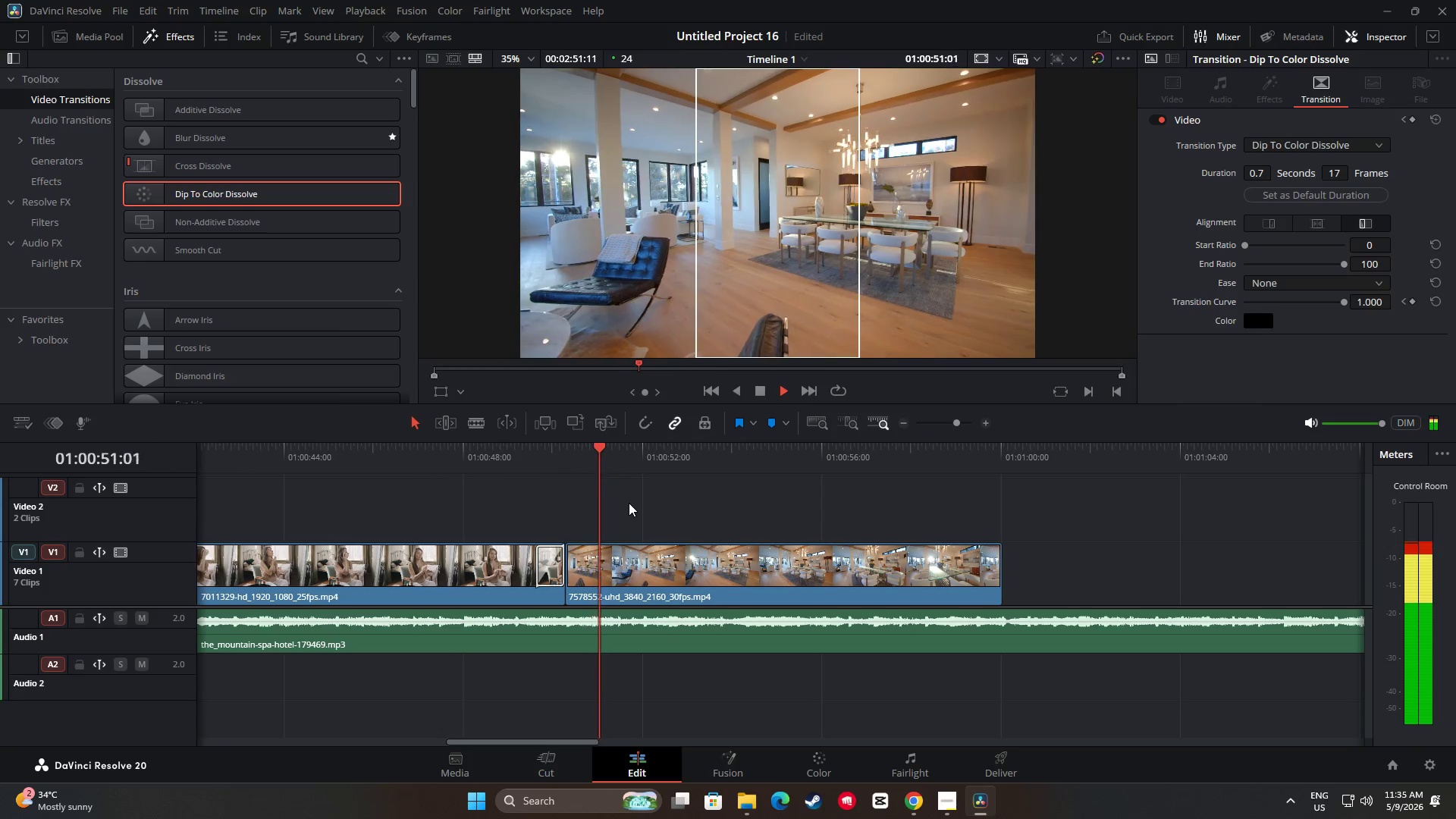 
wait(5.36)
 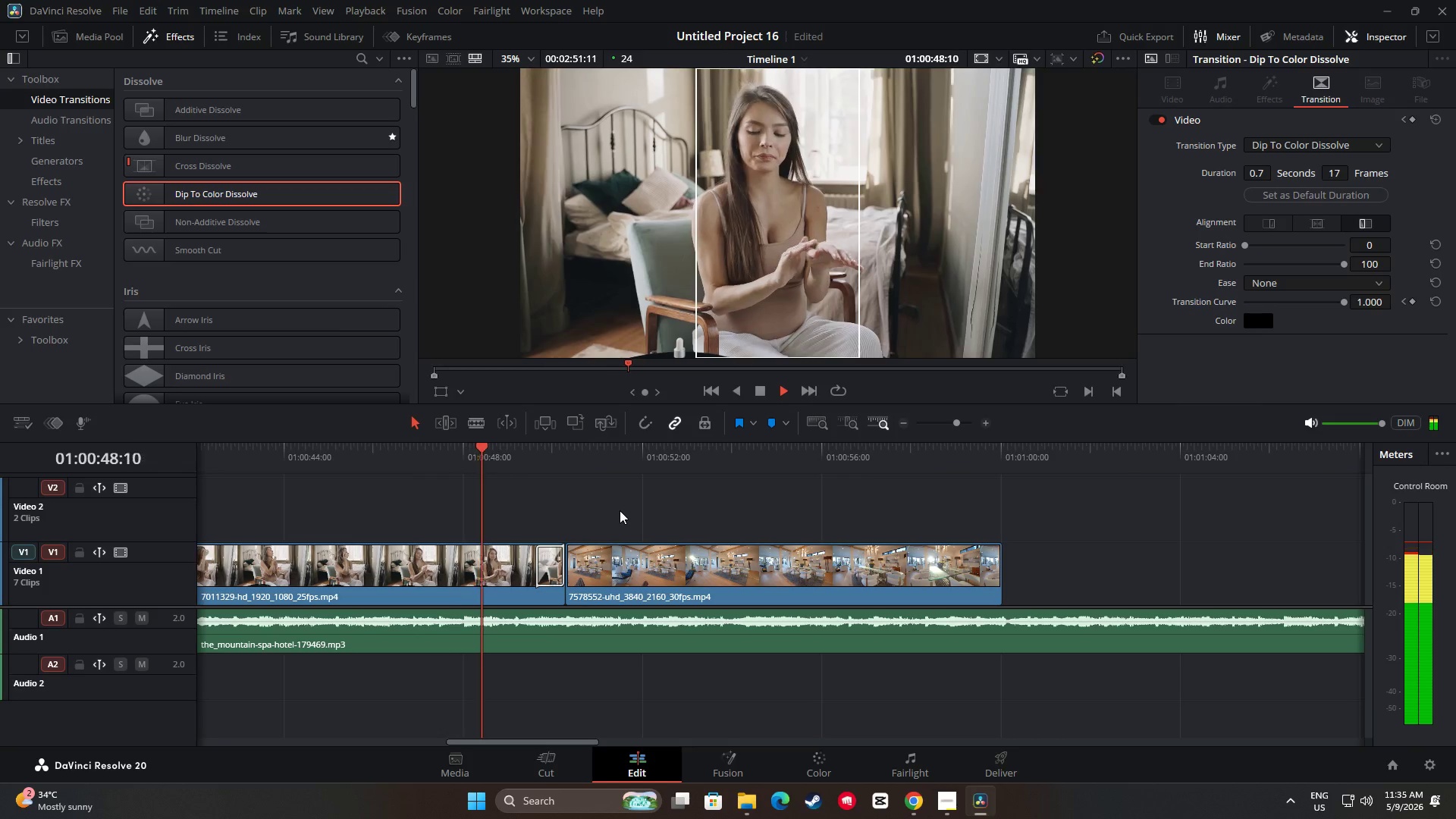 
key(Space)
 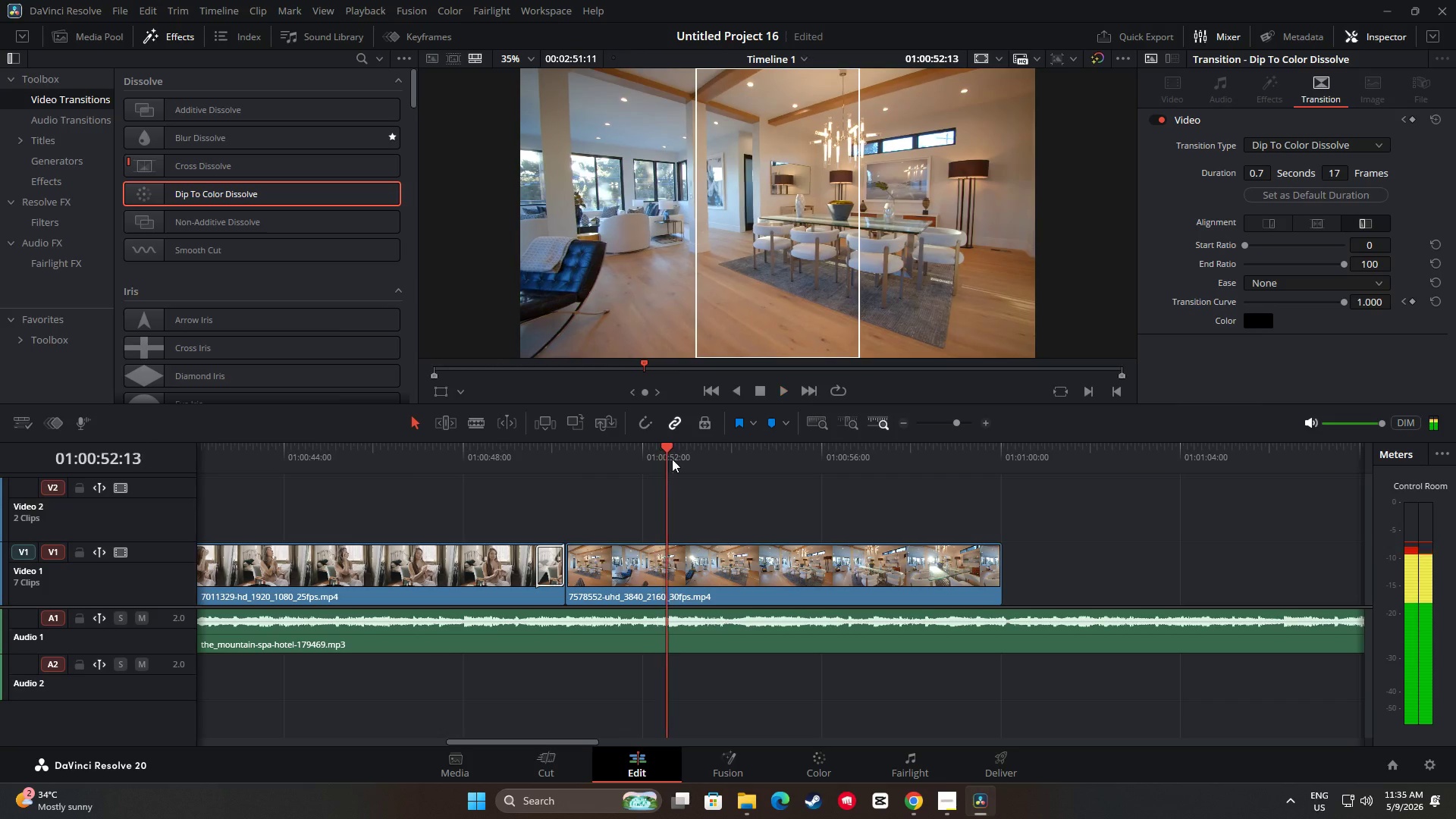 
left_click_drag(start_coordinate=[669, 453], to_coordinate=[519, 466])
 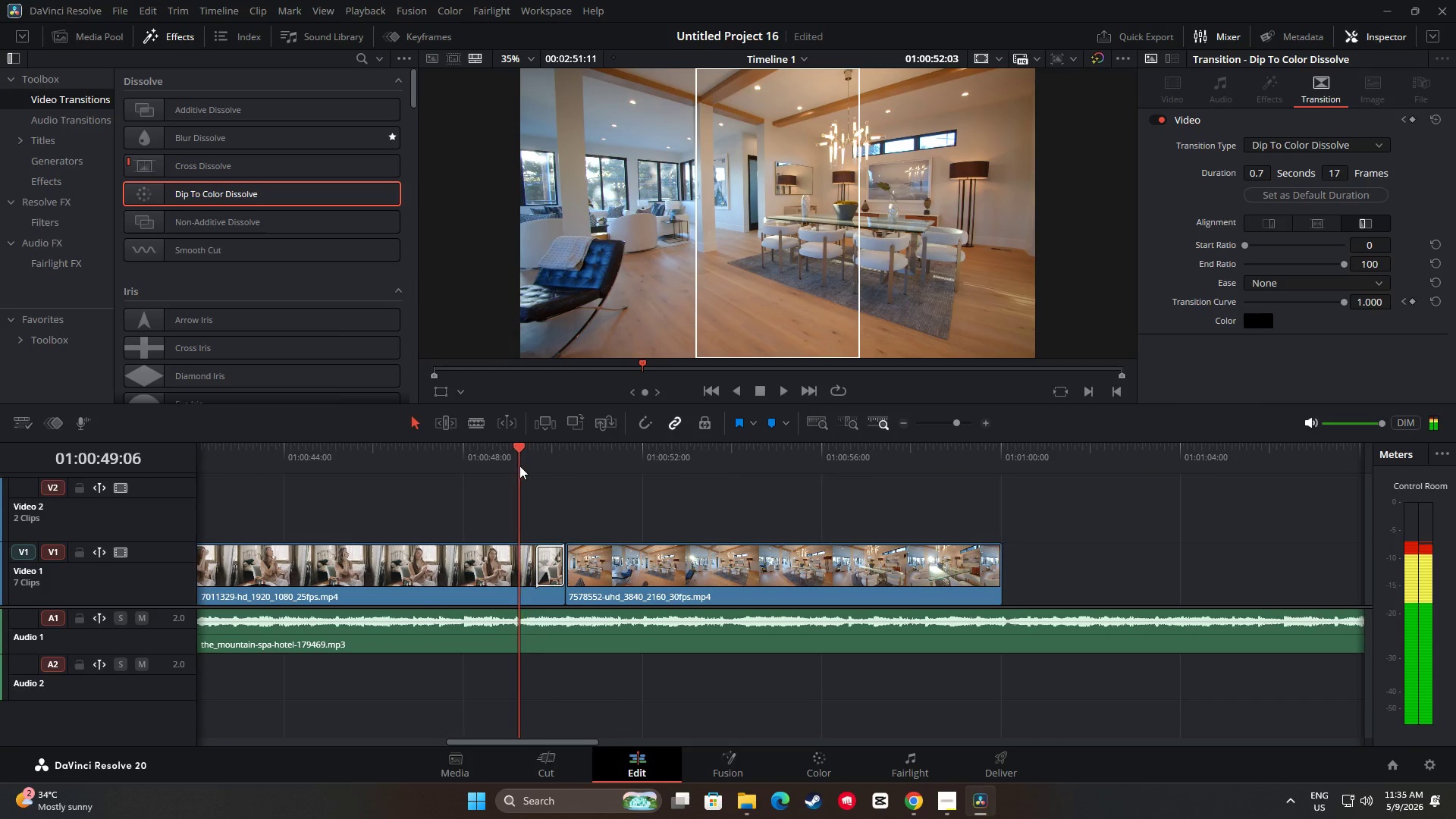 
key(Space)
 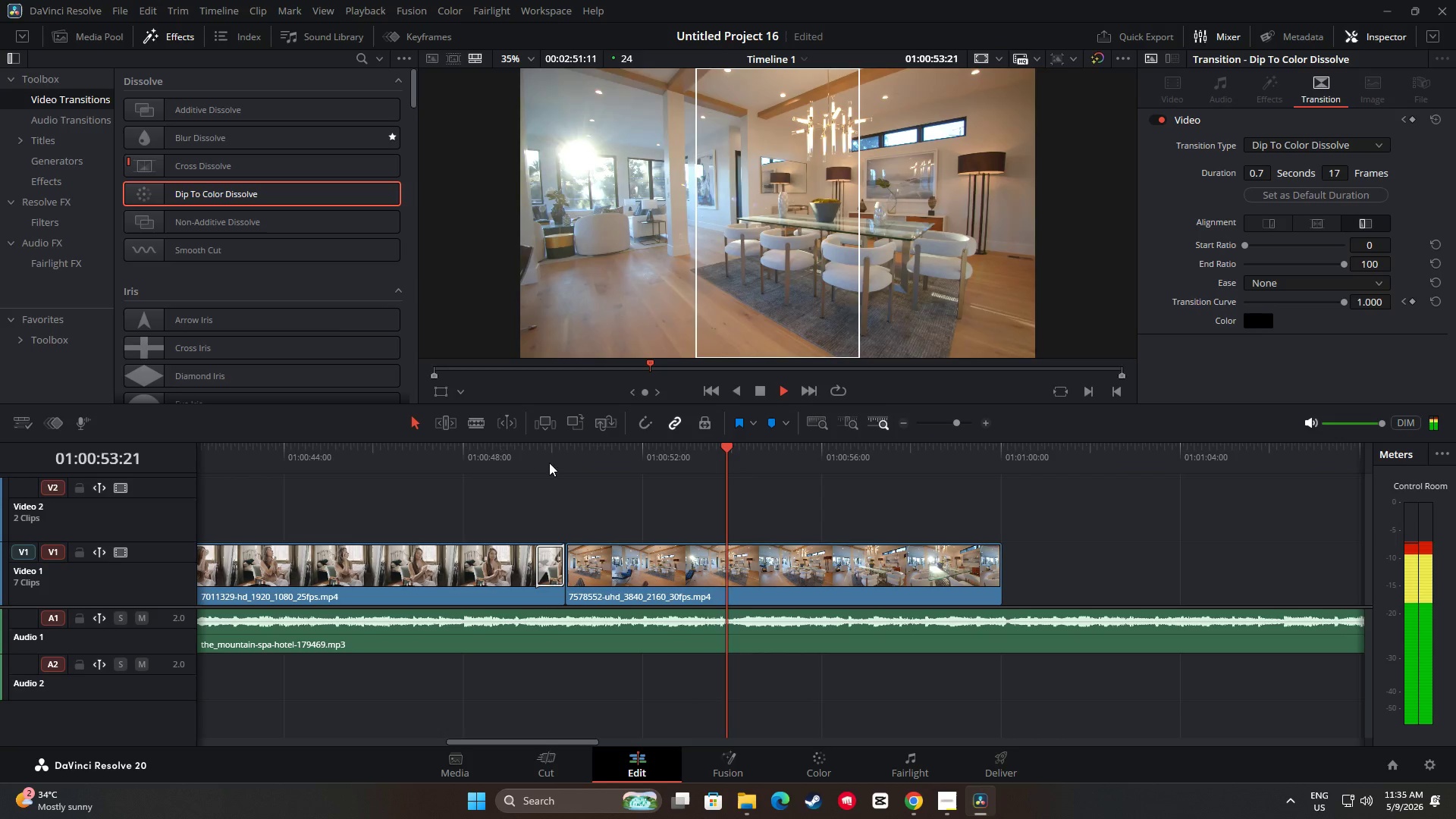 
wait(6.67)
 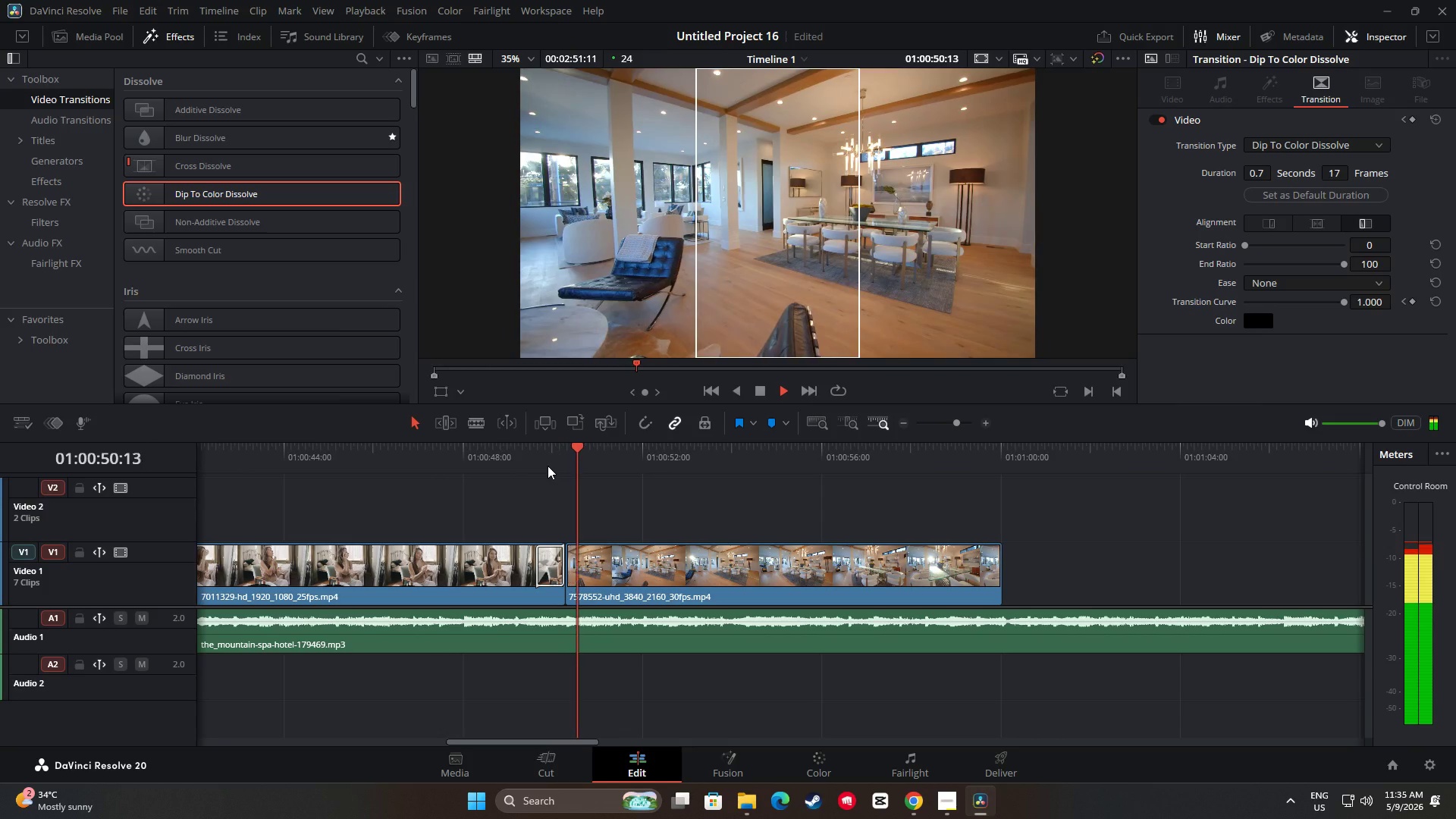 
key(Space)
 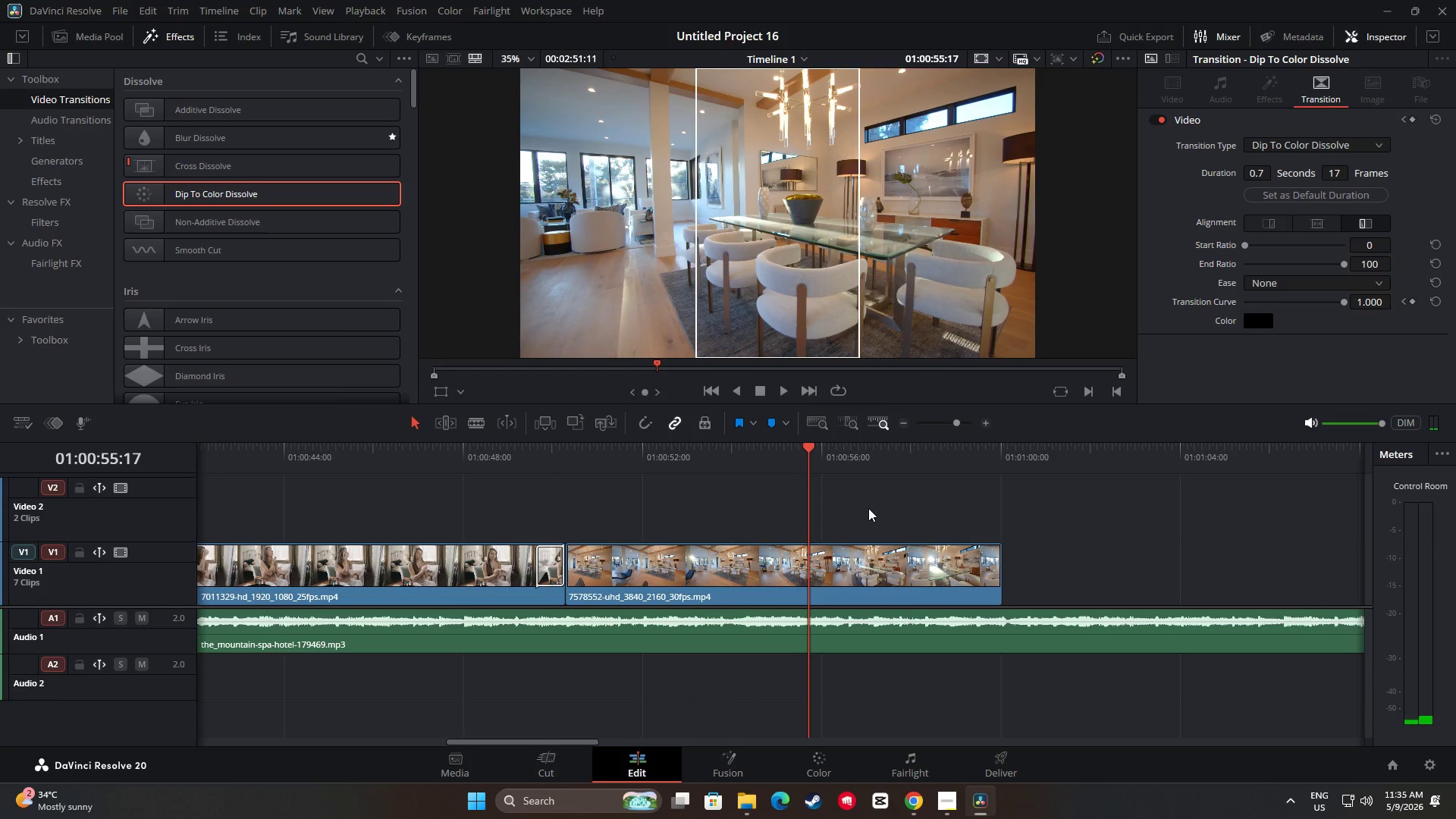 
wait(9.28)
 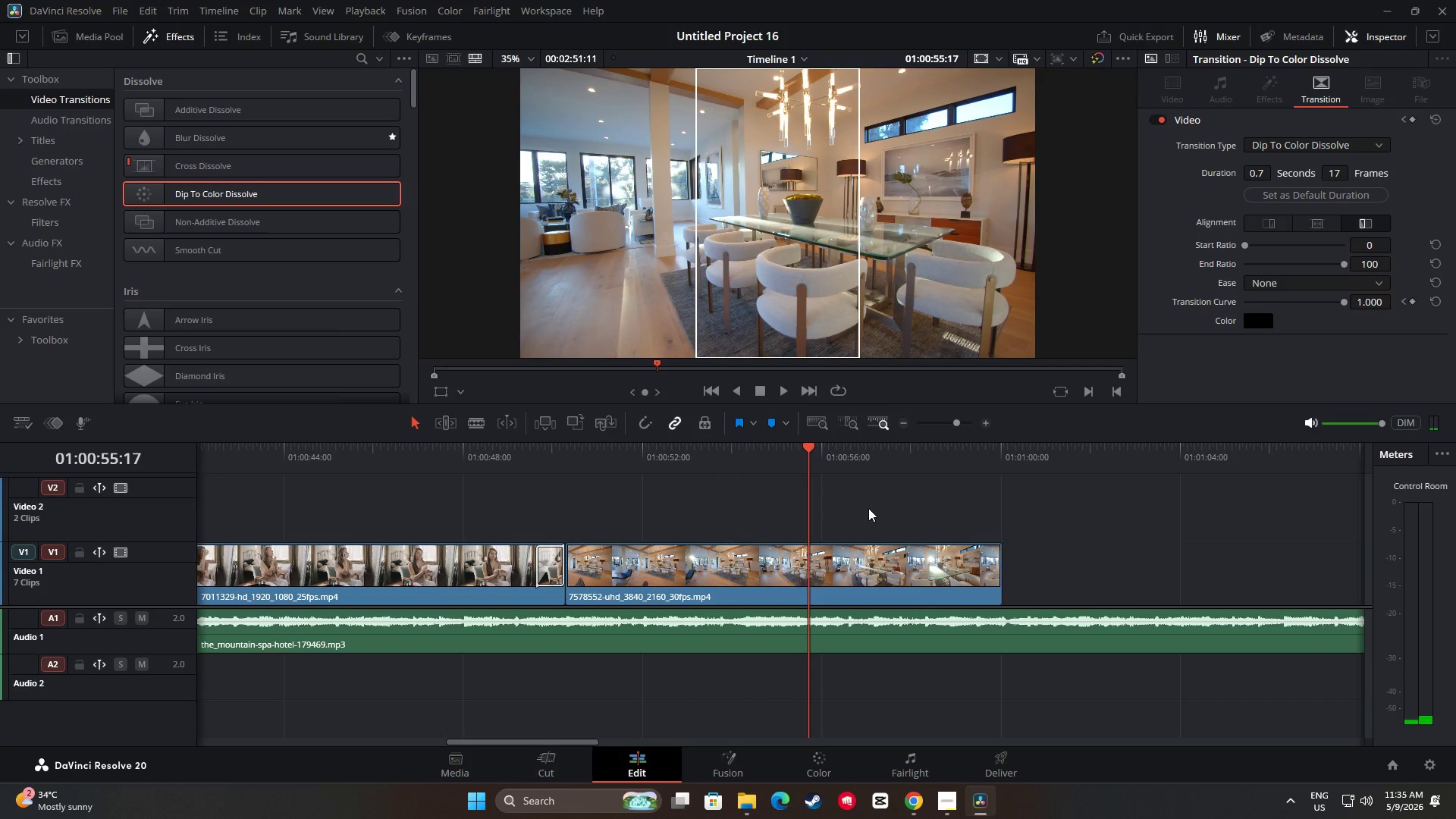 
left_click_drag(start_coordinate=[807, 460], to_coordinate=[510, 489])
 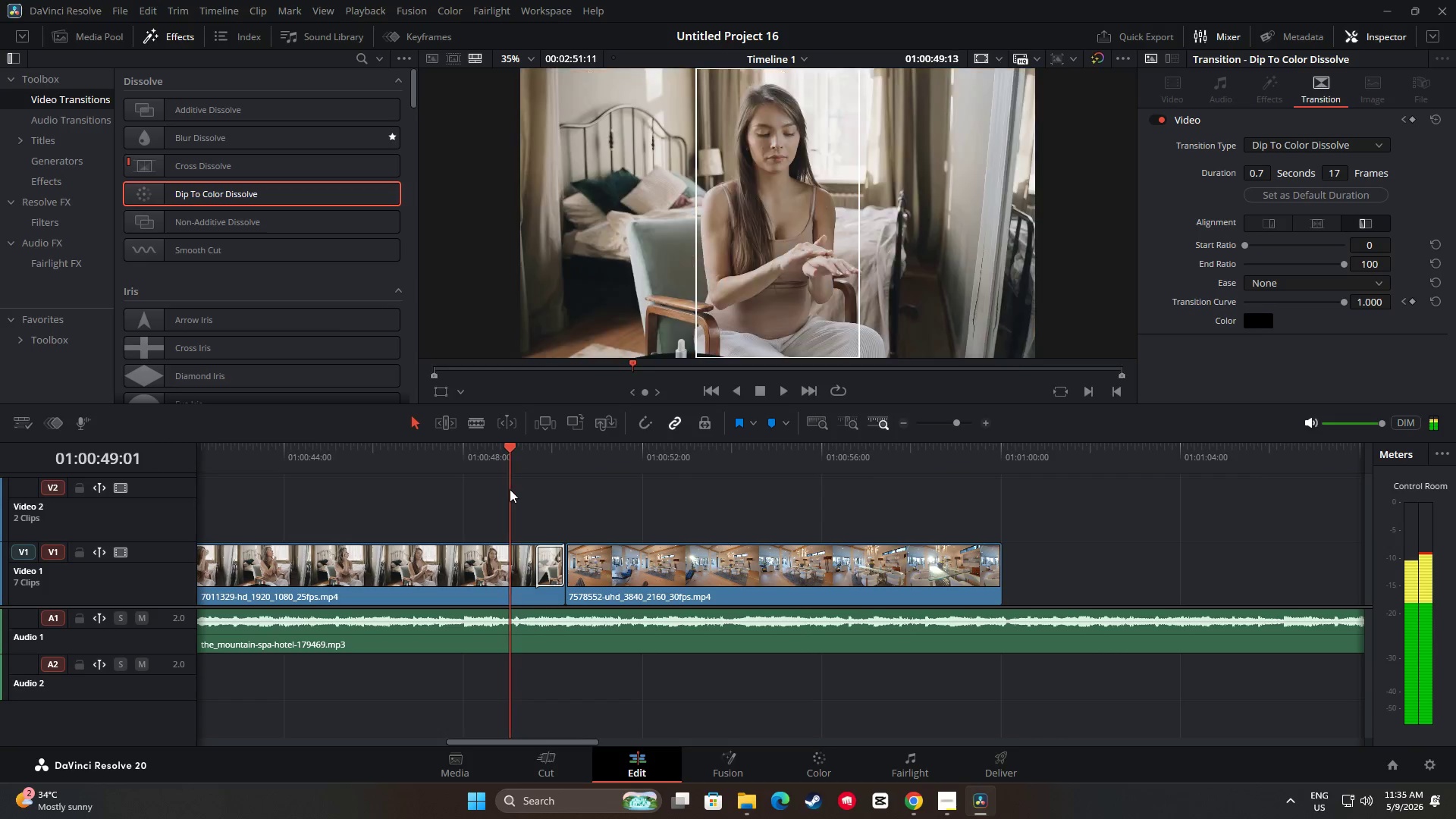 
key(Space)
 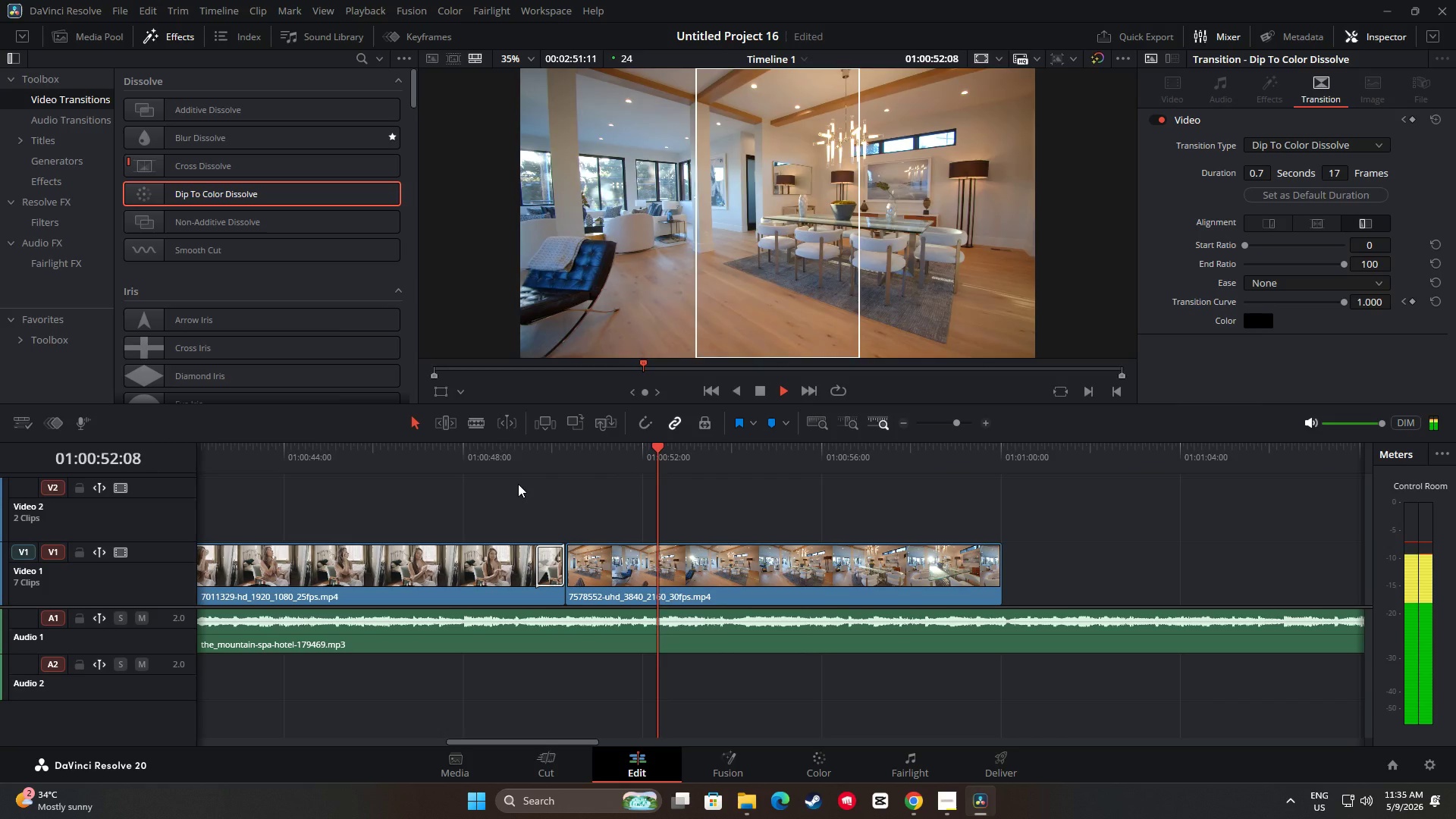 
key(Space)
 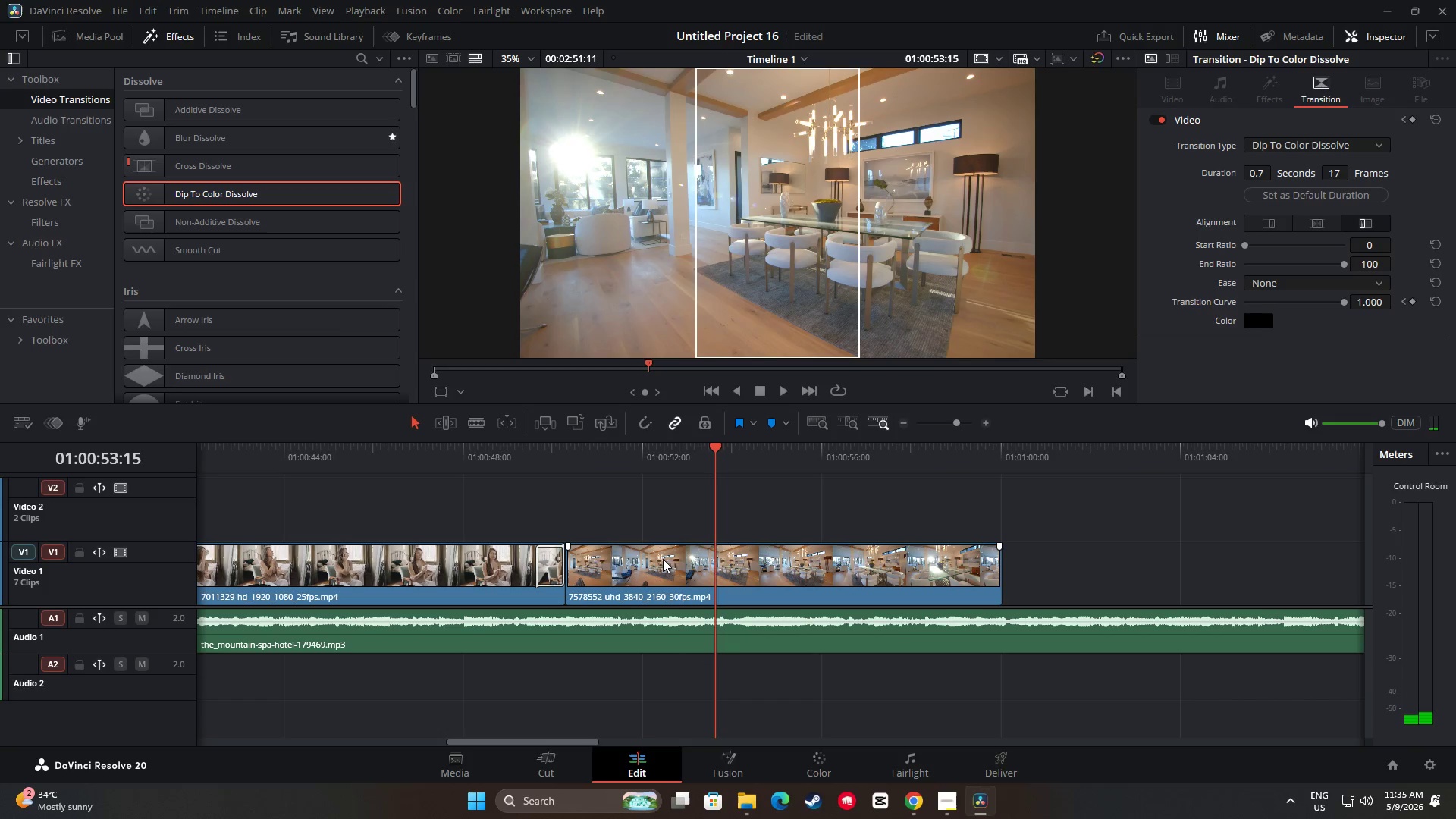 
wait(5.16)
 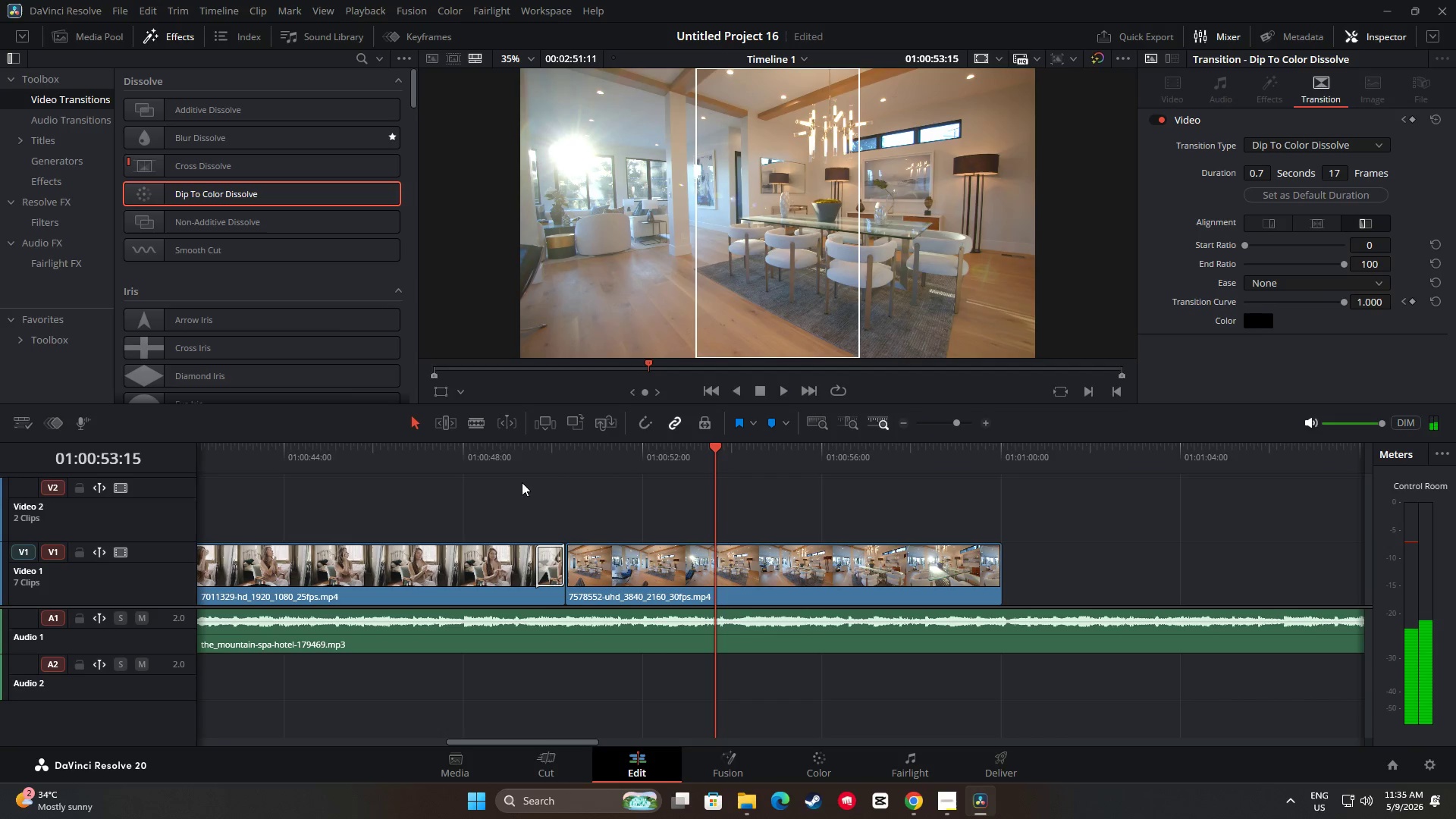 
left_click_drag(start_coordinate=[717, 453], to_coordinate=[505, 485])
 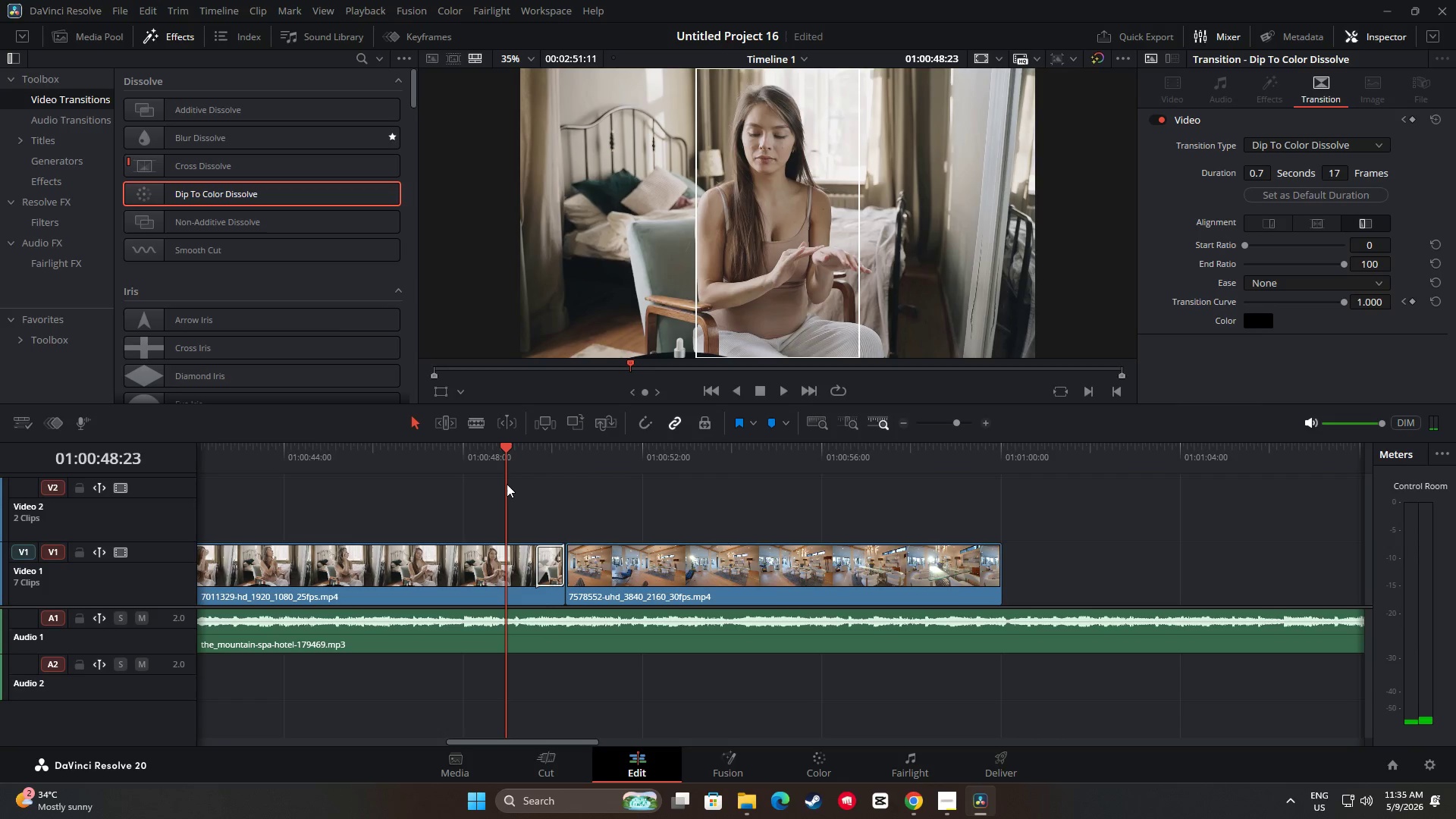 
wait(5.49)
 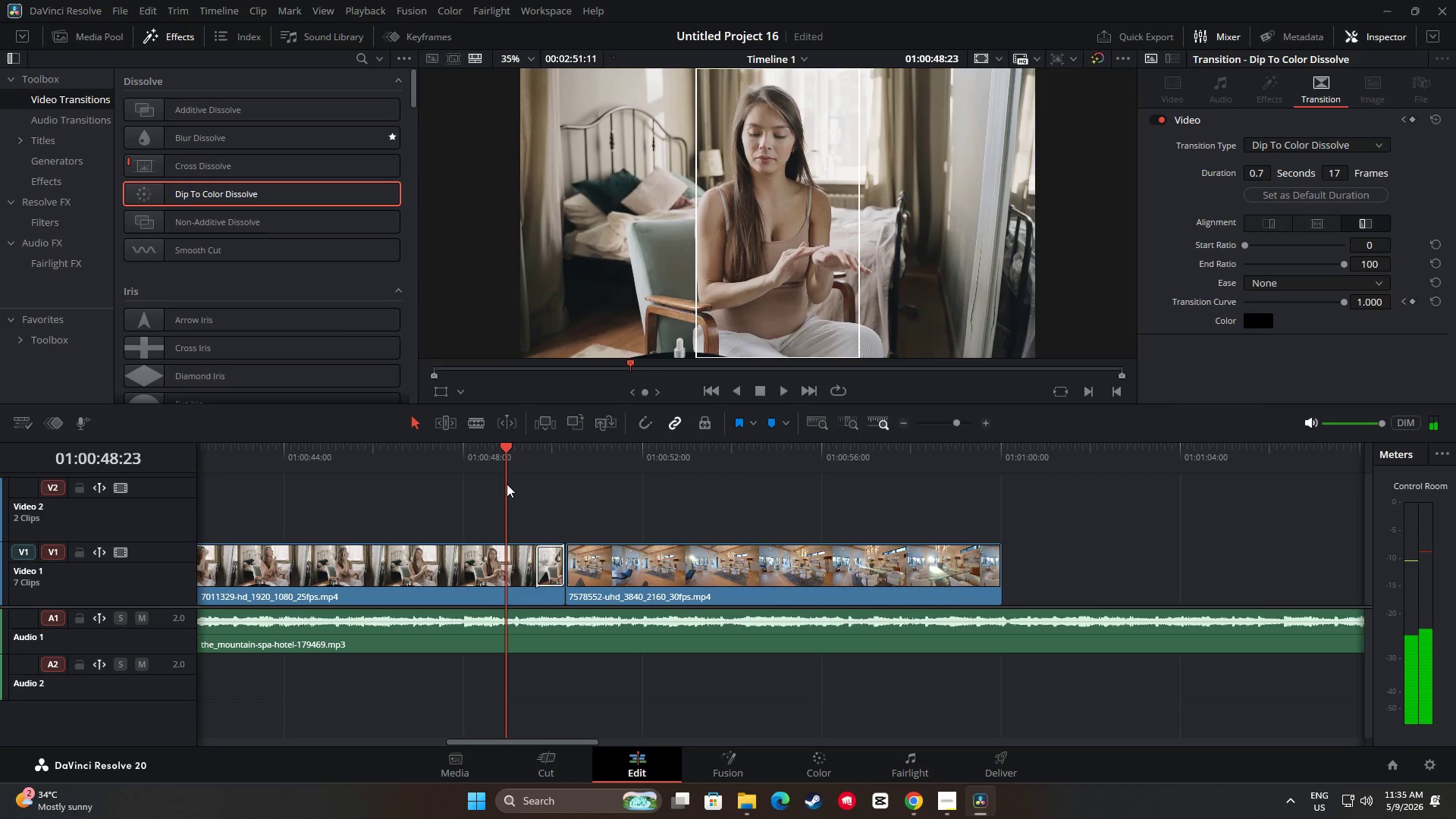 
left_click_drag(start_coordinate=[507, 453], to_coordinate=[811, 501])
 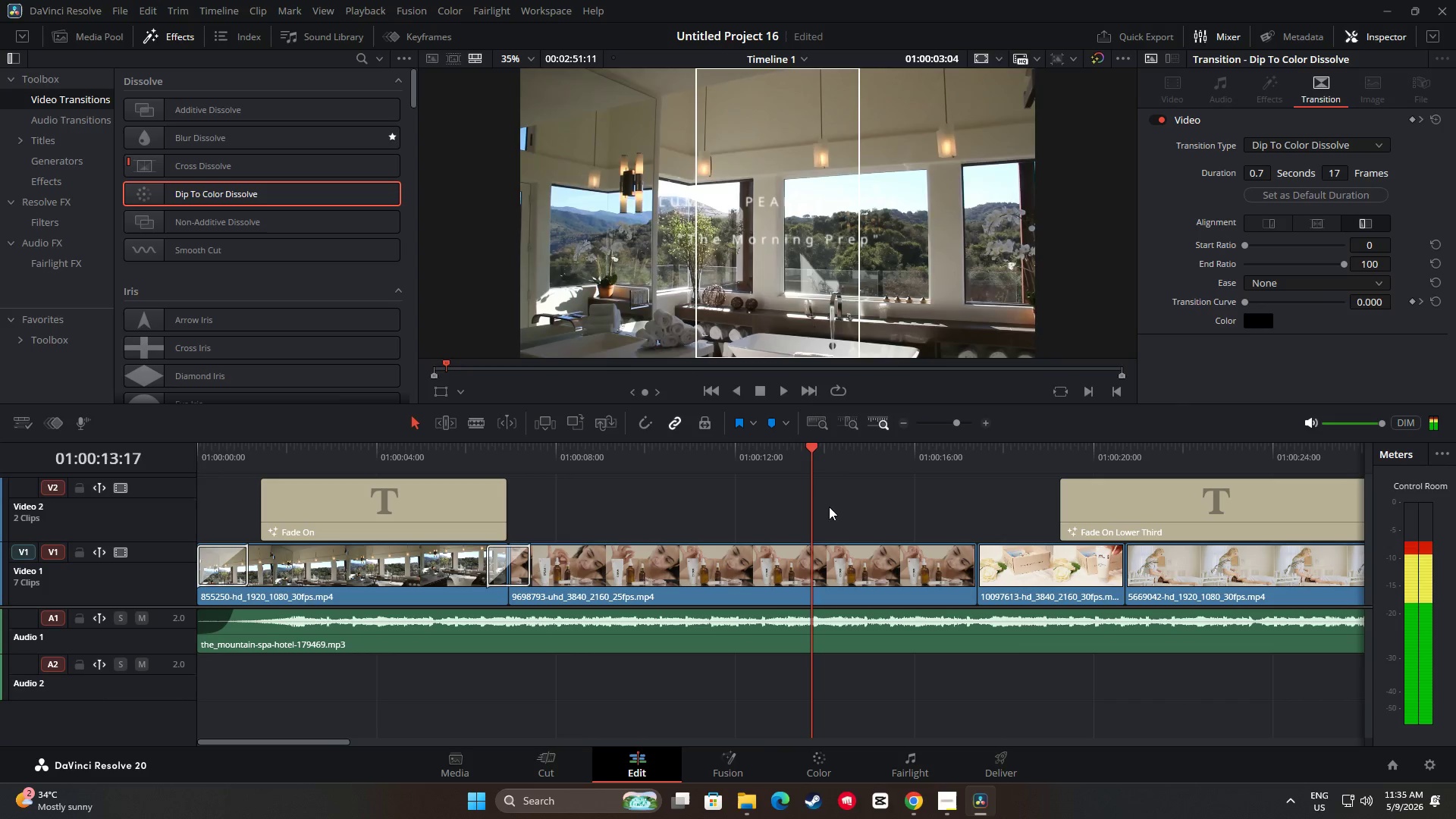 
key(Space)
 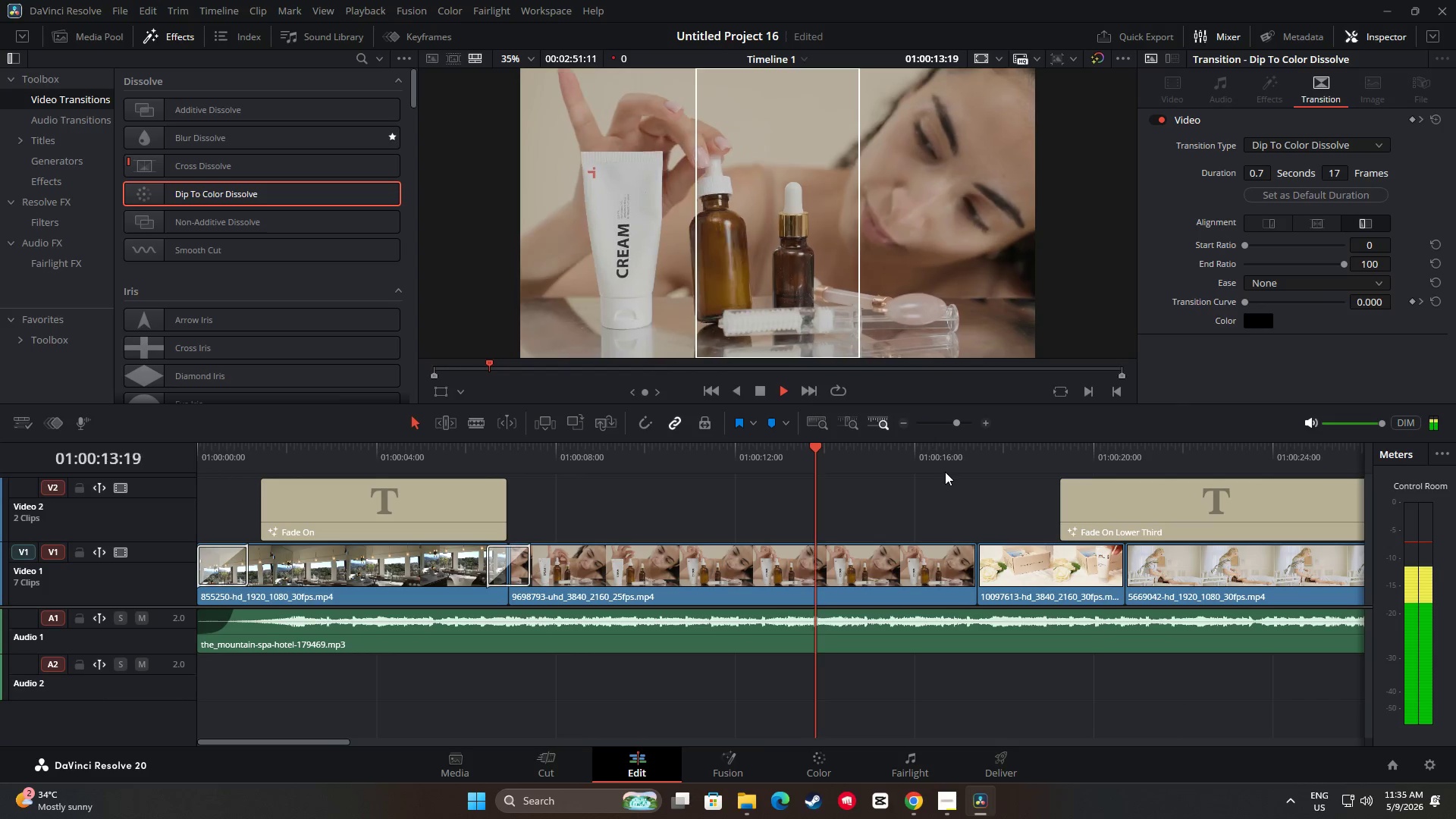 
left_click_drag(start_coordinate=[987, 442], to_coordinate=[991, 443])
 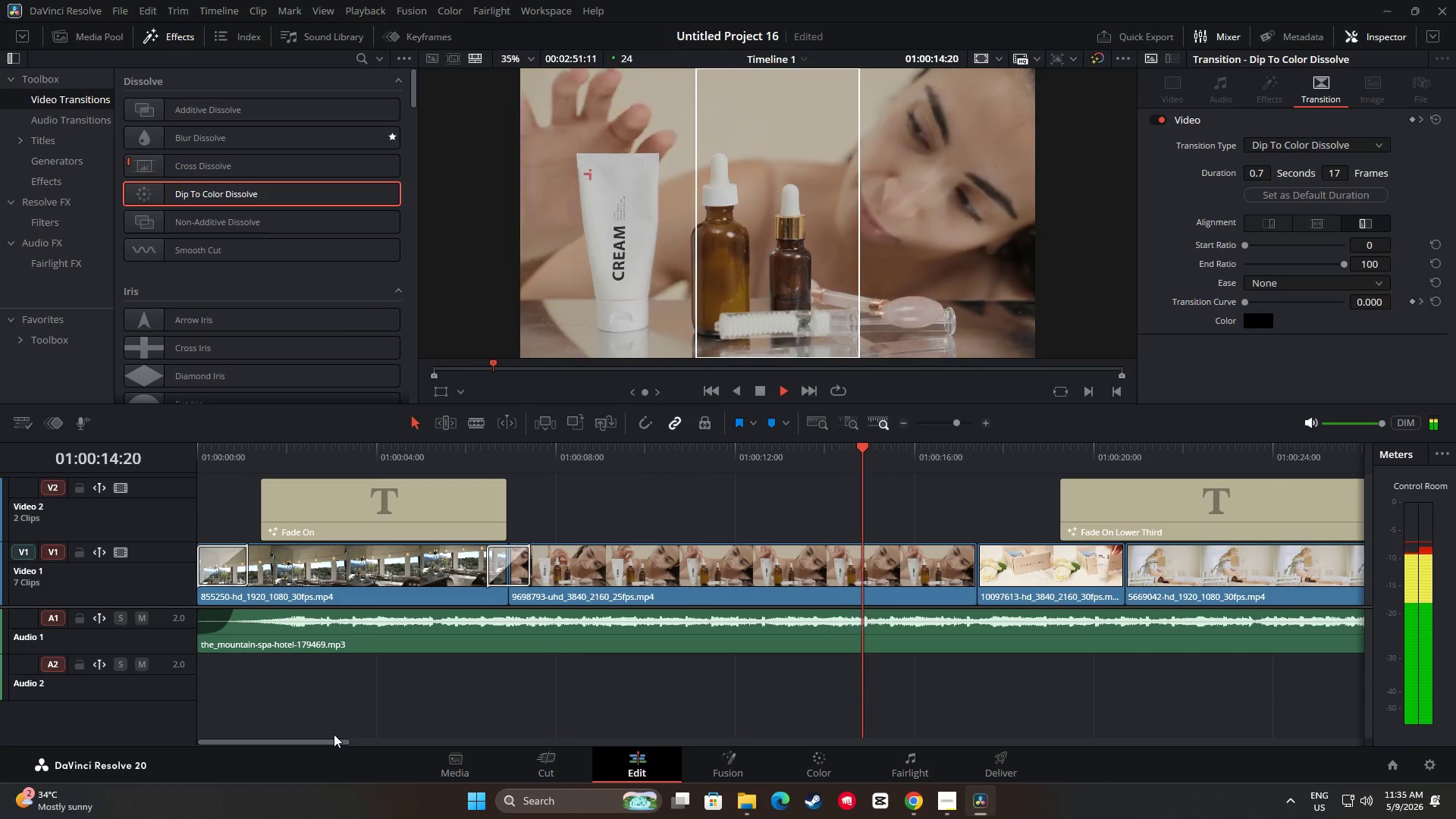 
left_click_drag(start_coordinate=[336, 740], to_coordinate=[438, 739])
 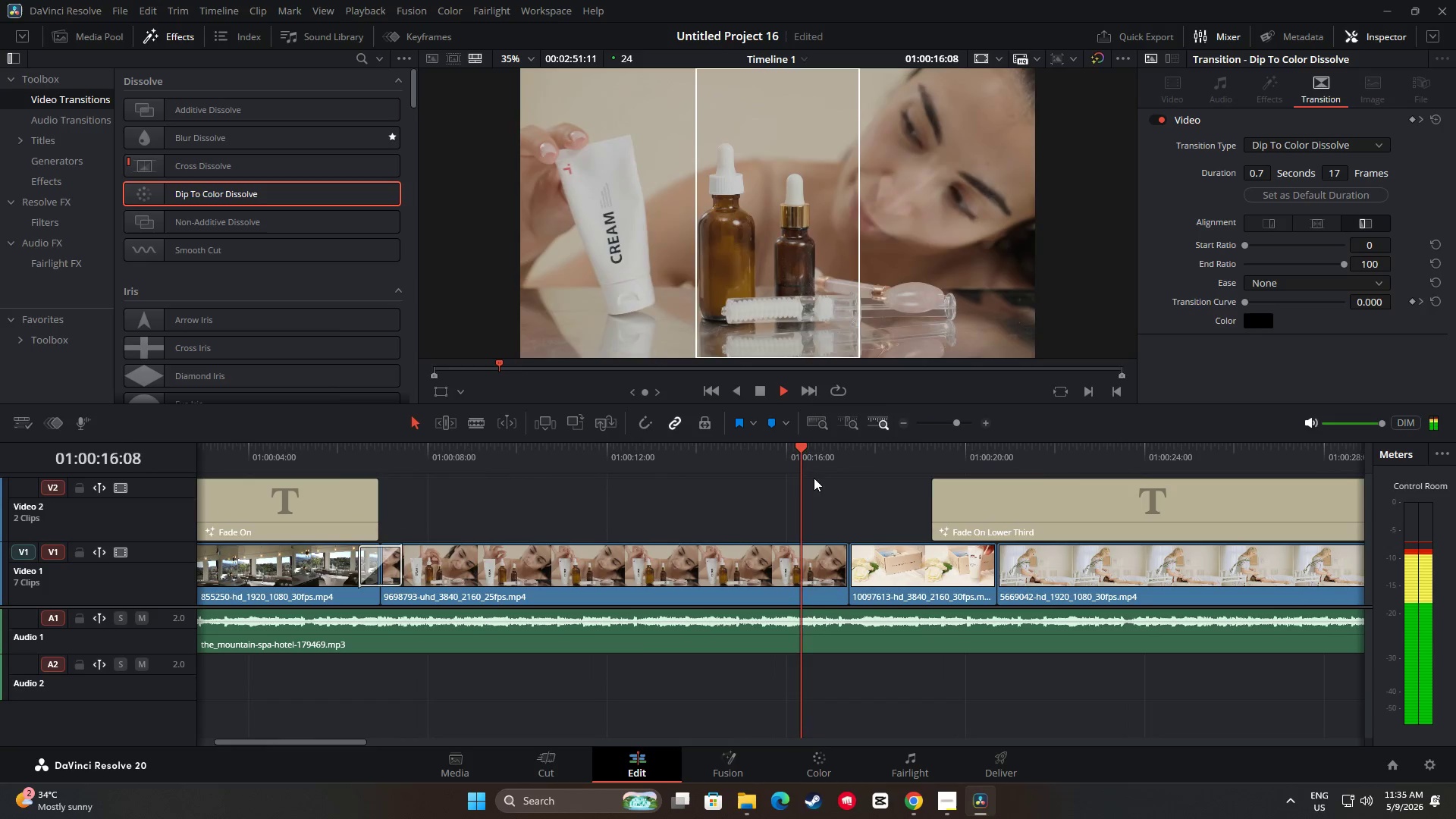 
left_click([905, 457])
 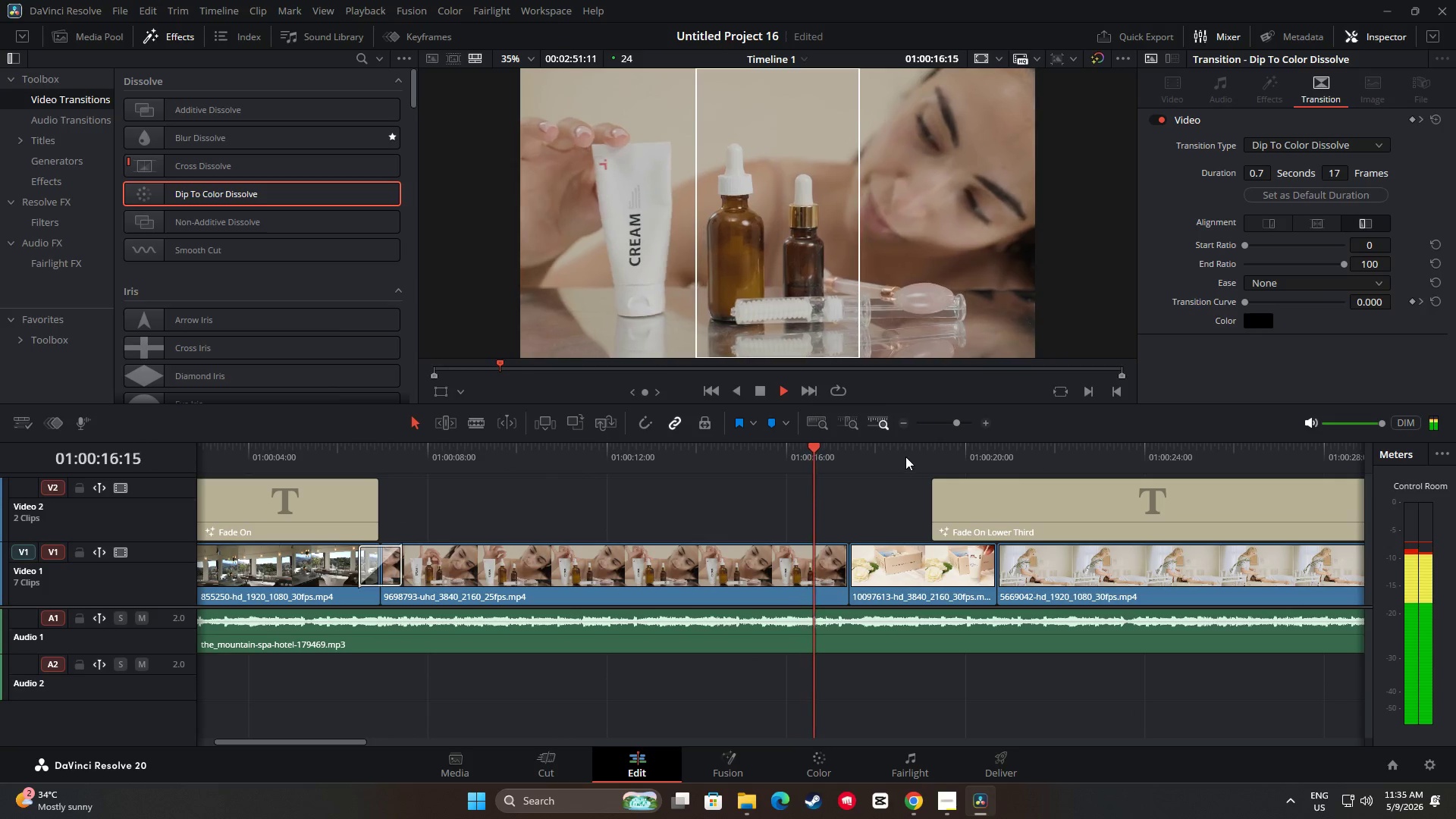 
key(Space)
 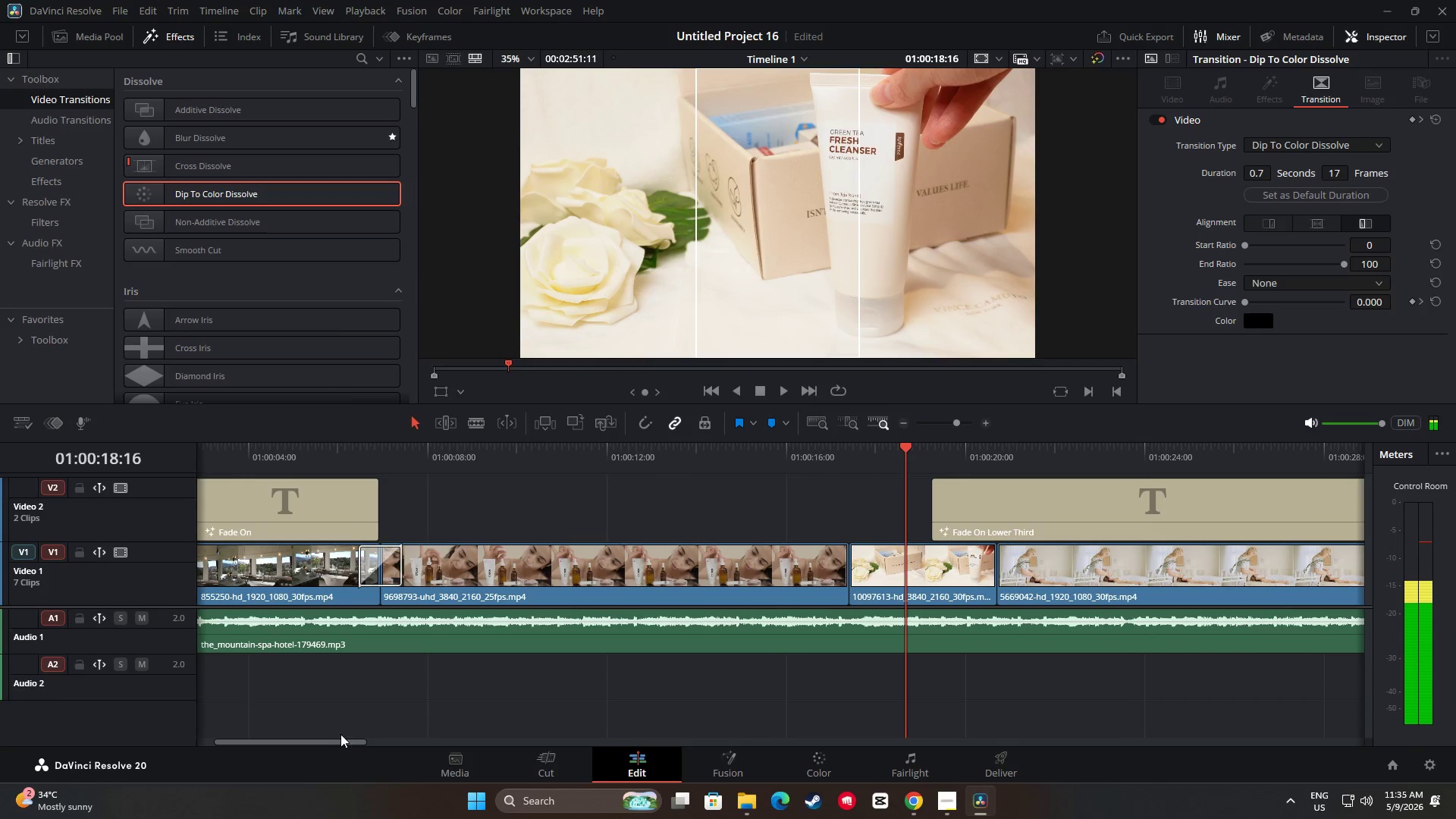 
left_click_drag(start_coordinate=[353, 742], to_coordinate=[475, 738])
 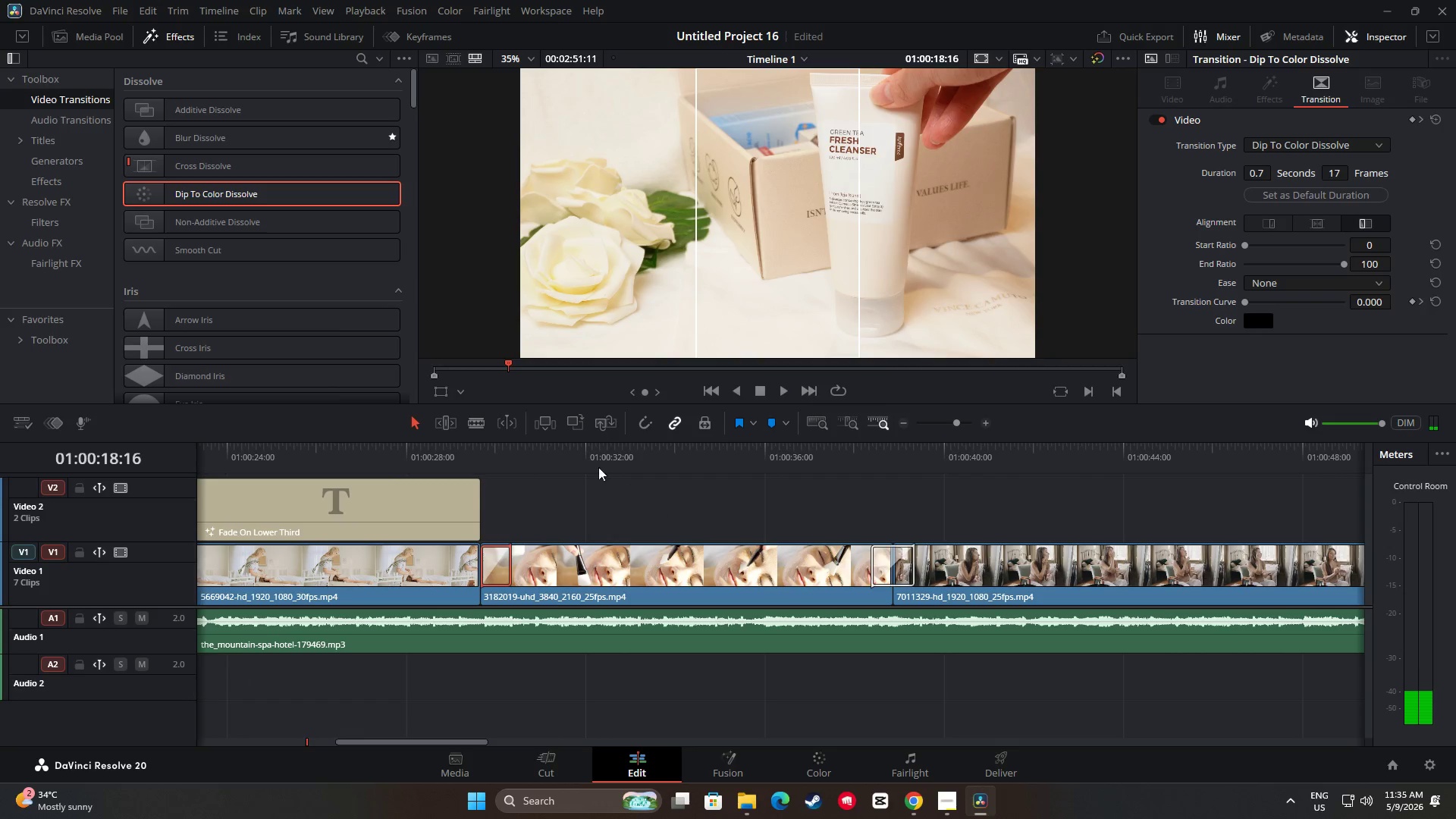 
left_click([514, 457])
 